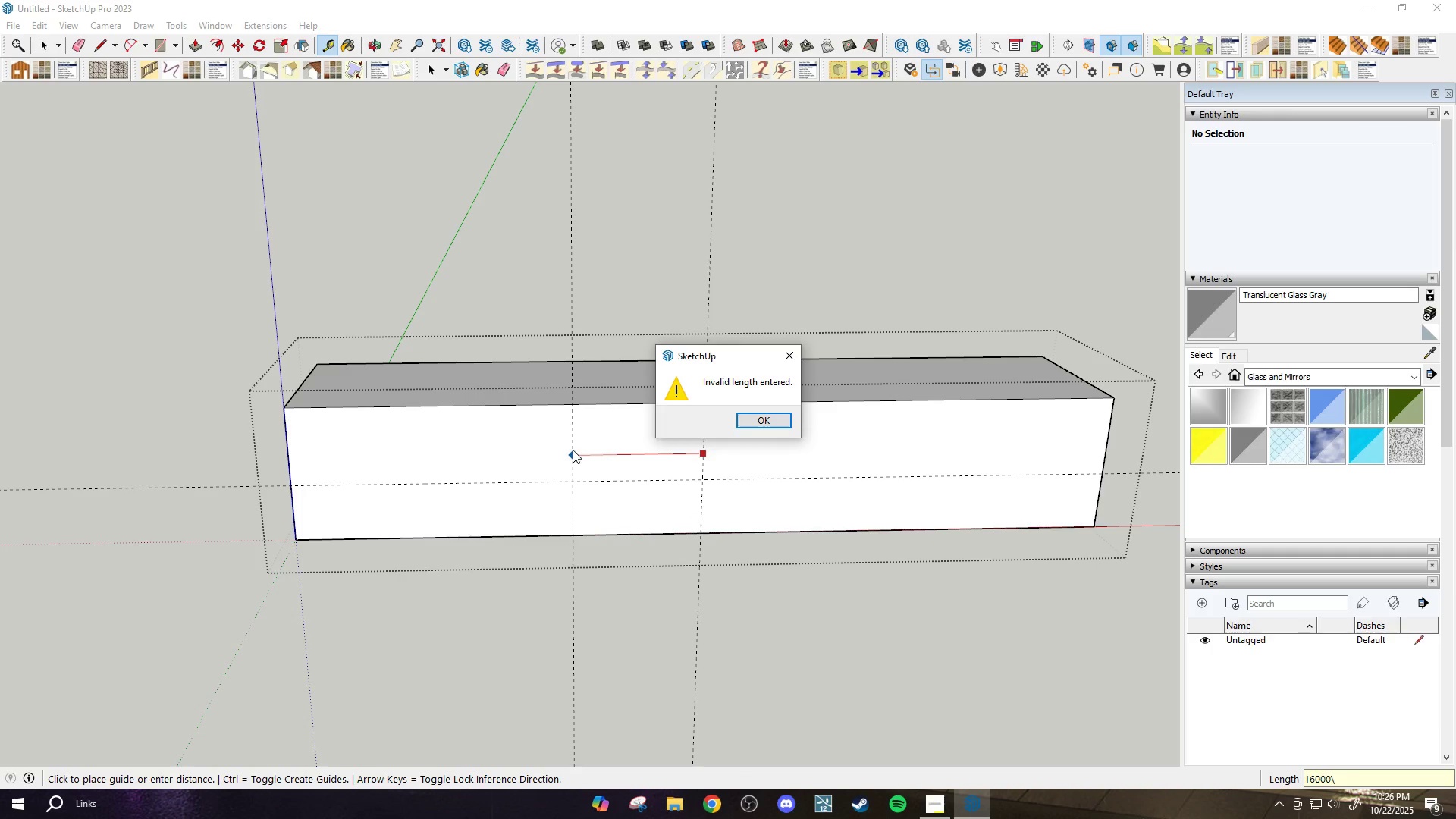 
key(Enter)
 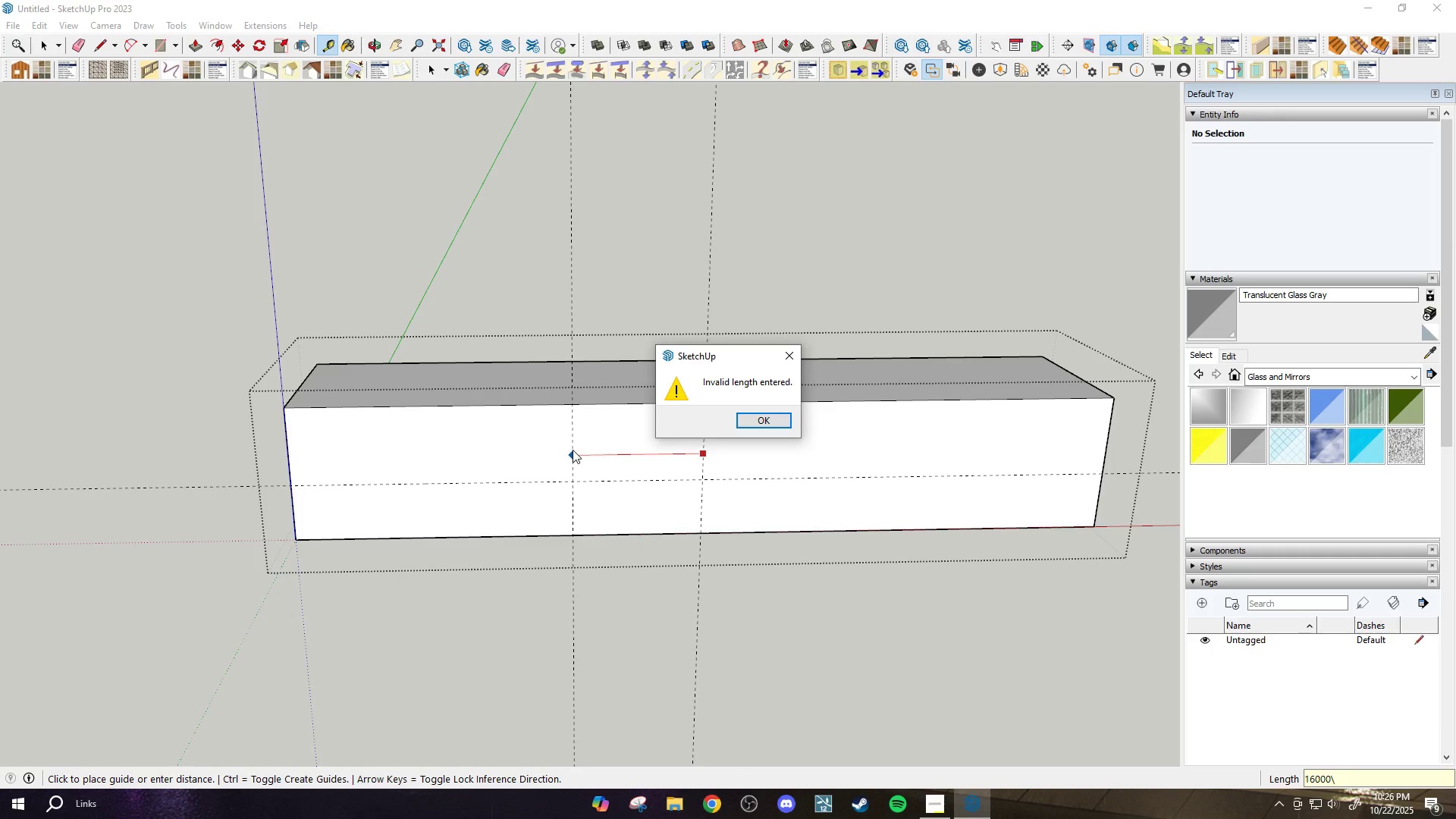 
key(Escape)
type(16000)
 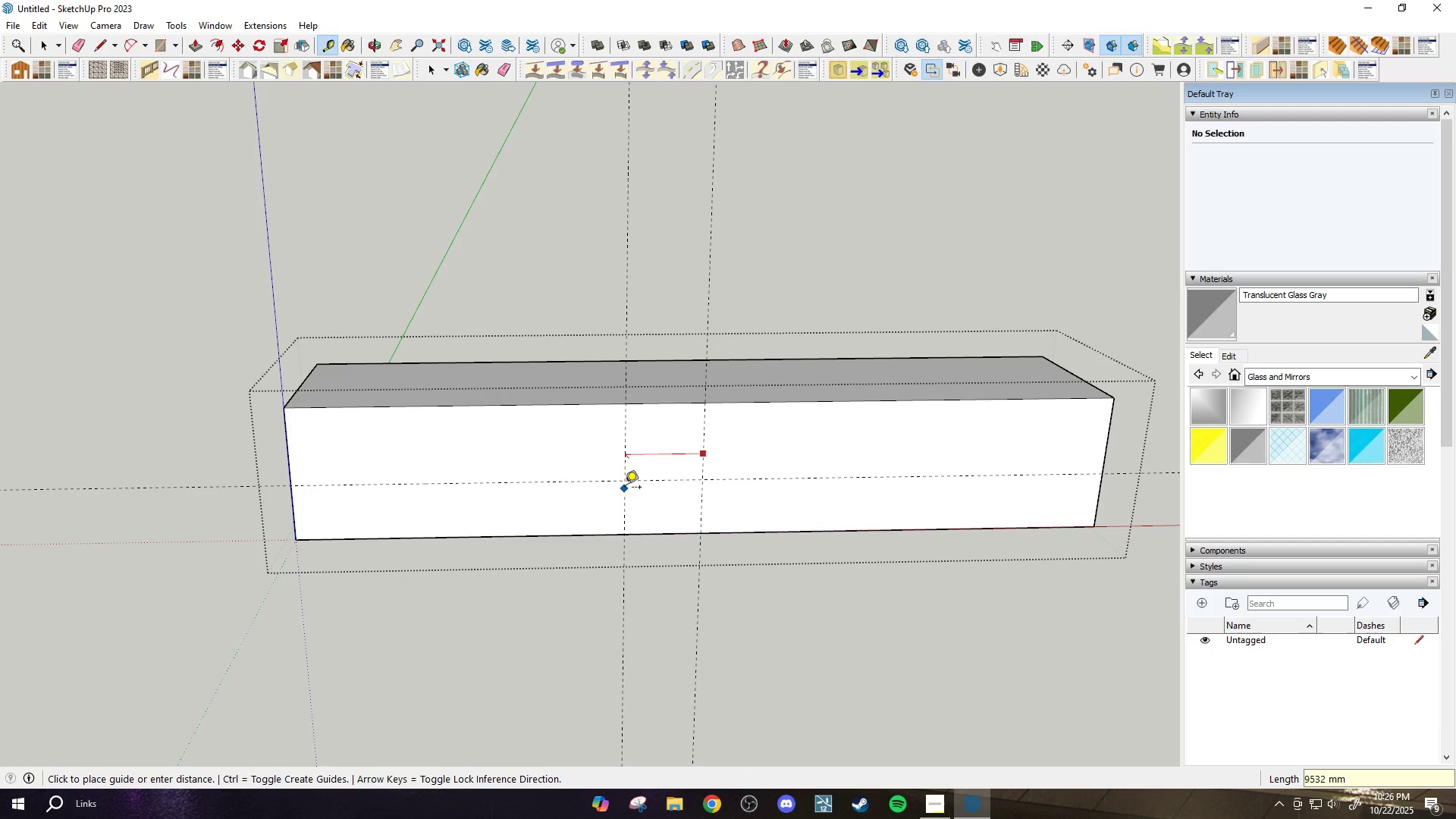 
key(Enter)
 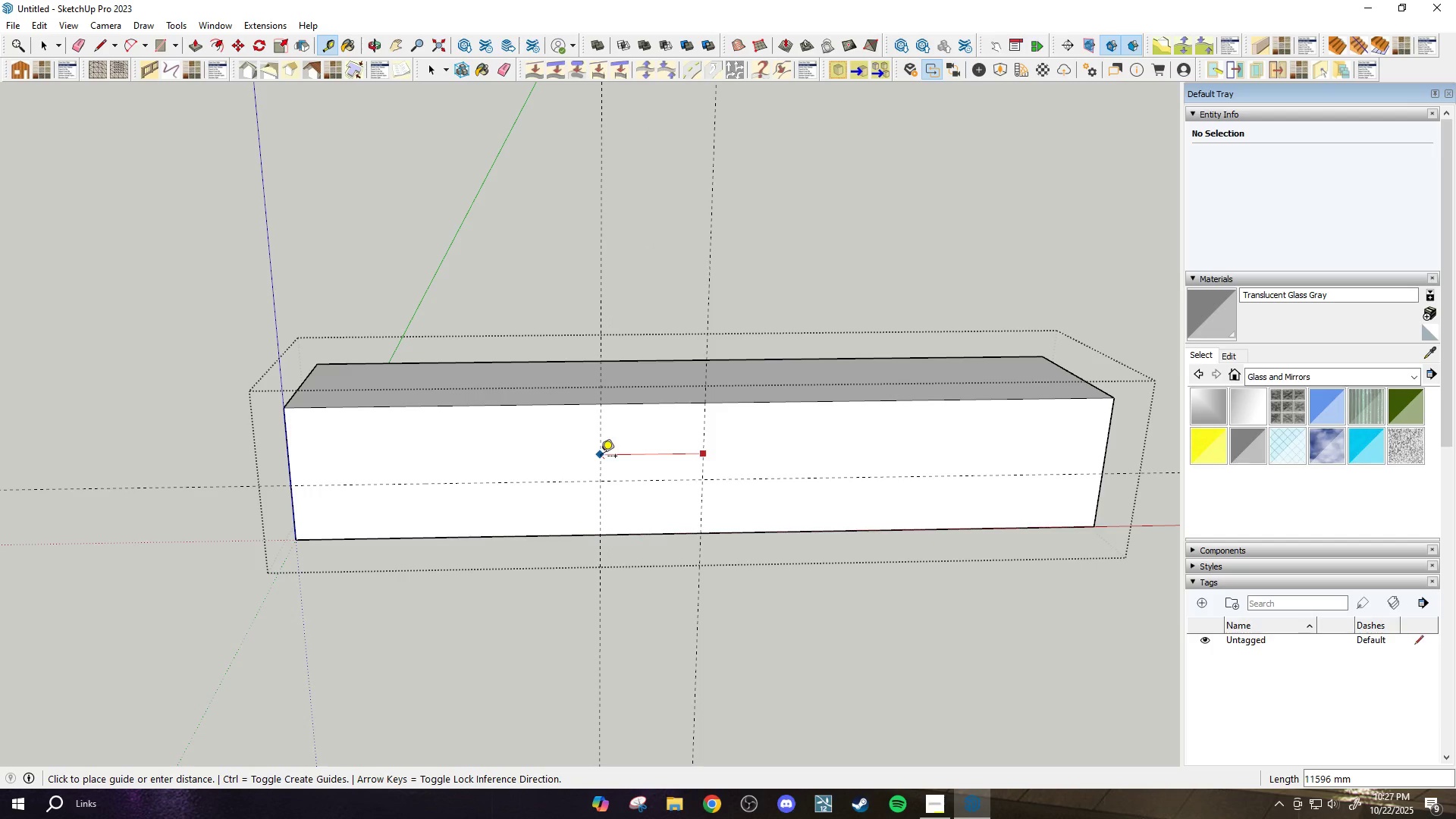 
type(16)
key(Backspace)
key(Escape)
key(Escape)
type(16000)
 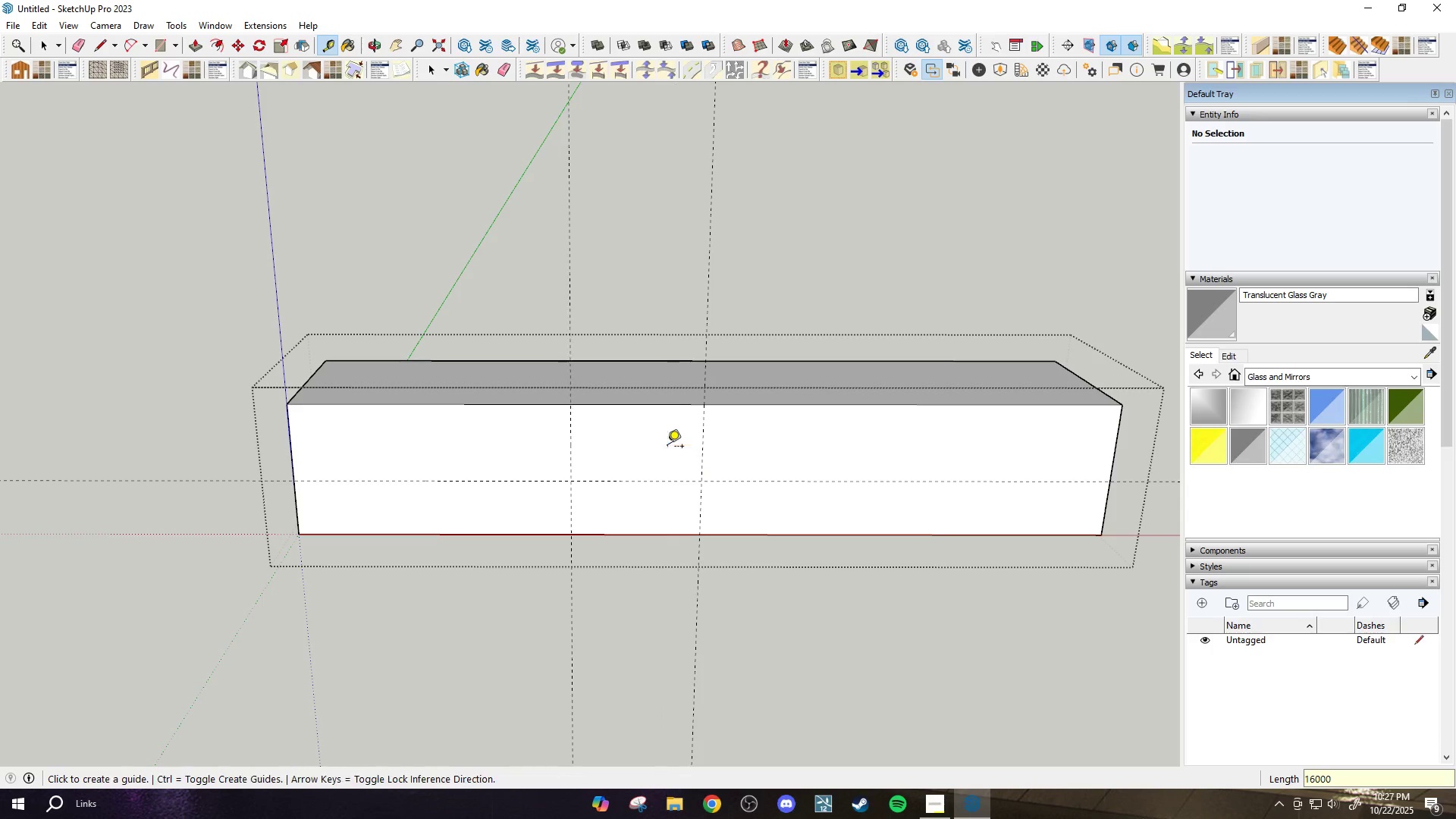 
key(Enter)
 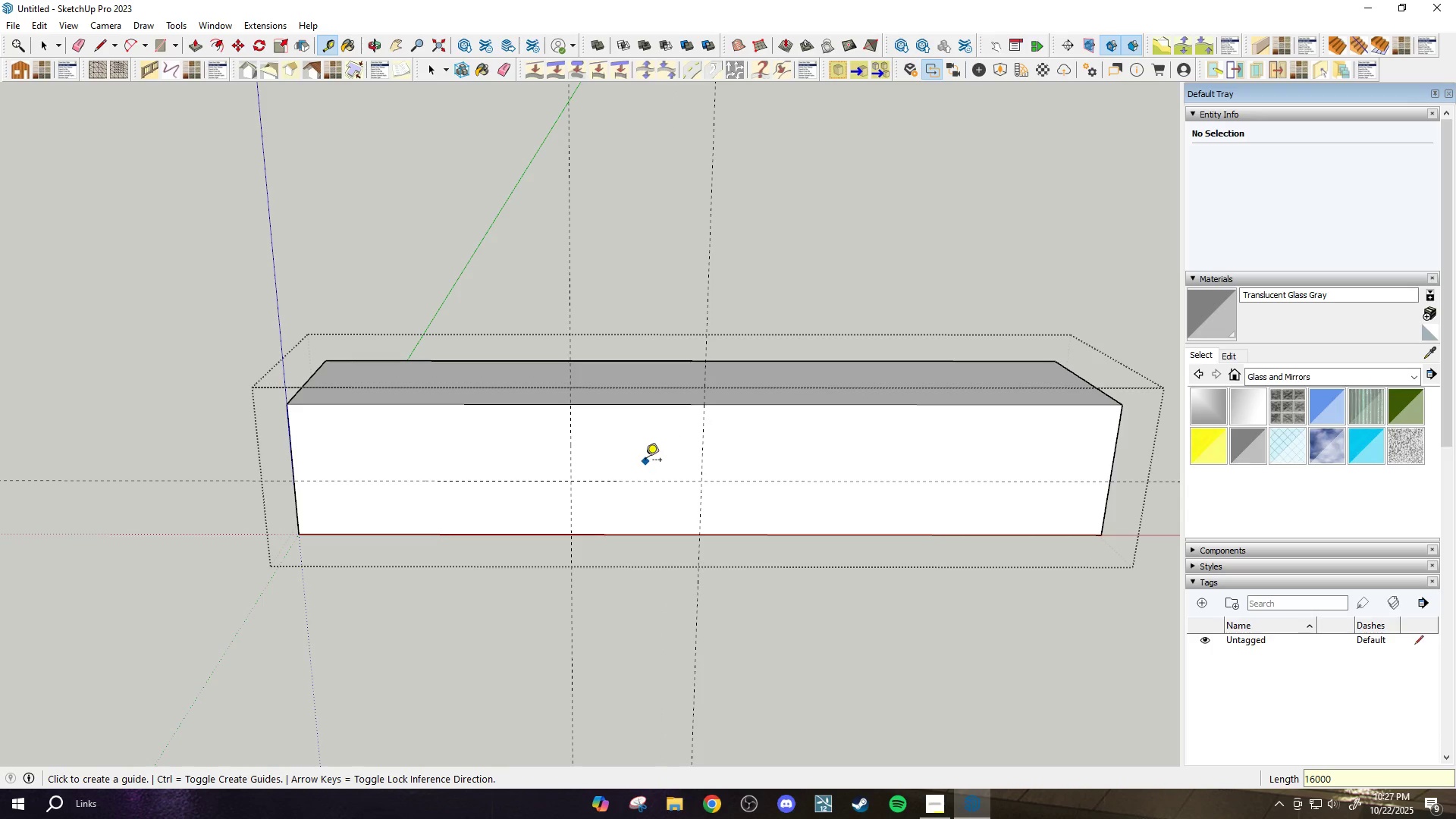 
key(Period)
 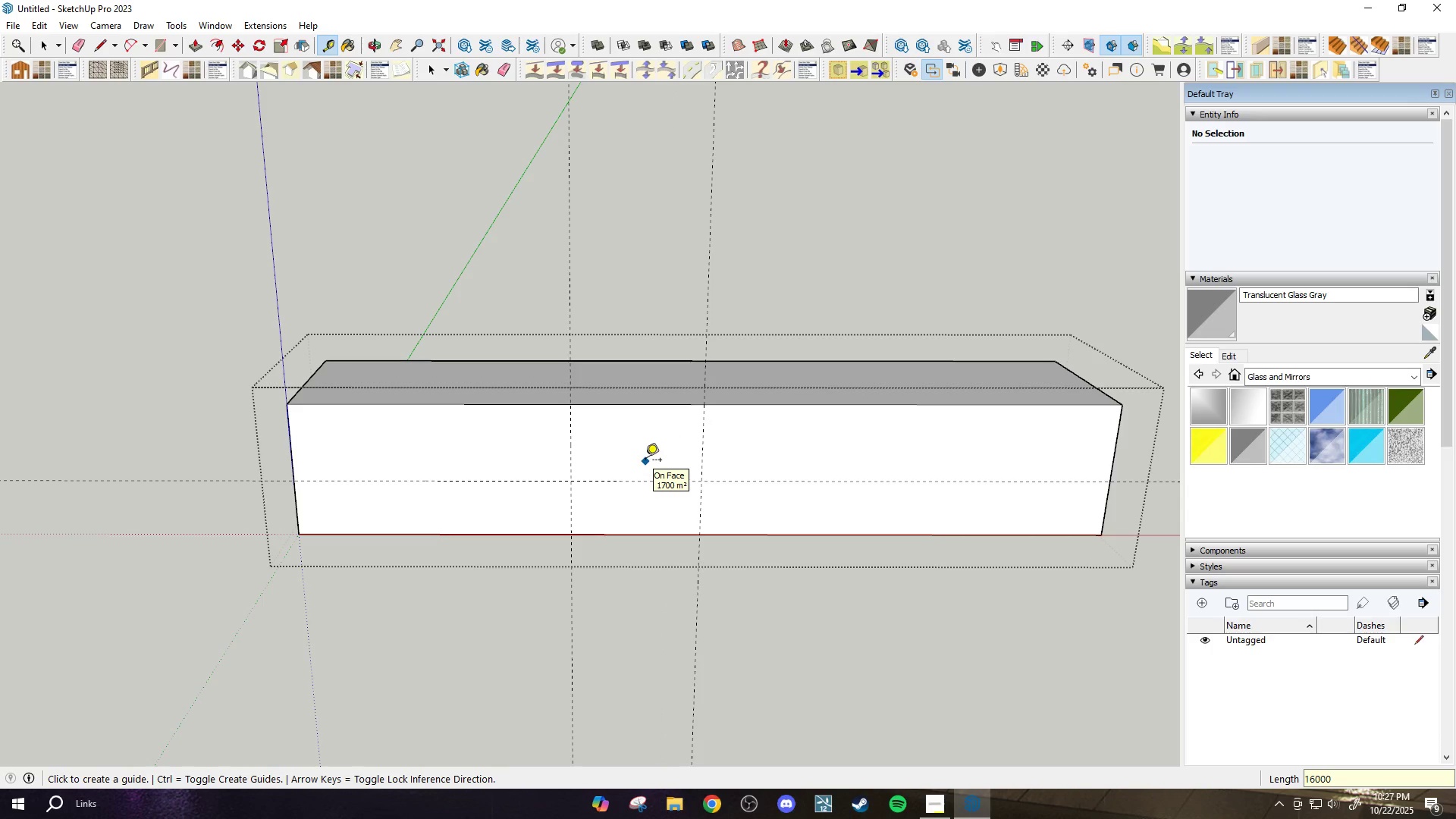 
key(Slash)
 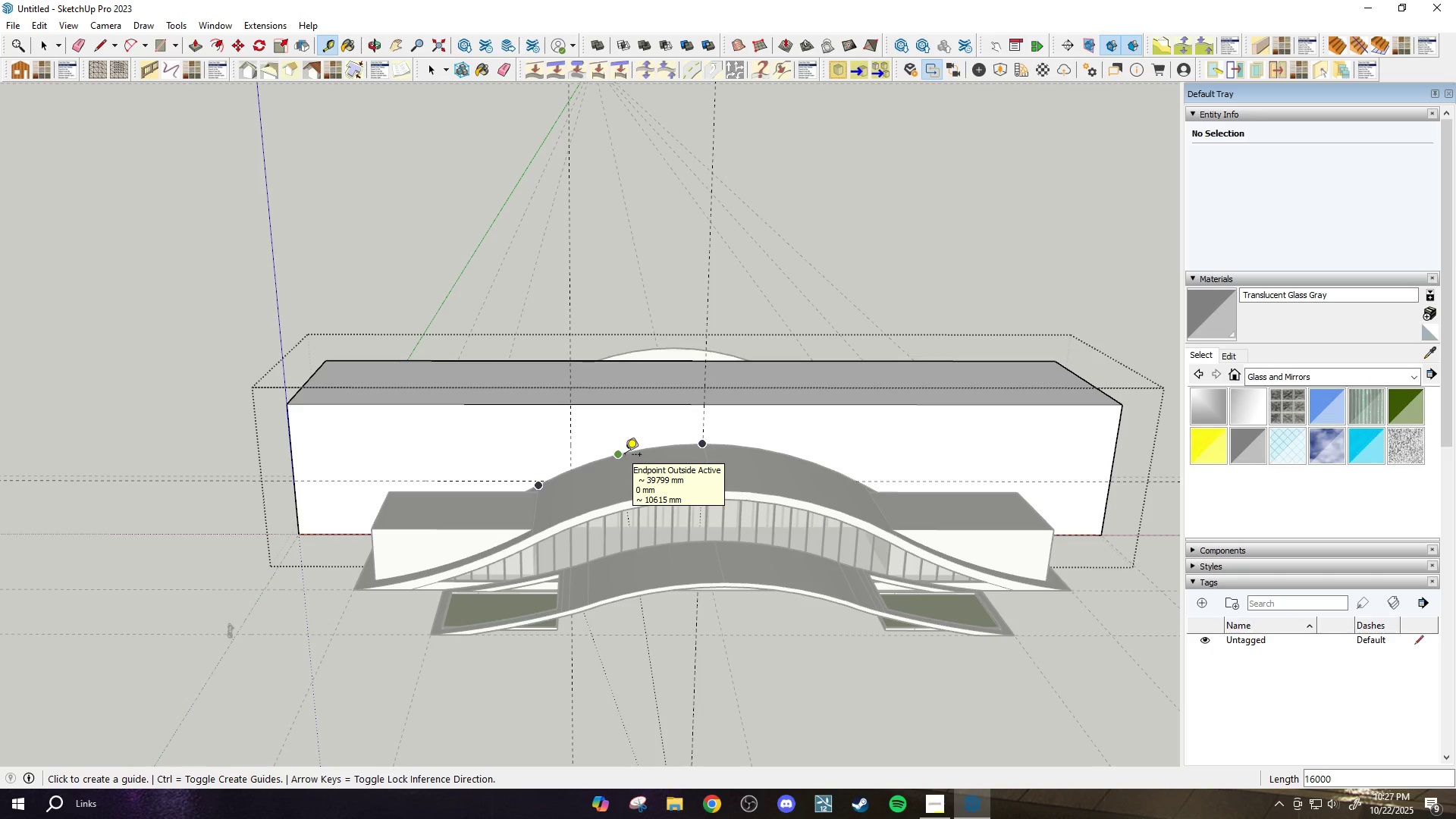 
wait(7.7)
 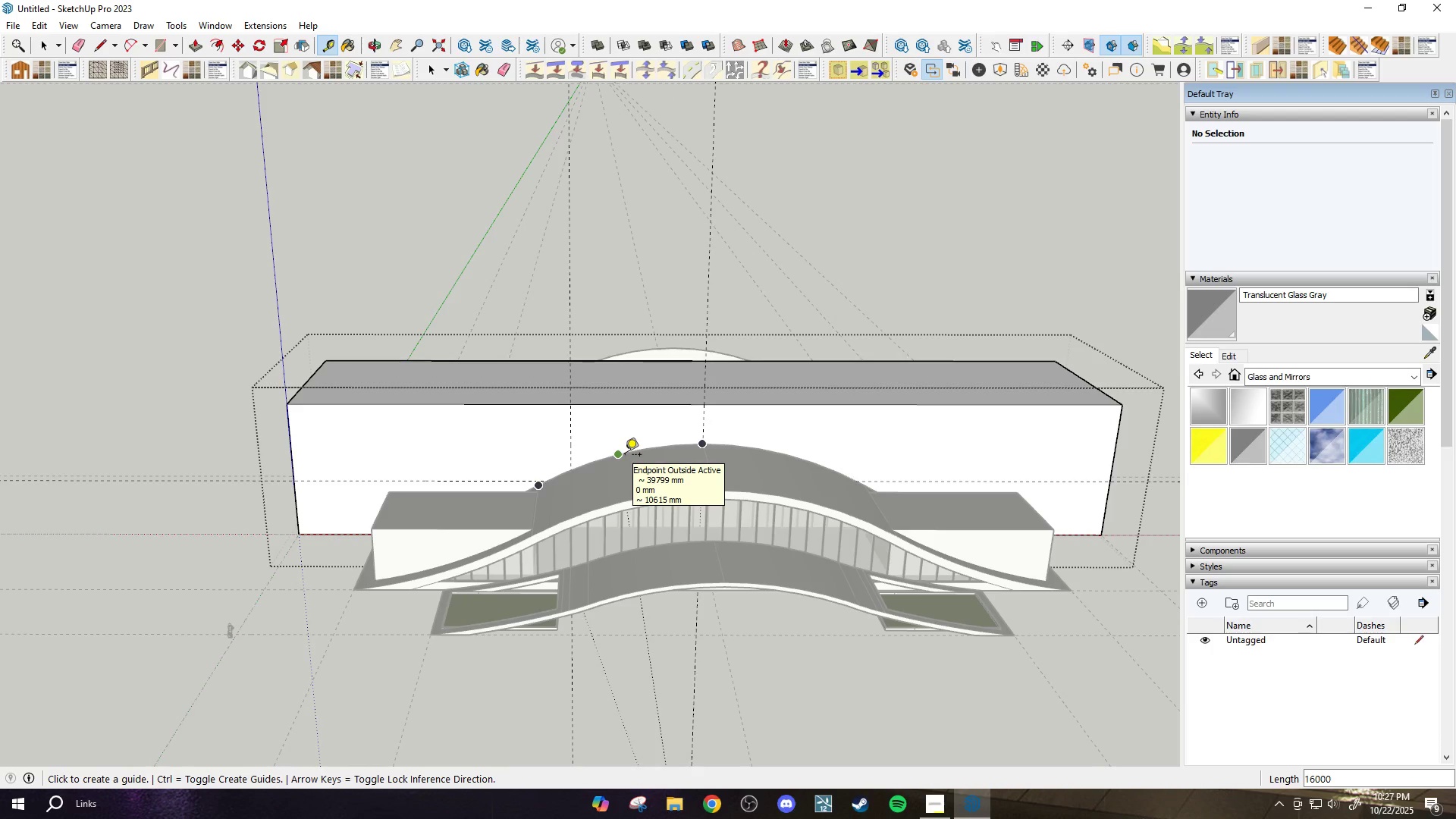 
key(Escape)
 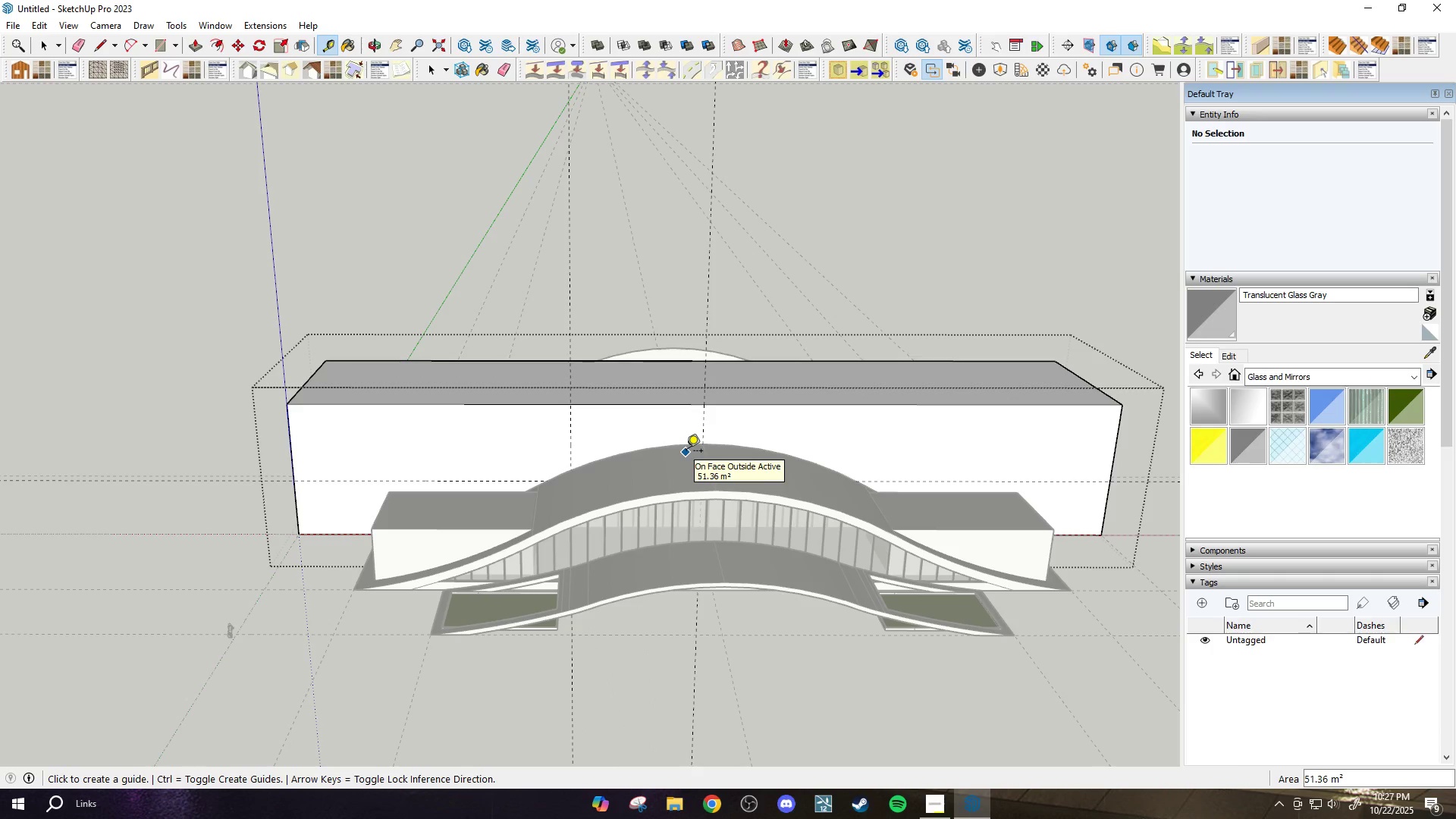 
key(Slash)
 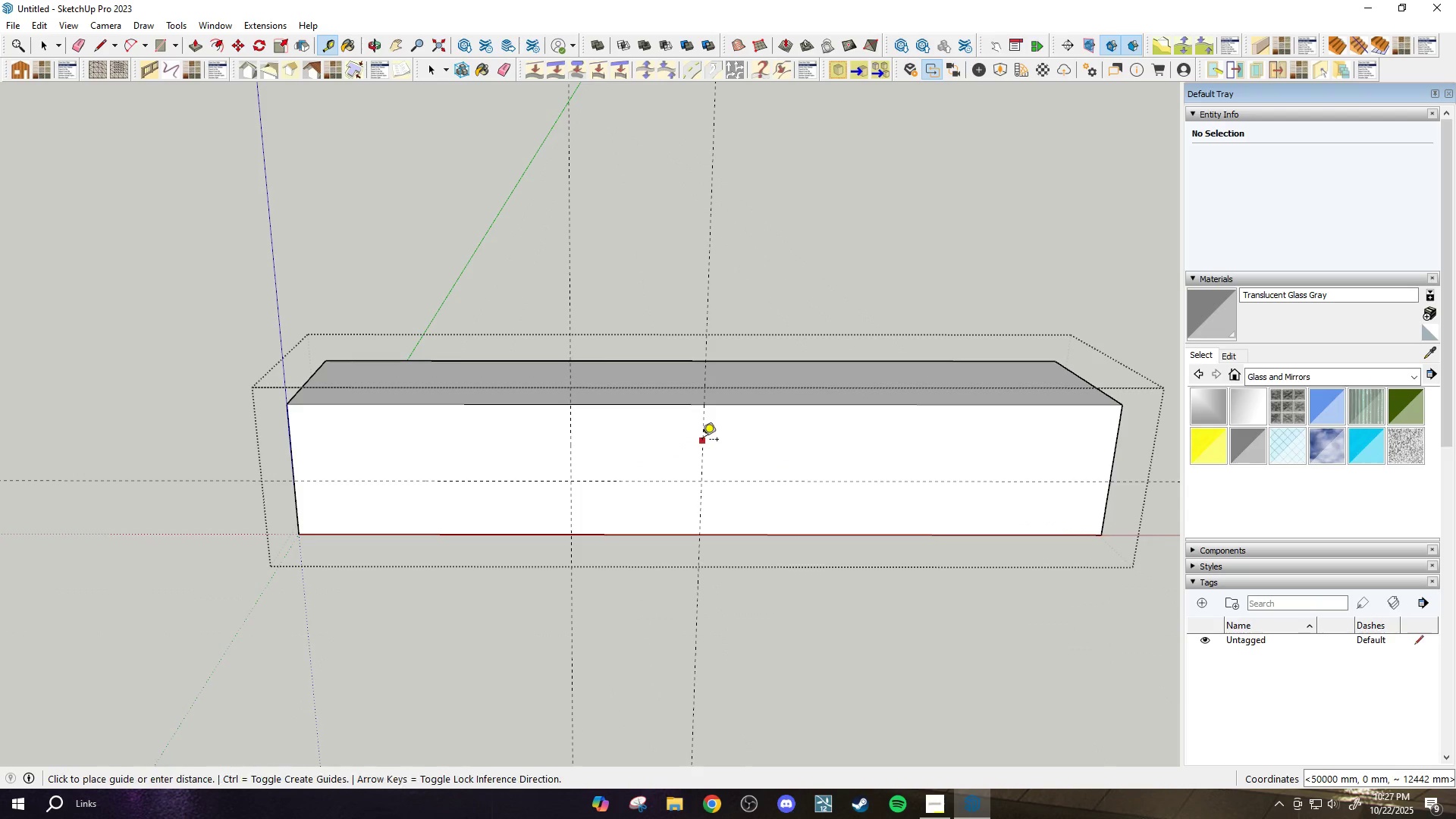 
left_click([702, 441])
 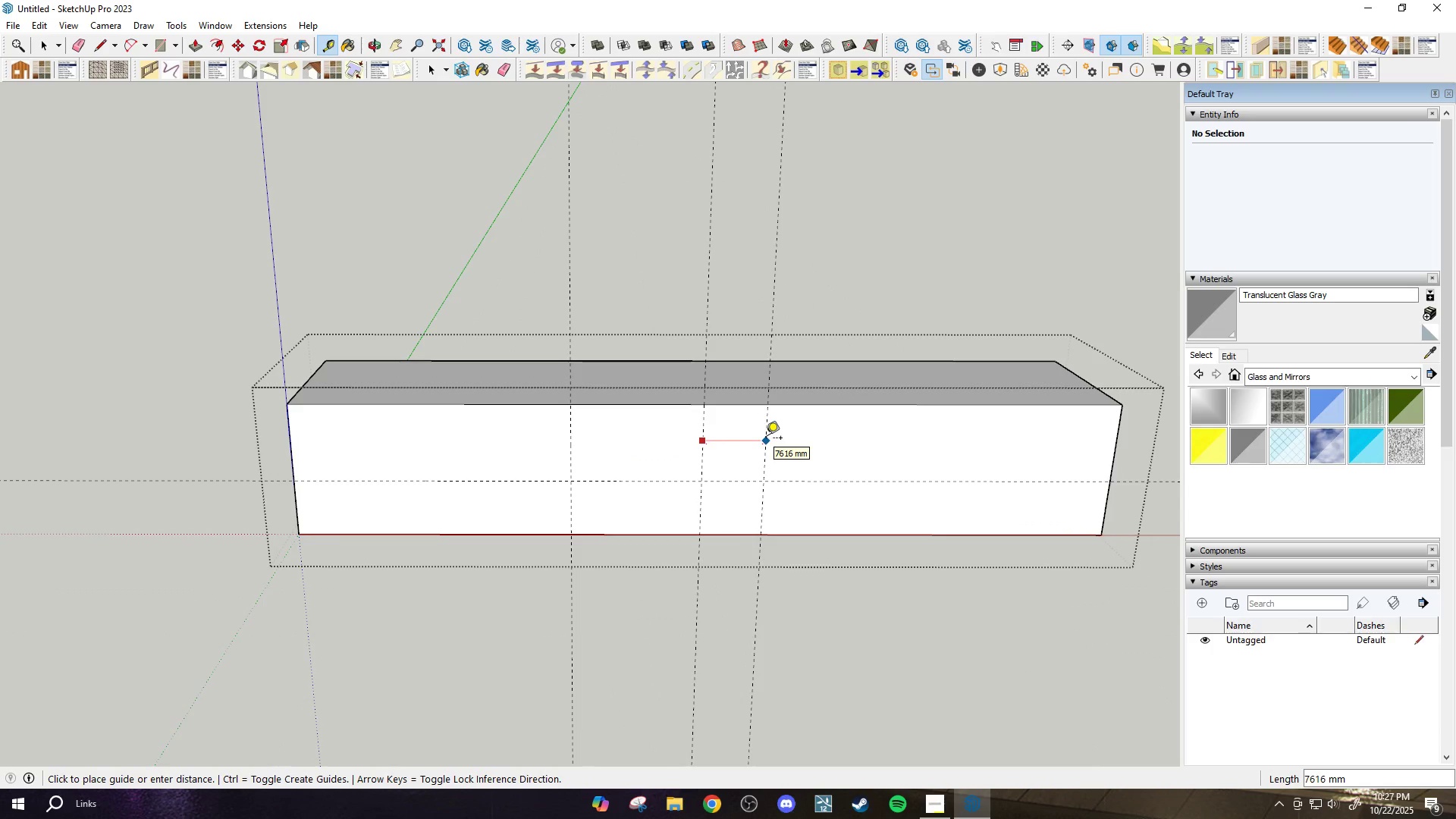 
type(1609)
key(Backspace)
key(Backspace)
type(000)
 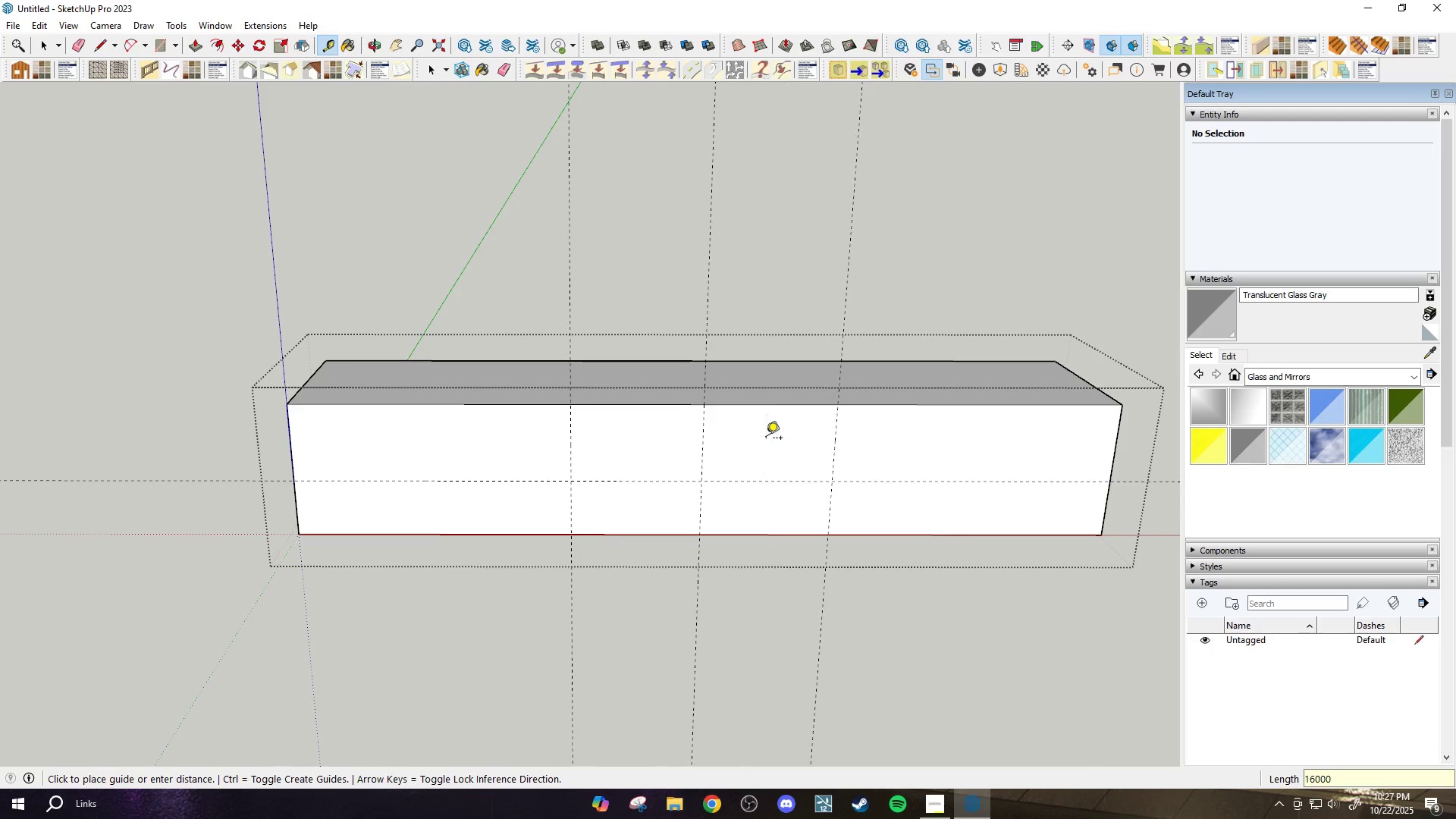 
key(Enter)
 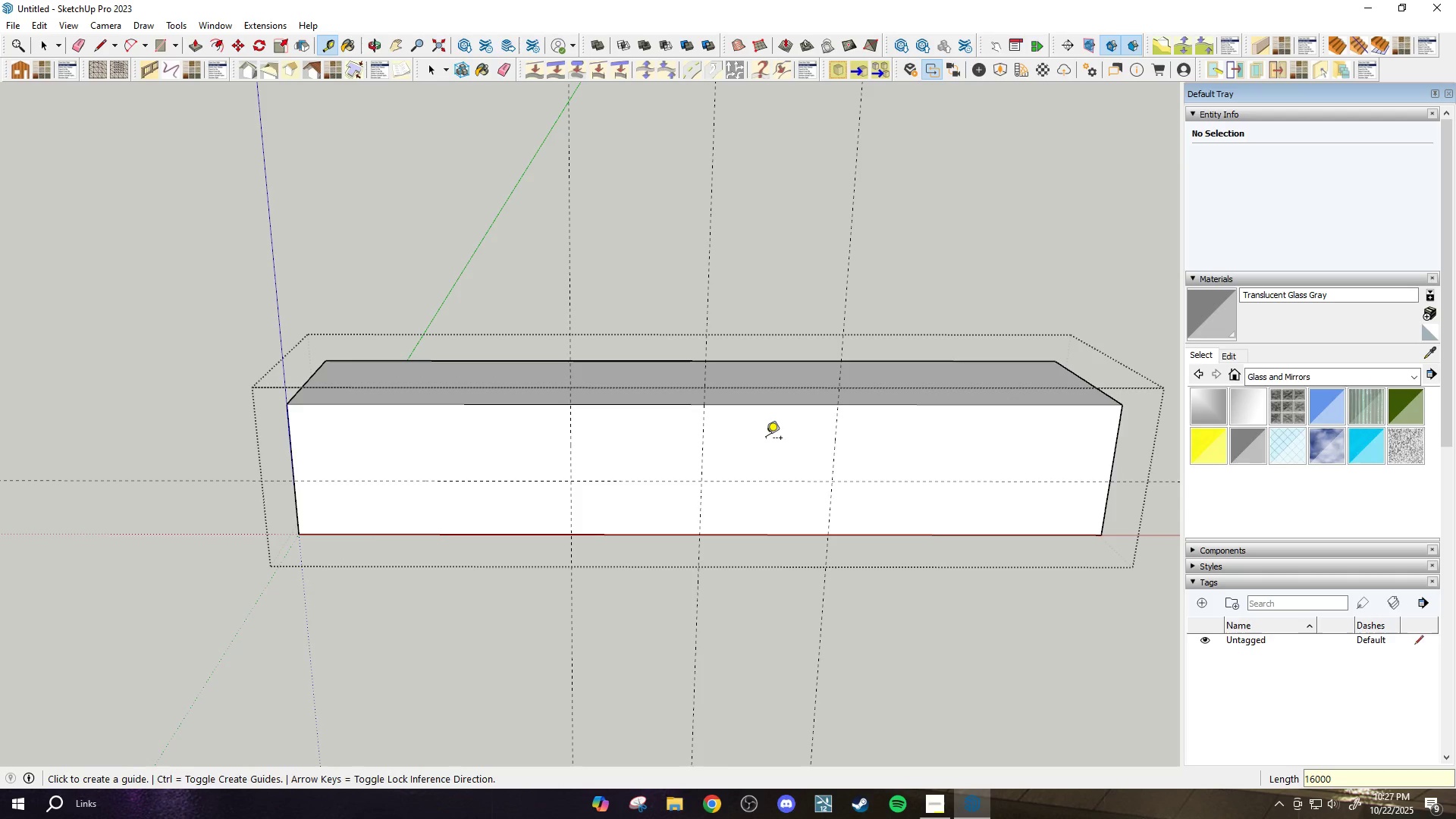 
type(ca)
 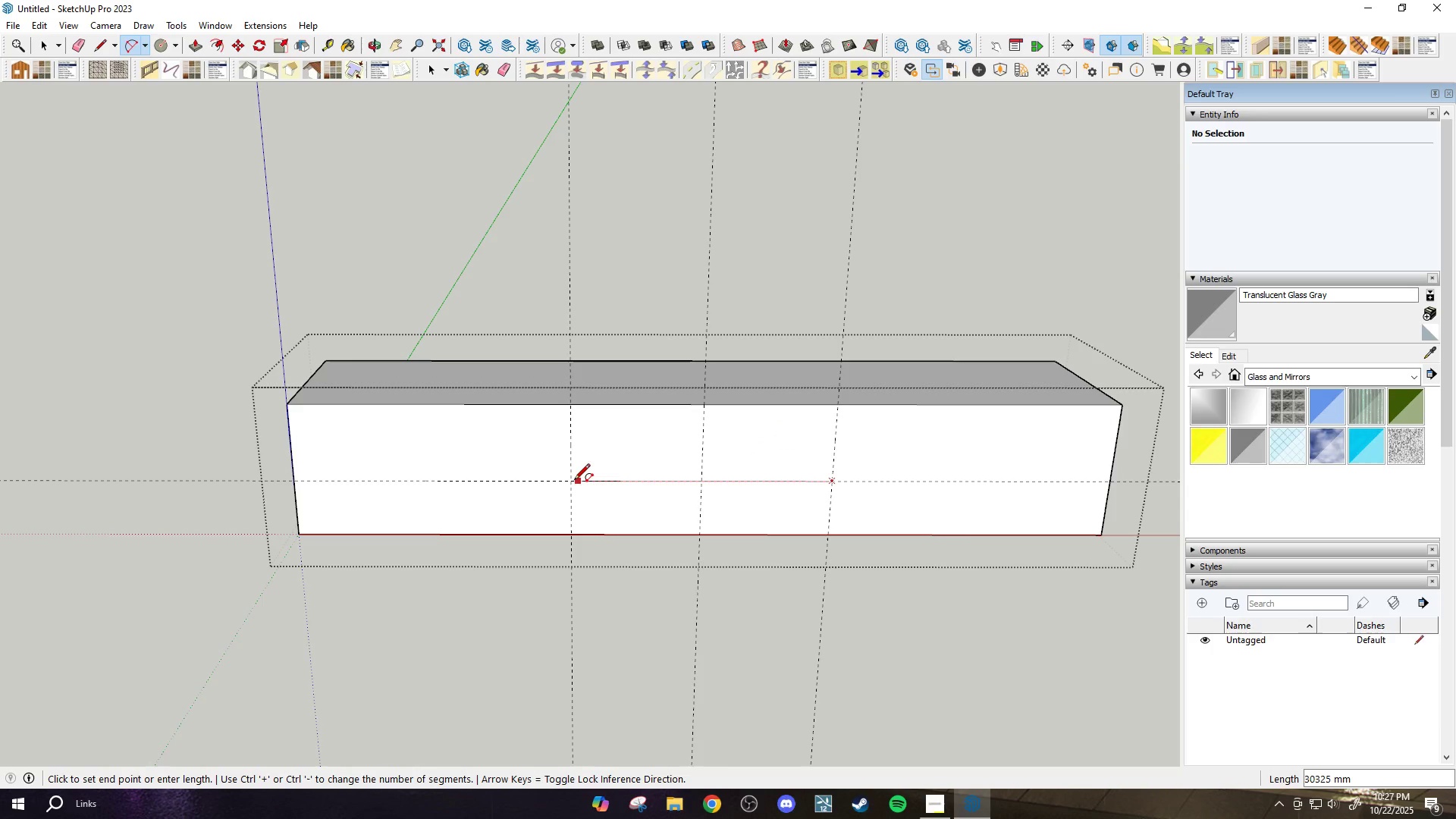 
left_click([573, 479])
 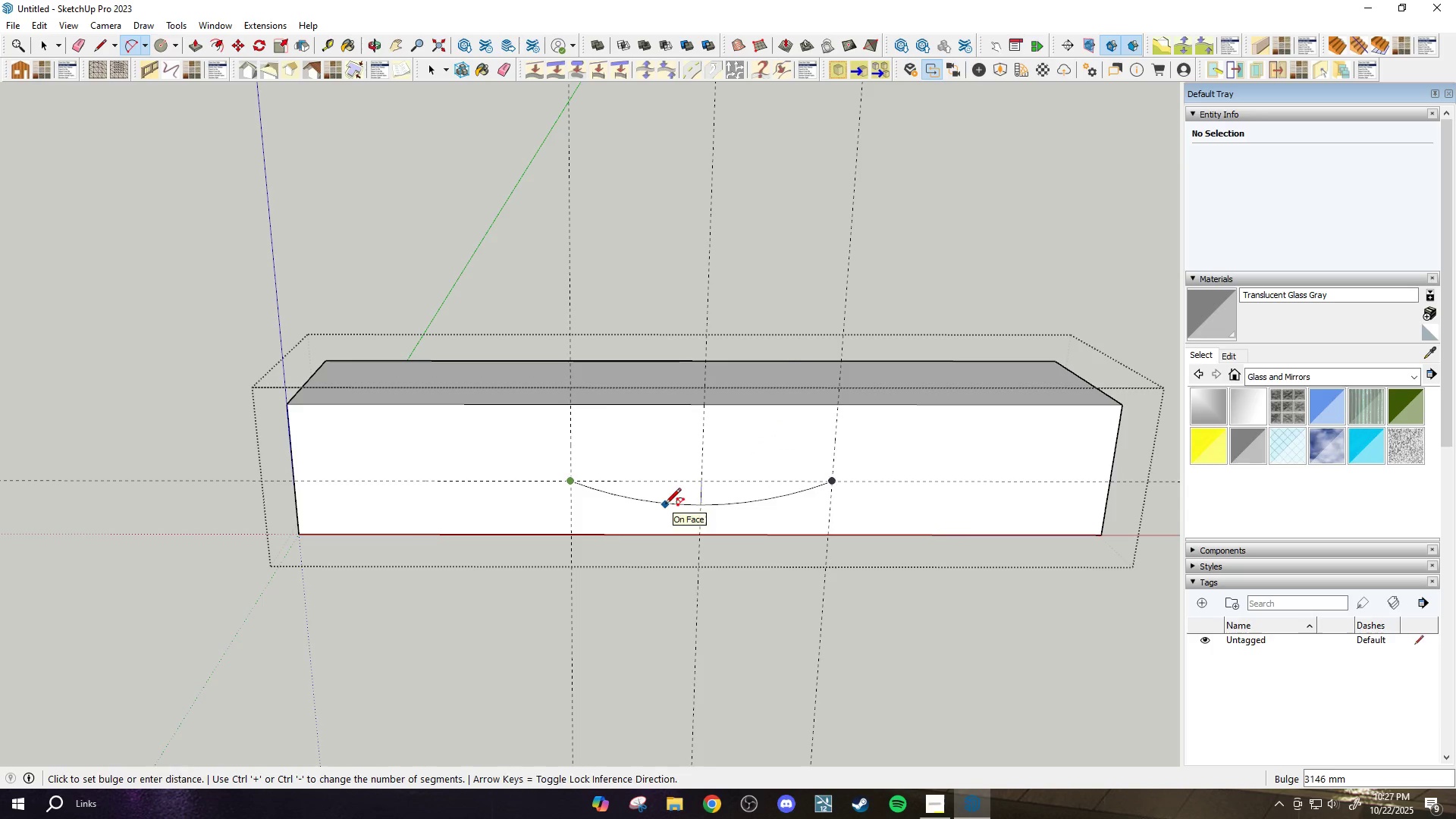 
left_click([665, 505])
 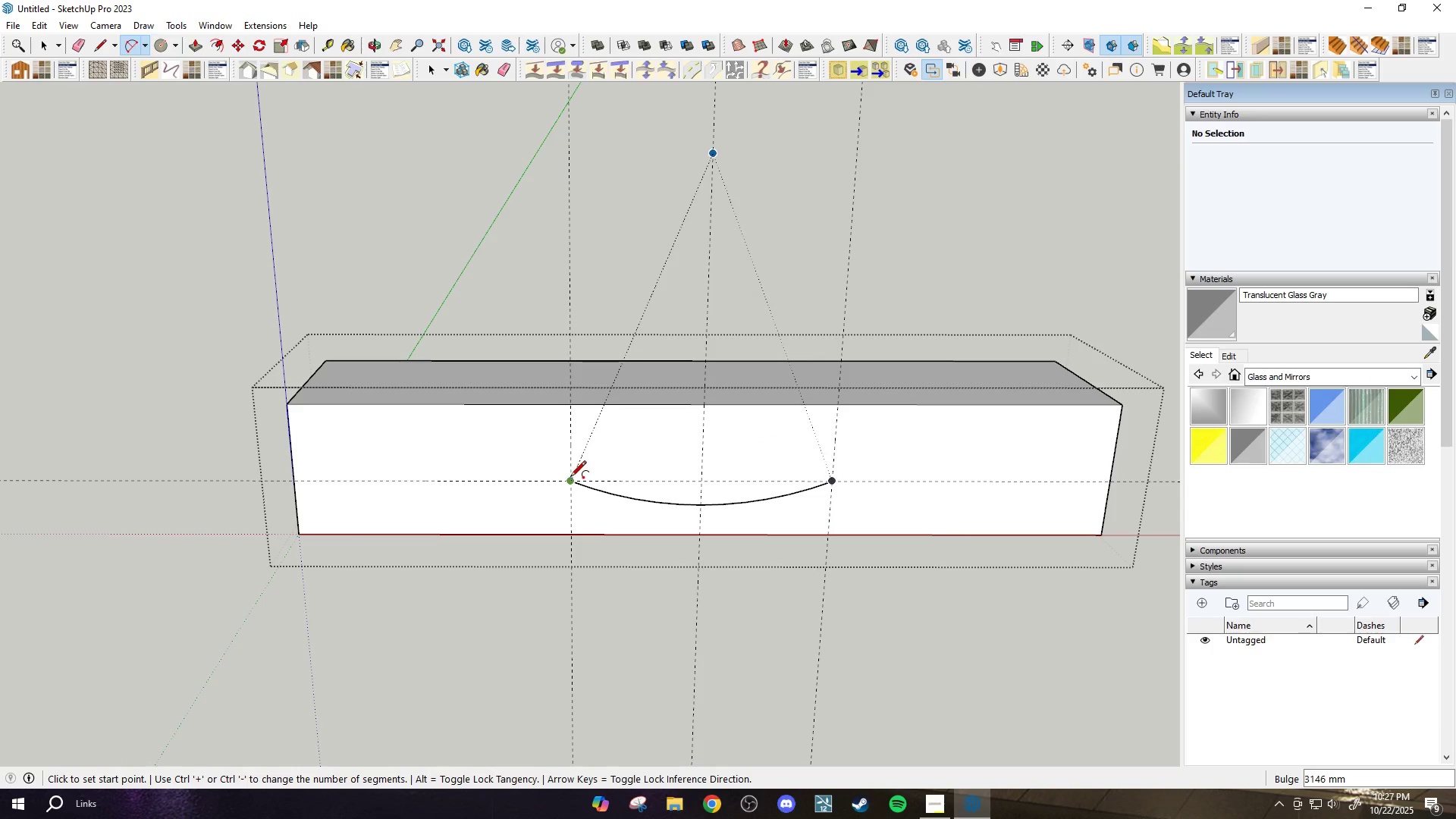 
left_click([570, 478])
 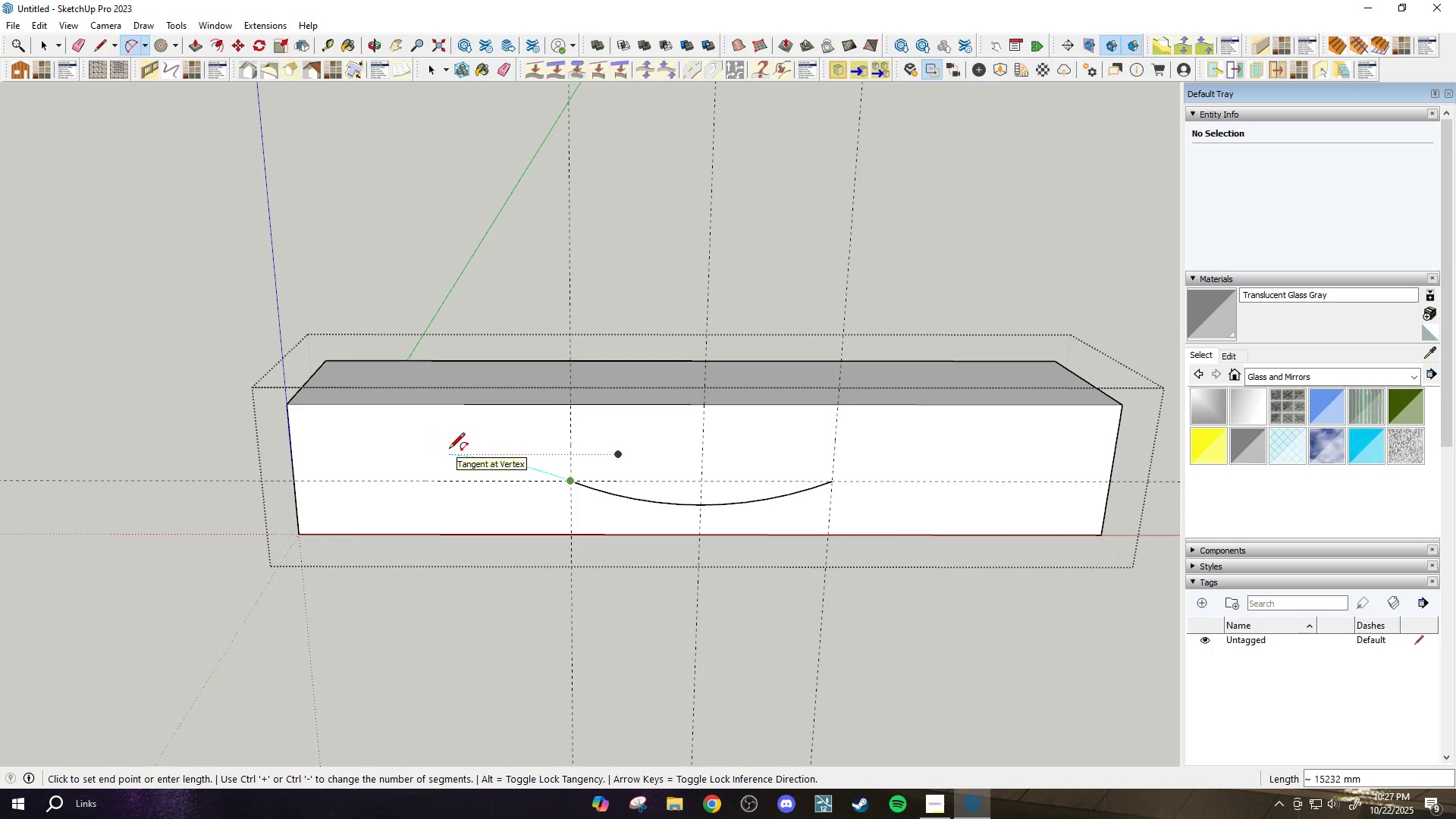 
wait(12.19)
 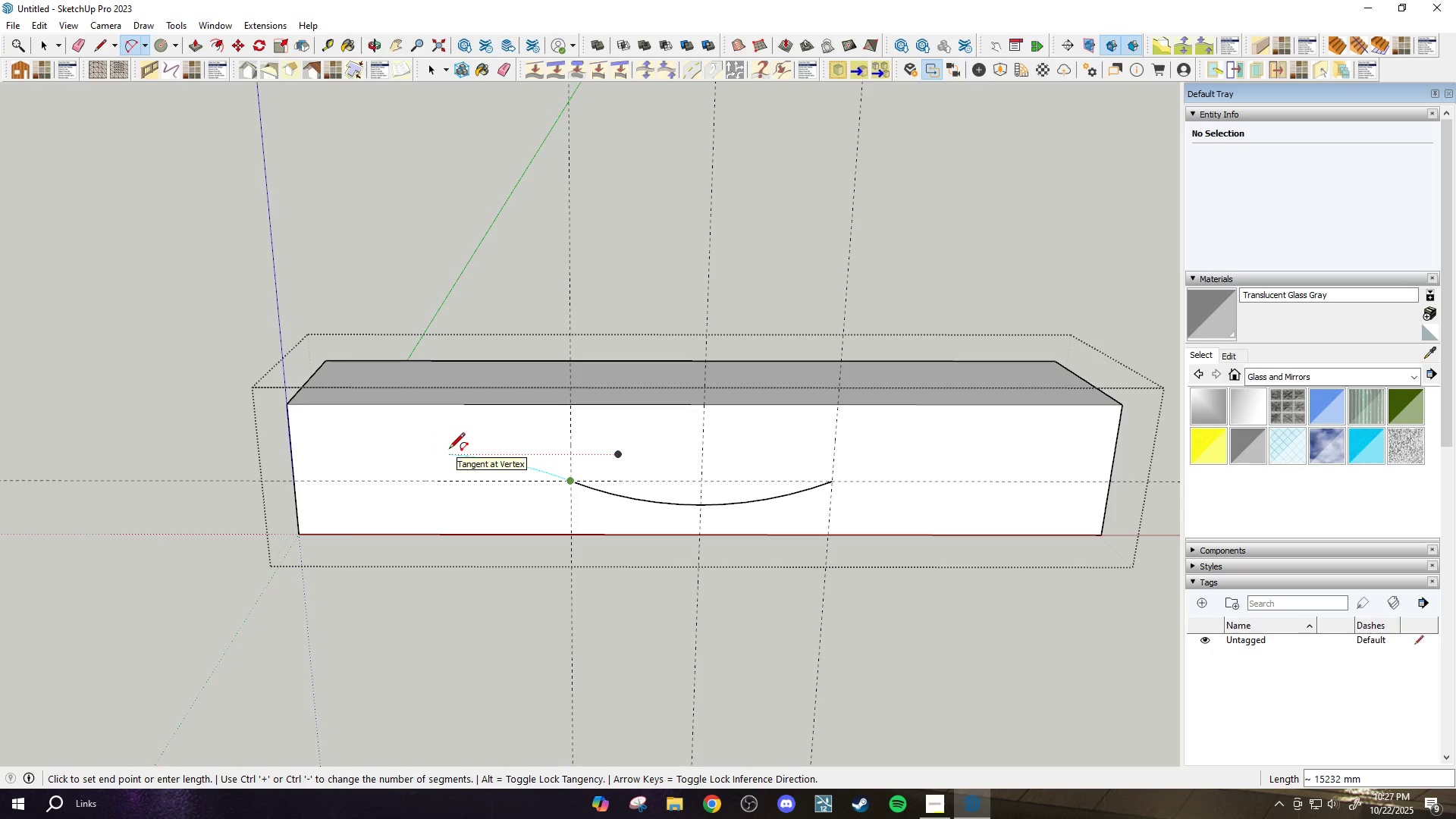 
key(Escape)
 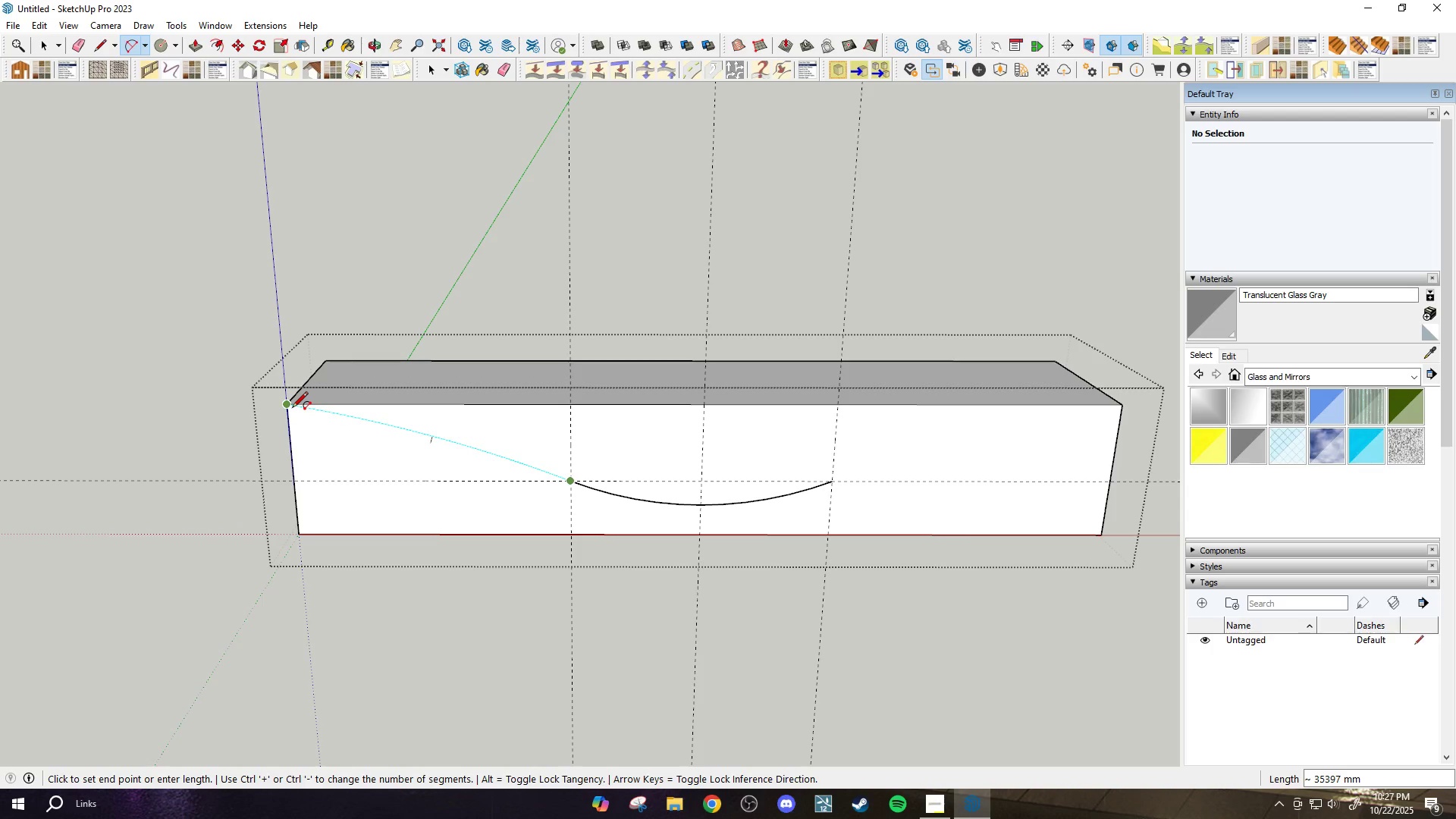 
wait(17.39)
 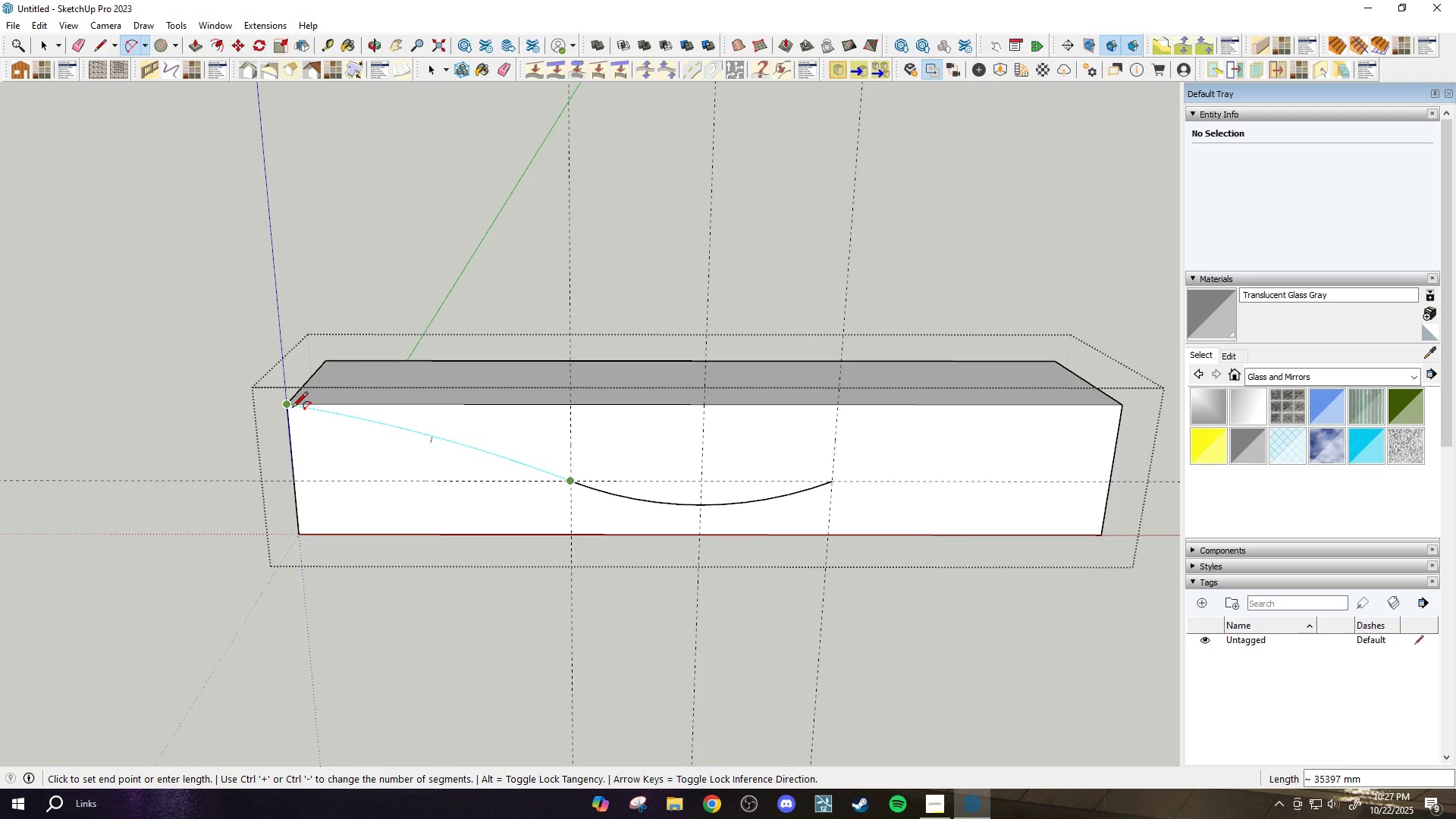 
key(Escape)
 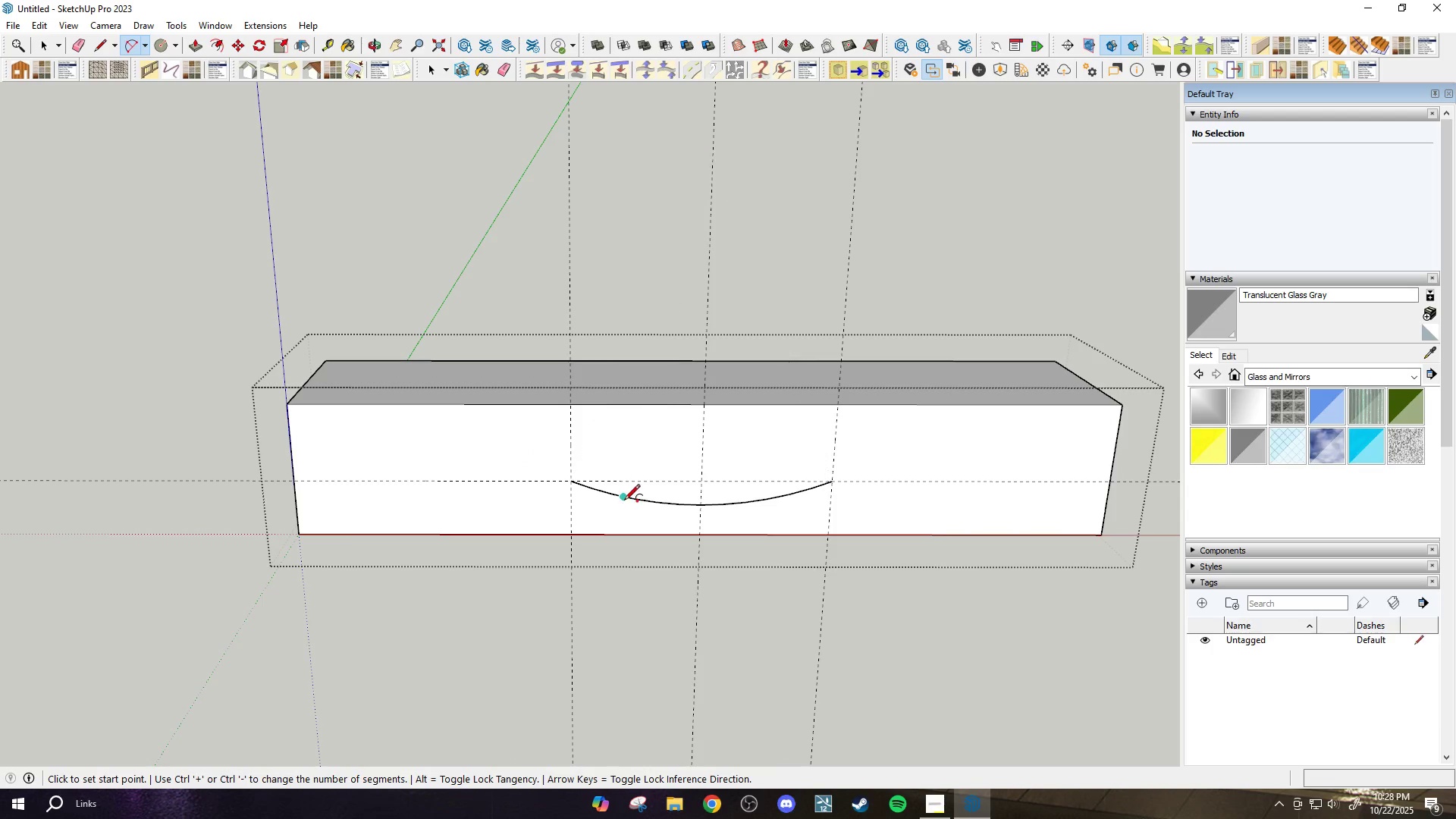 
key(Space)
 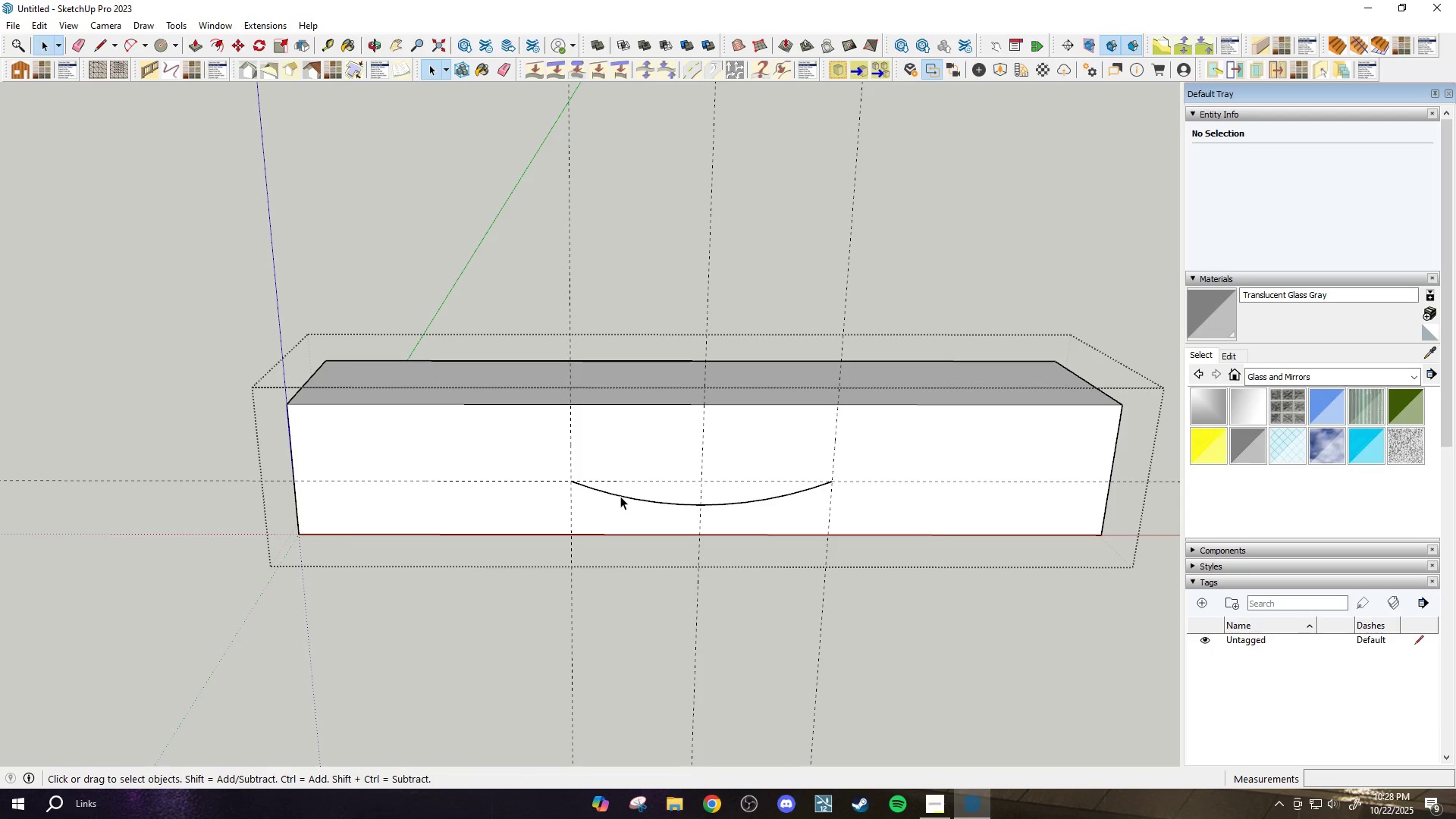 
left_click([620, 496])
 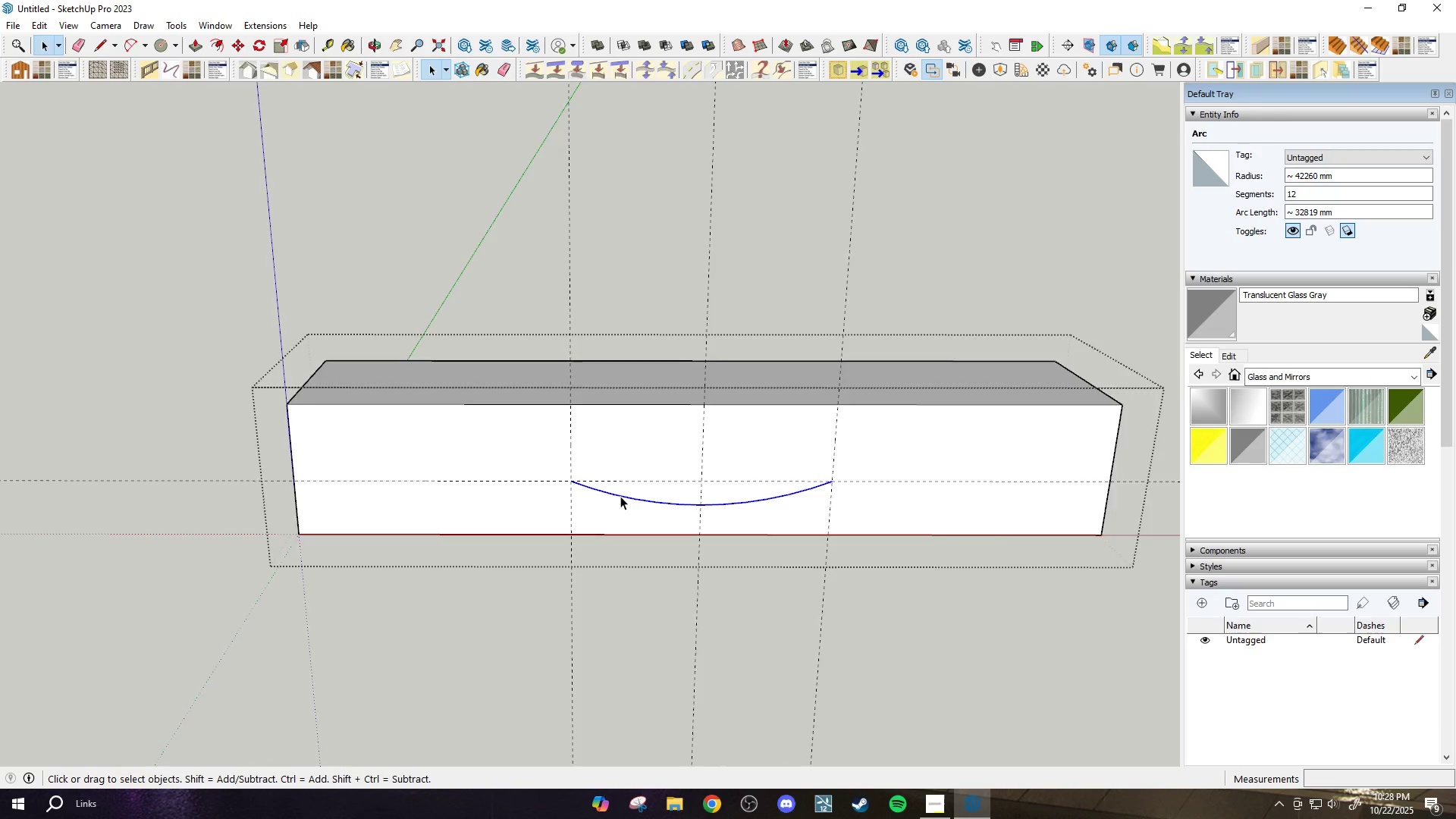 
scroll: coordinate [620, 496], scroll_direction: up, amount: 2.0
 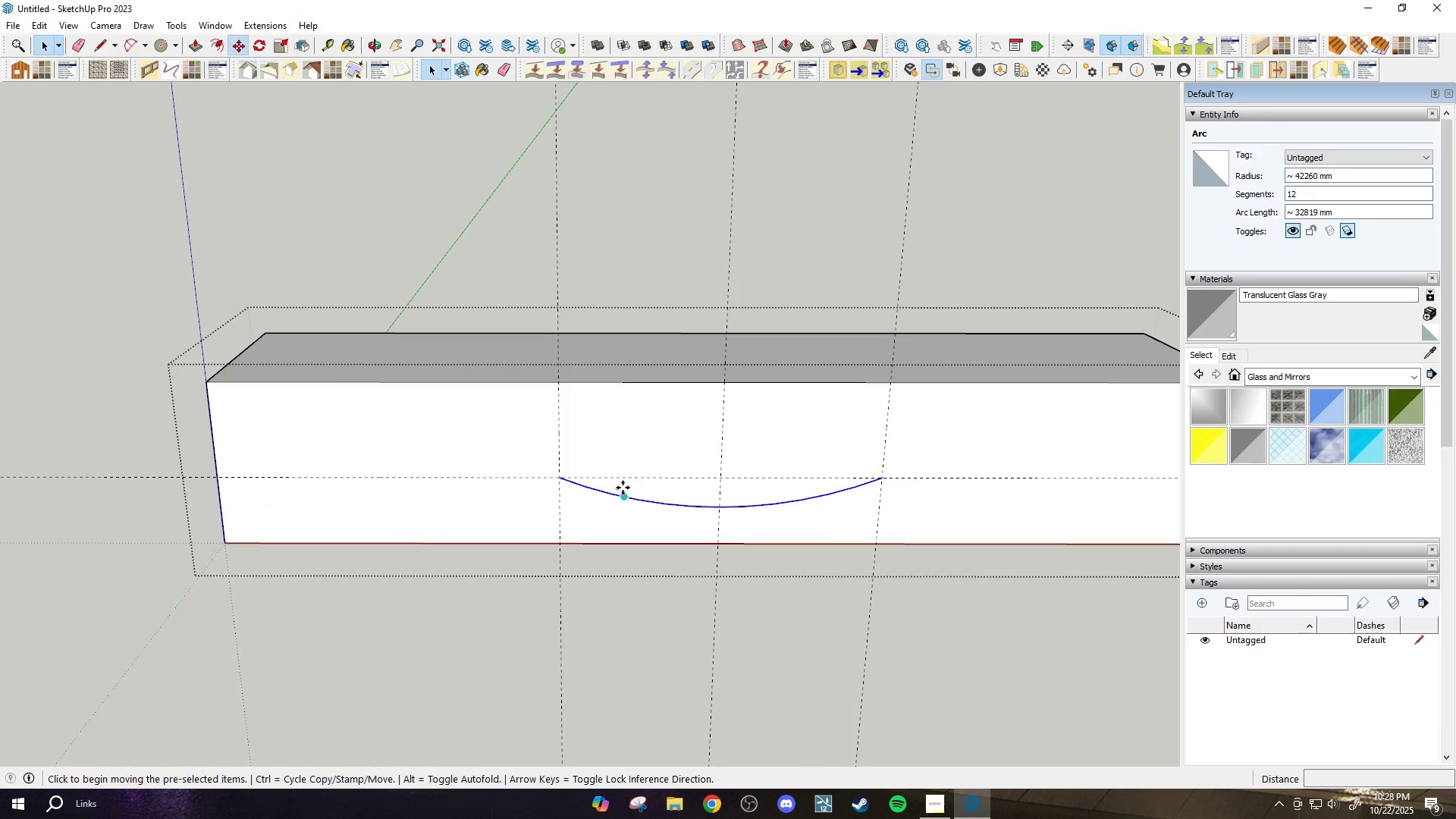 
key(M)
 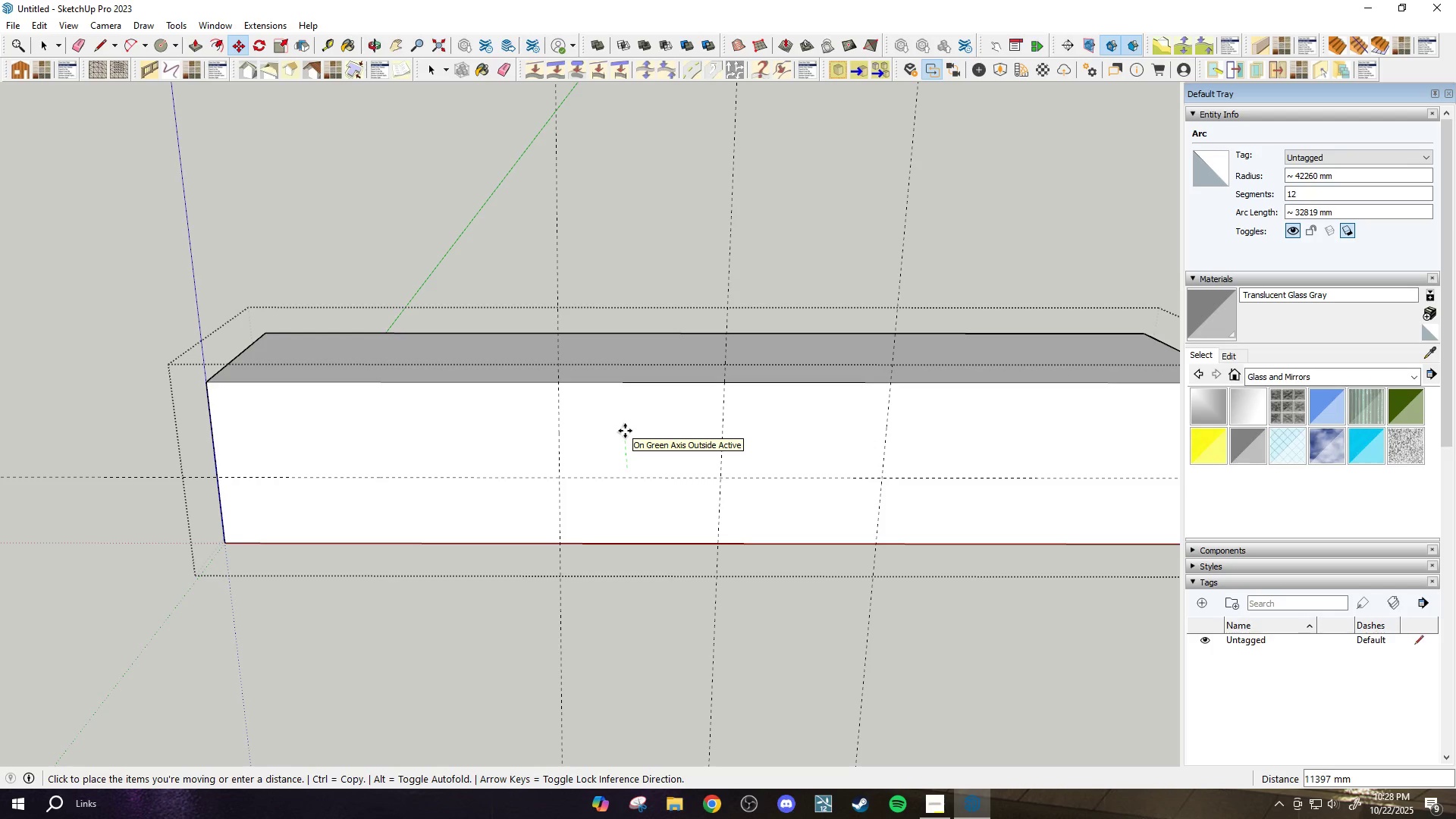 
key(ArrowUp)
 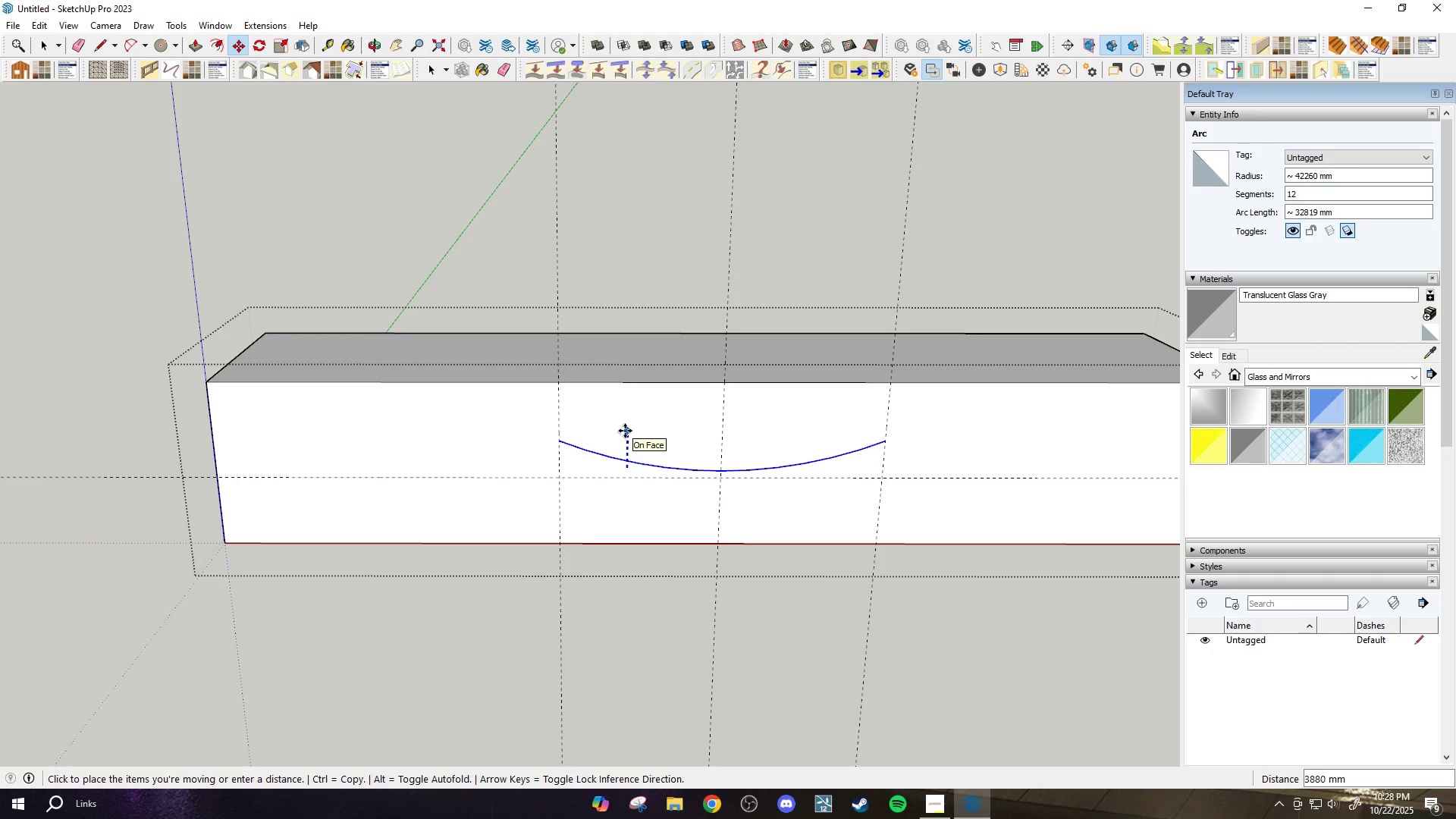 
left_click([625, 431])
 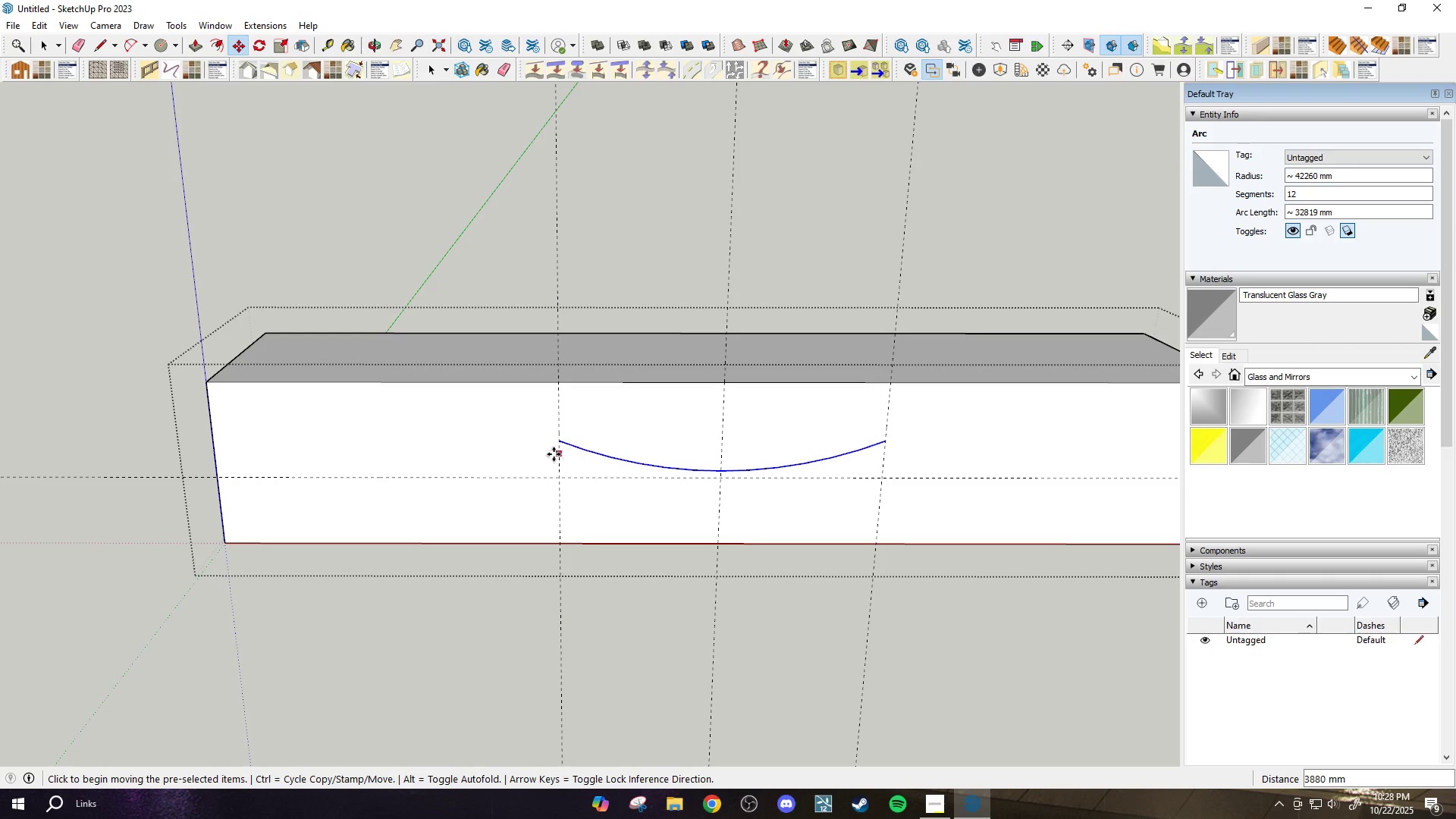 
key(A)
 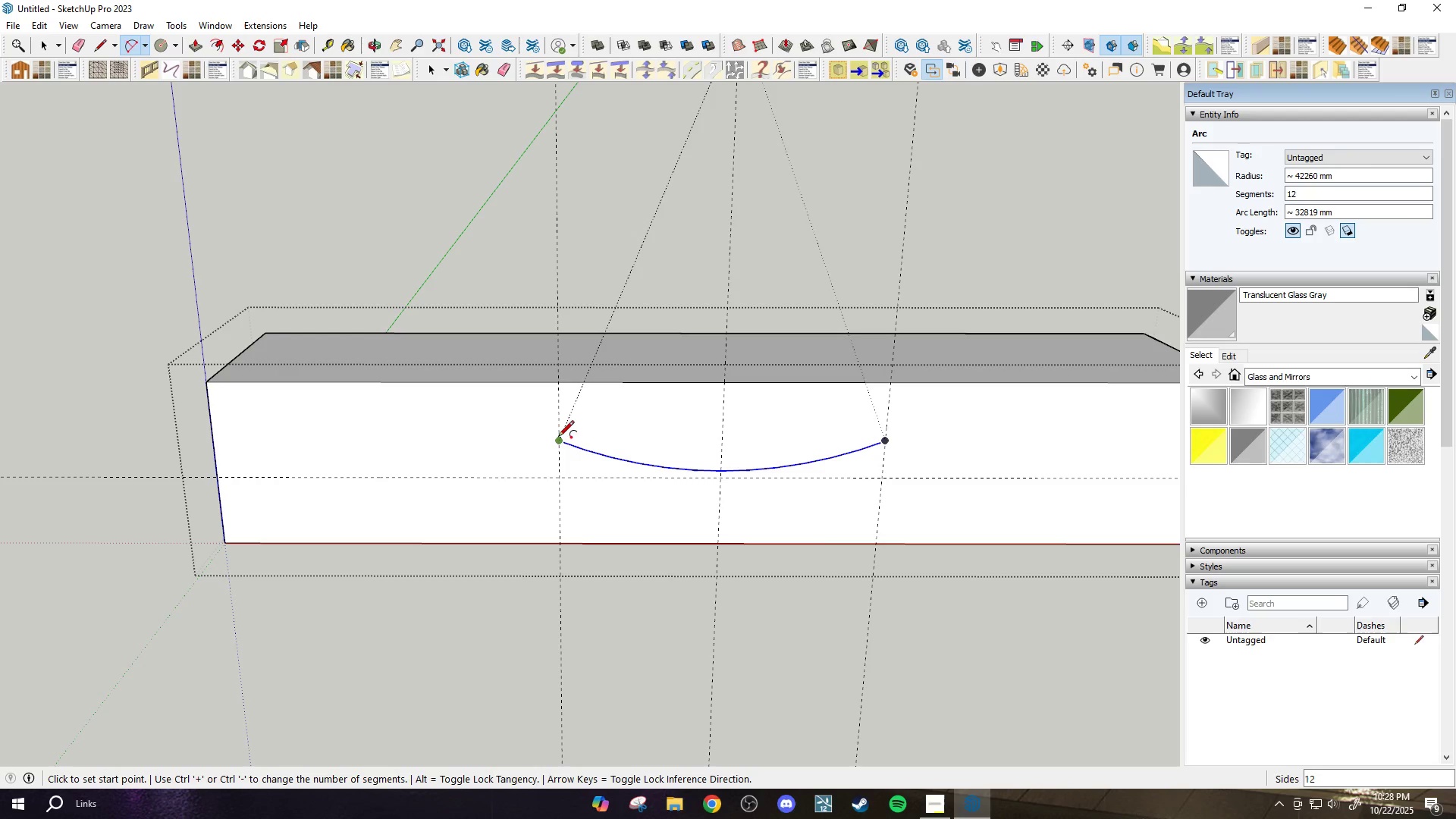 
left_click([558, 438])
 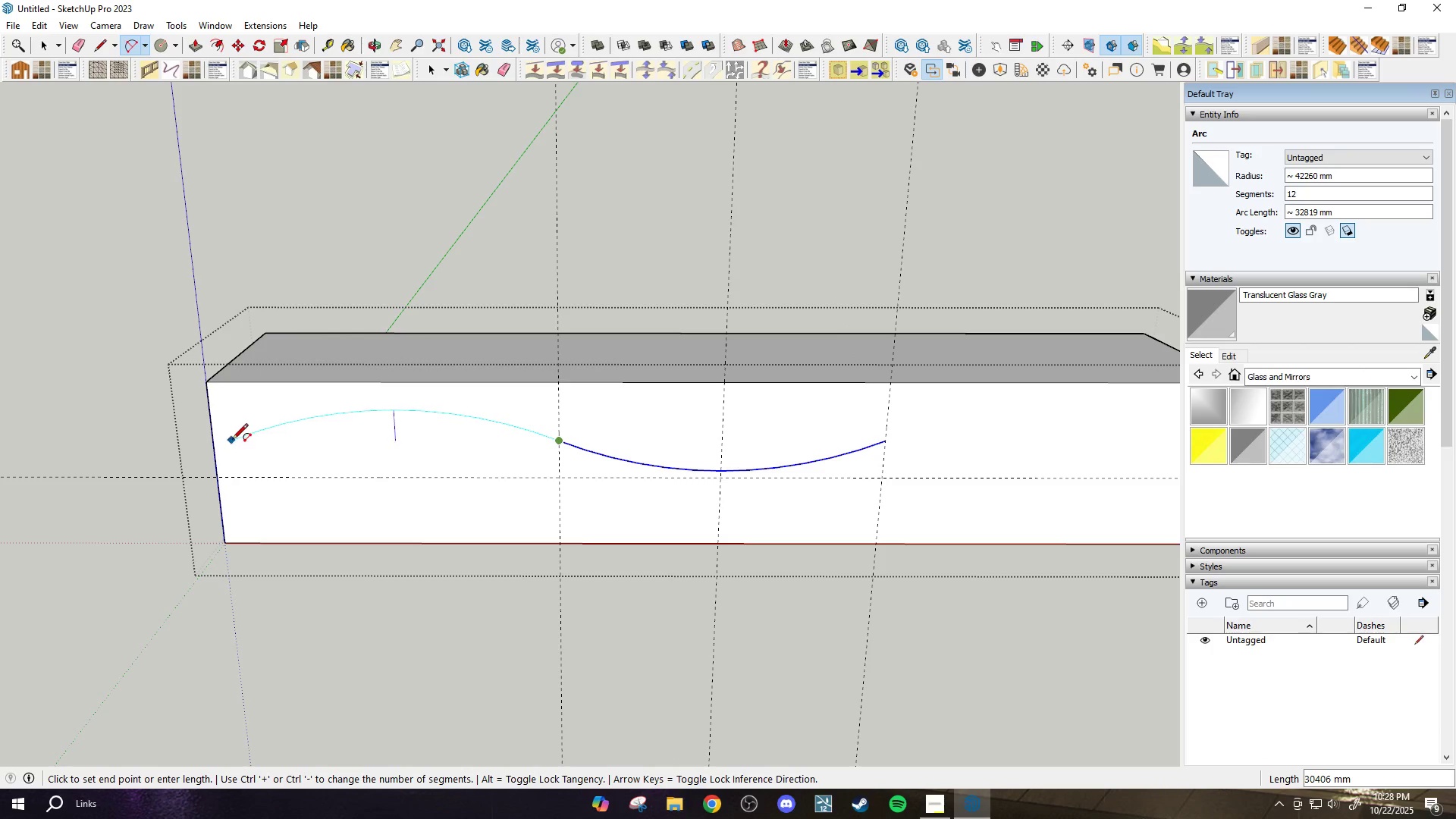 
mouse_move([219, 419])
 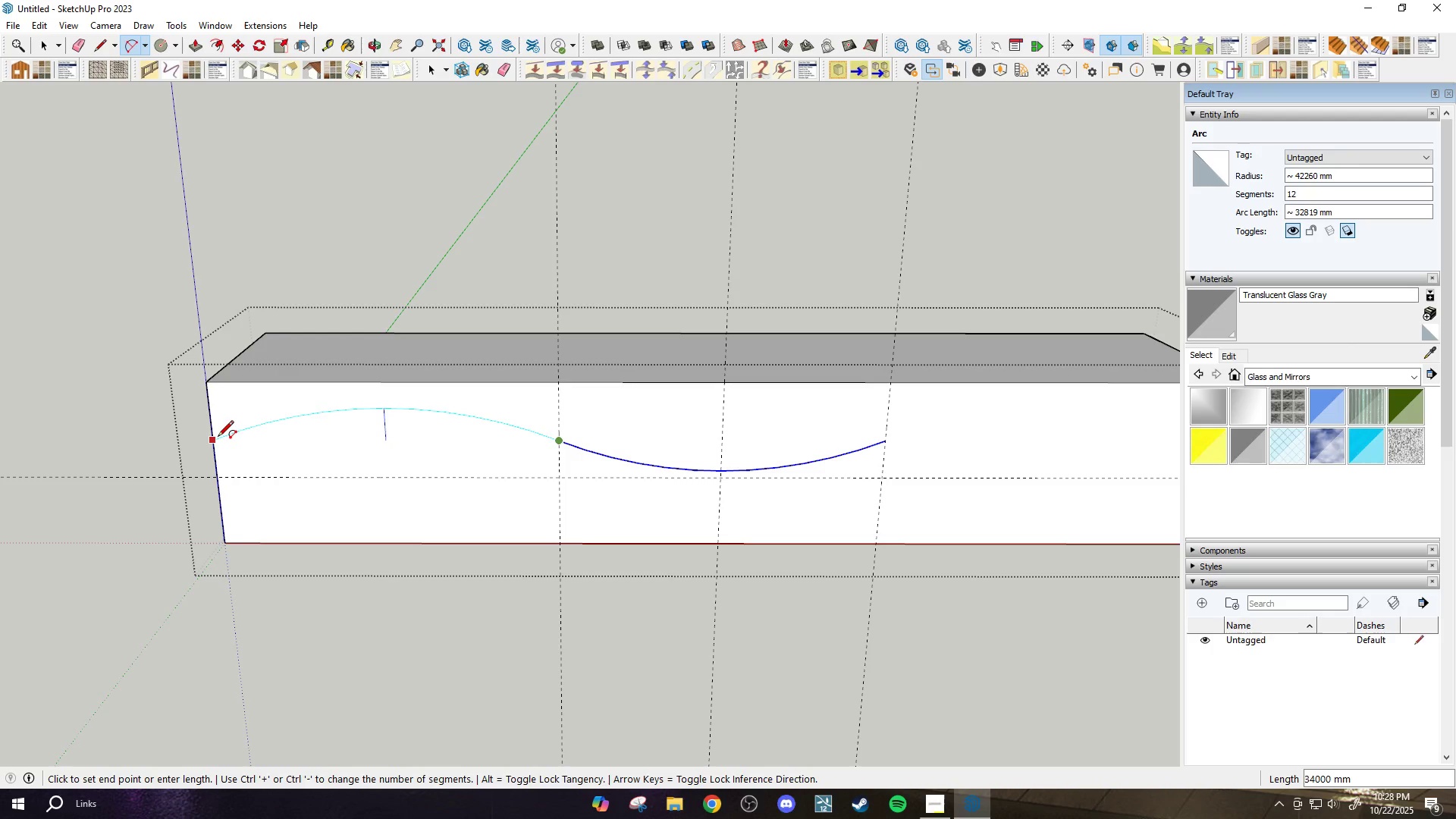 
left_click([218, 438])
 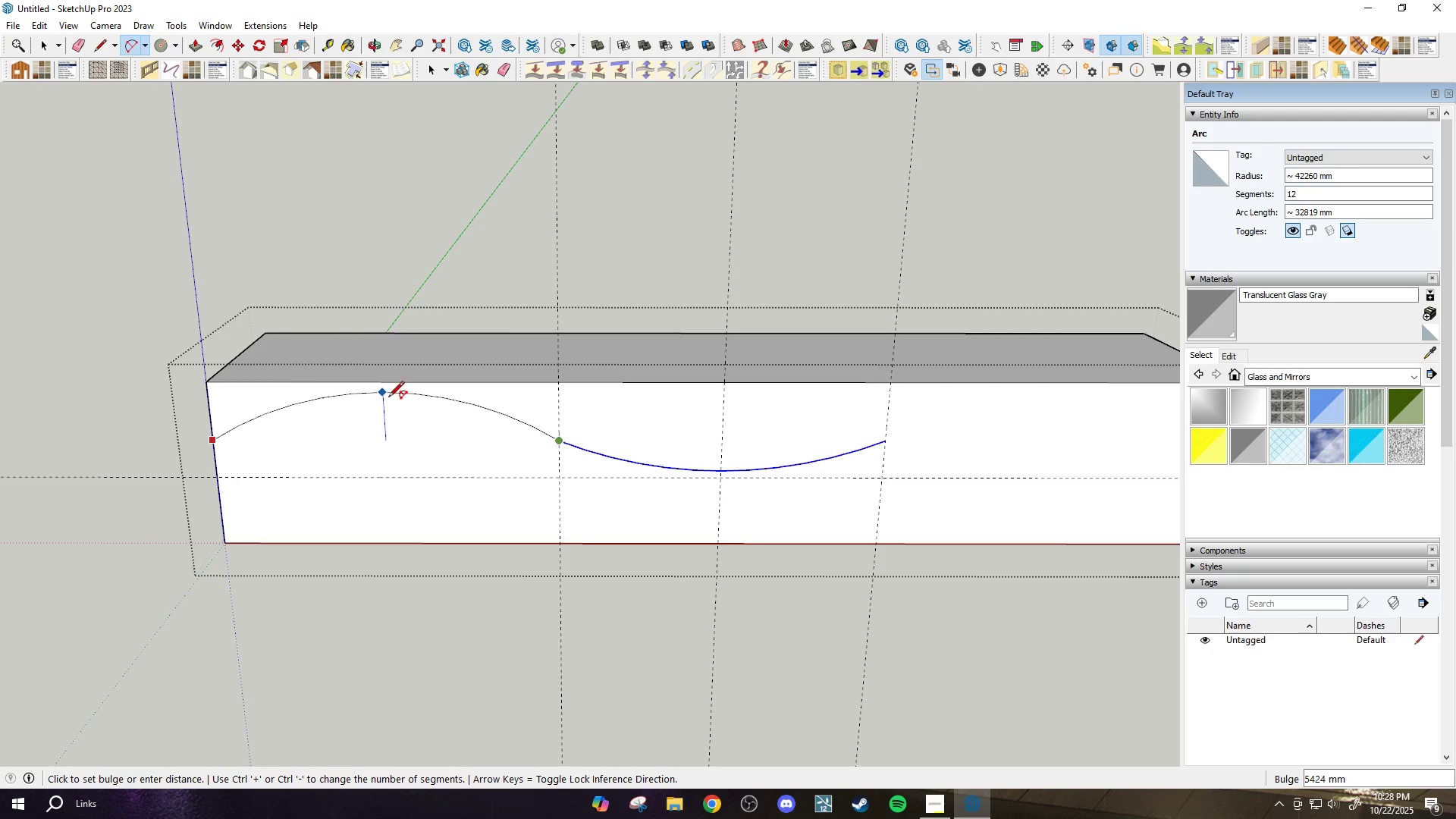 
key(Escape)
 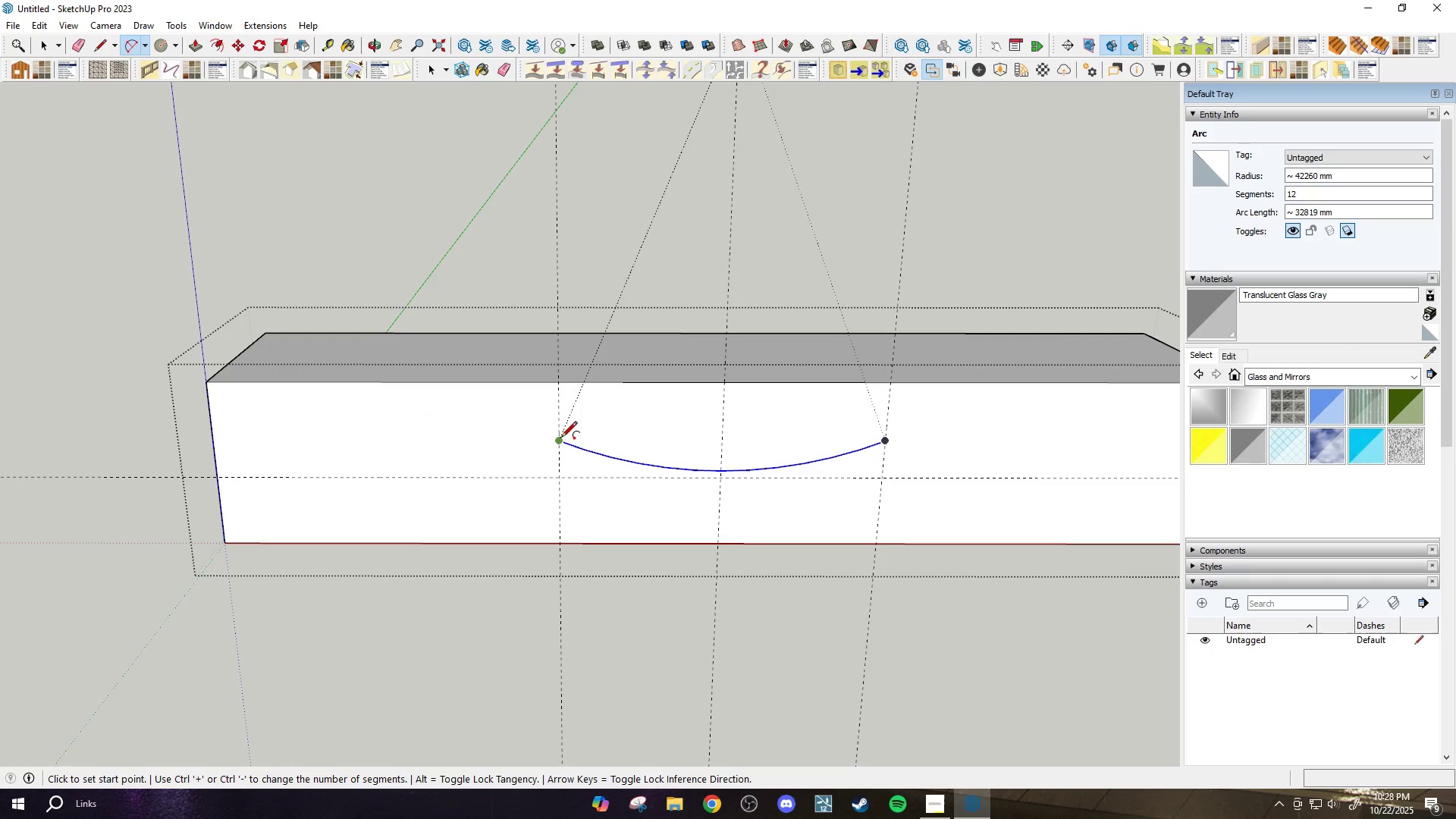 
left_click([561, 440])
 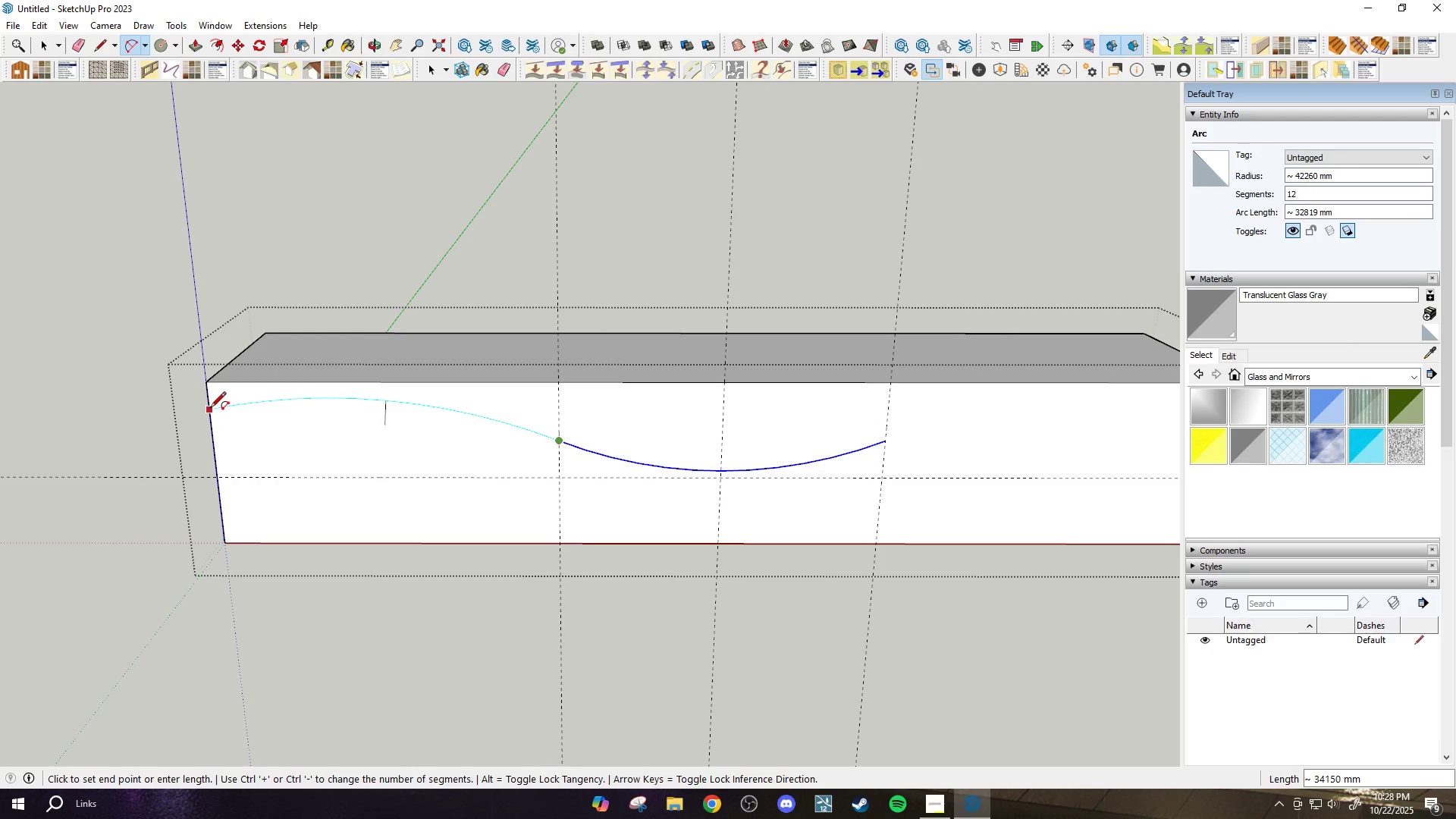 
left_click([211, 409])
 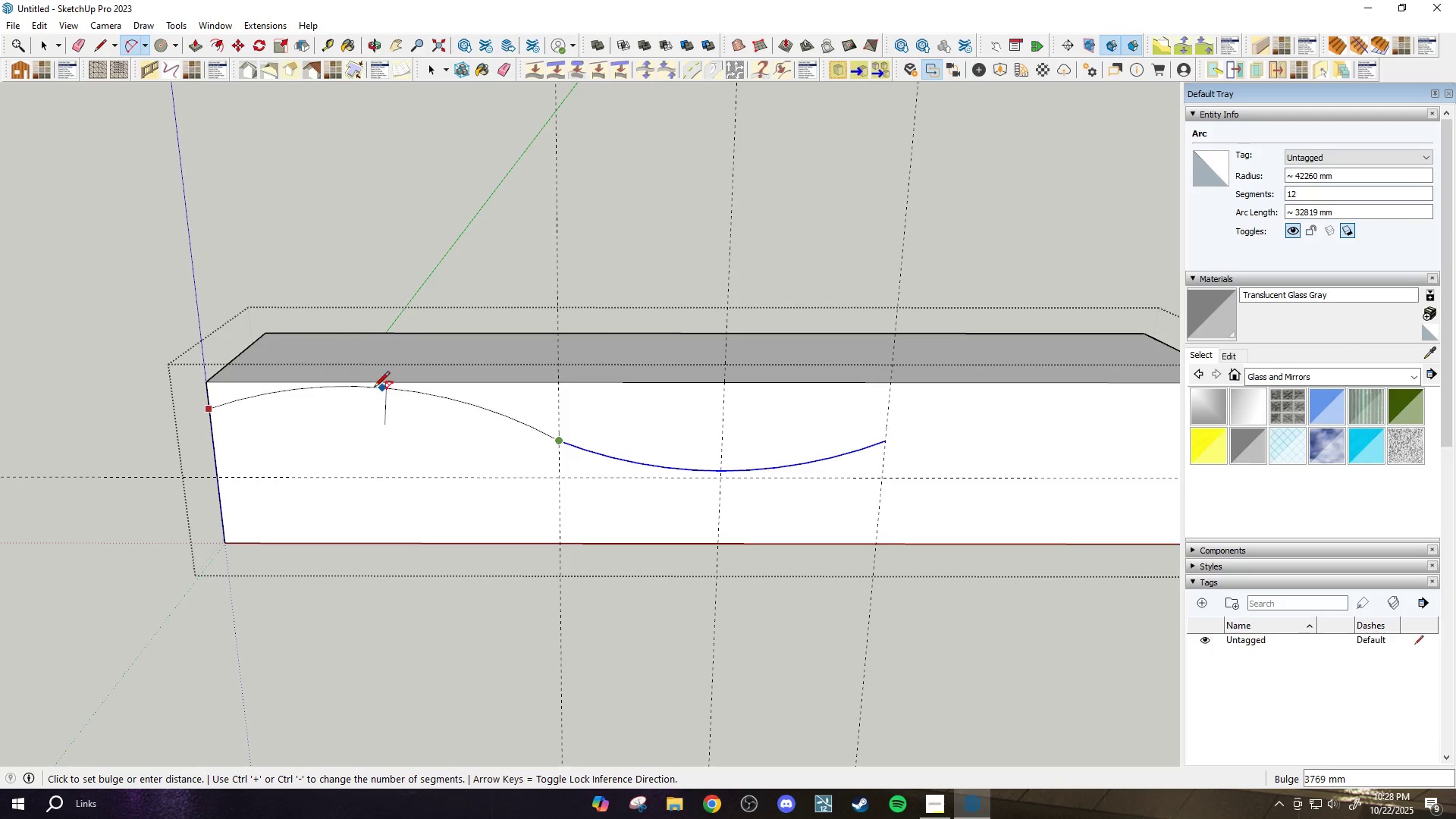 
scroll: coordinate [398, 384], scroll_direction: up, amount: 4.0
 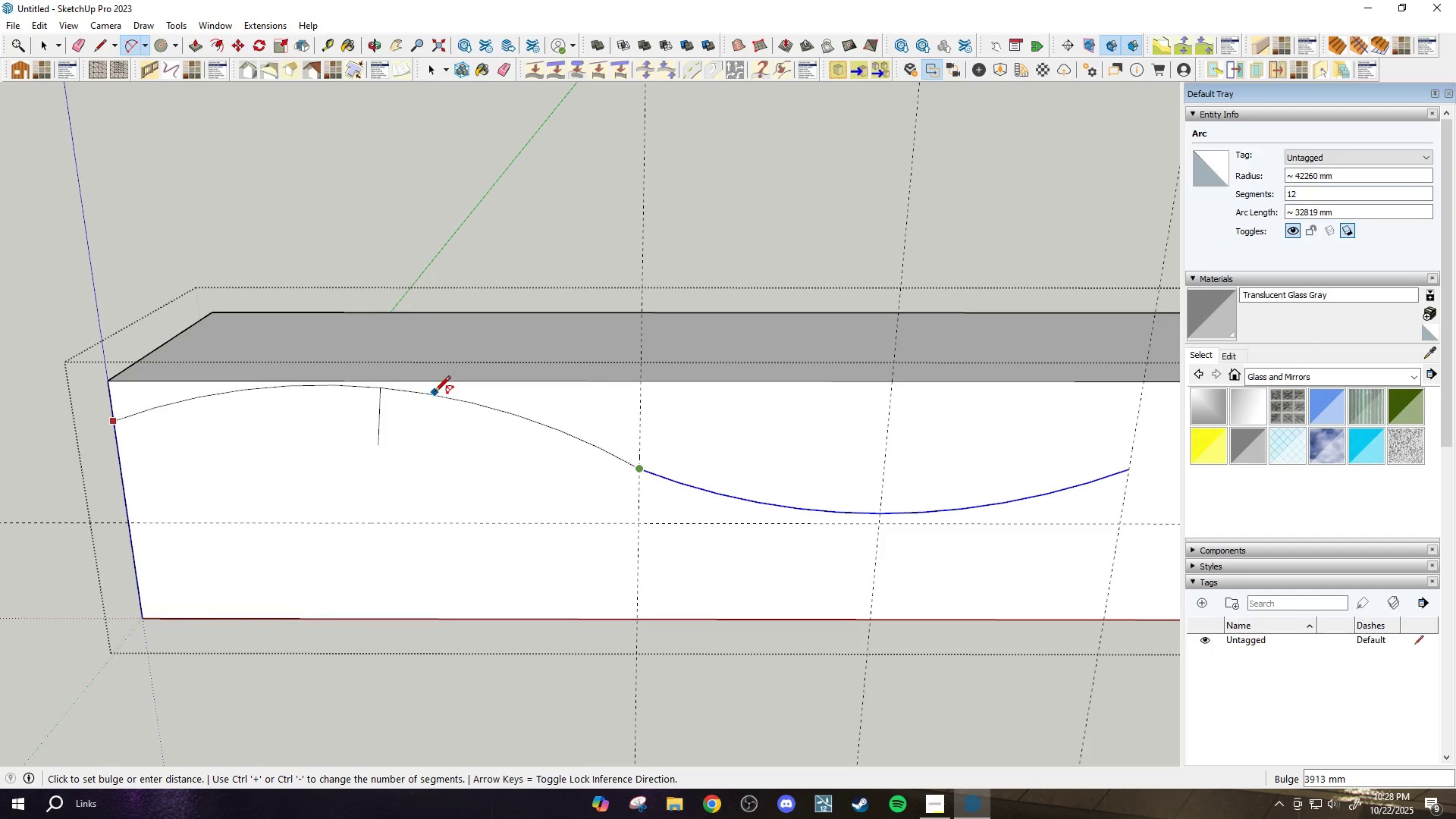 
left_click([435, 393])
 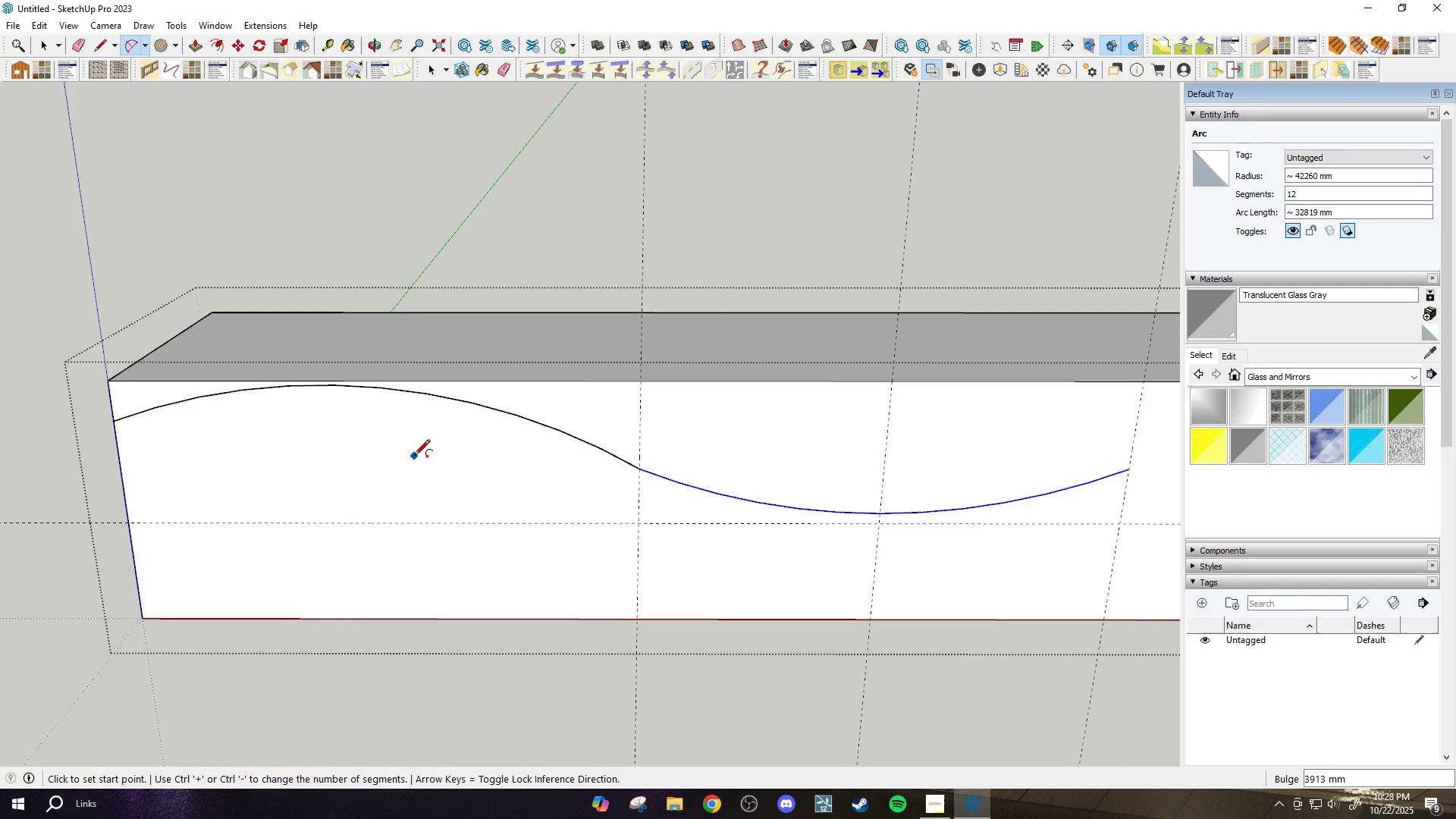 
scroll: coordinate [416, 457], scroll_direction: down, amount: 5.0
 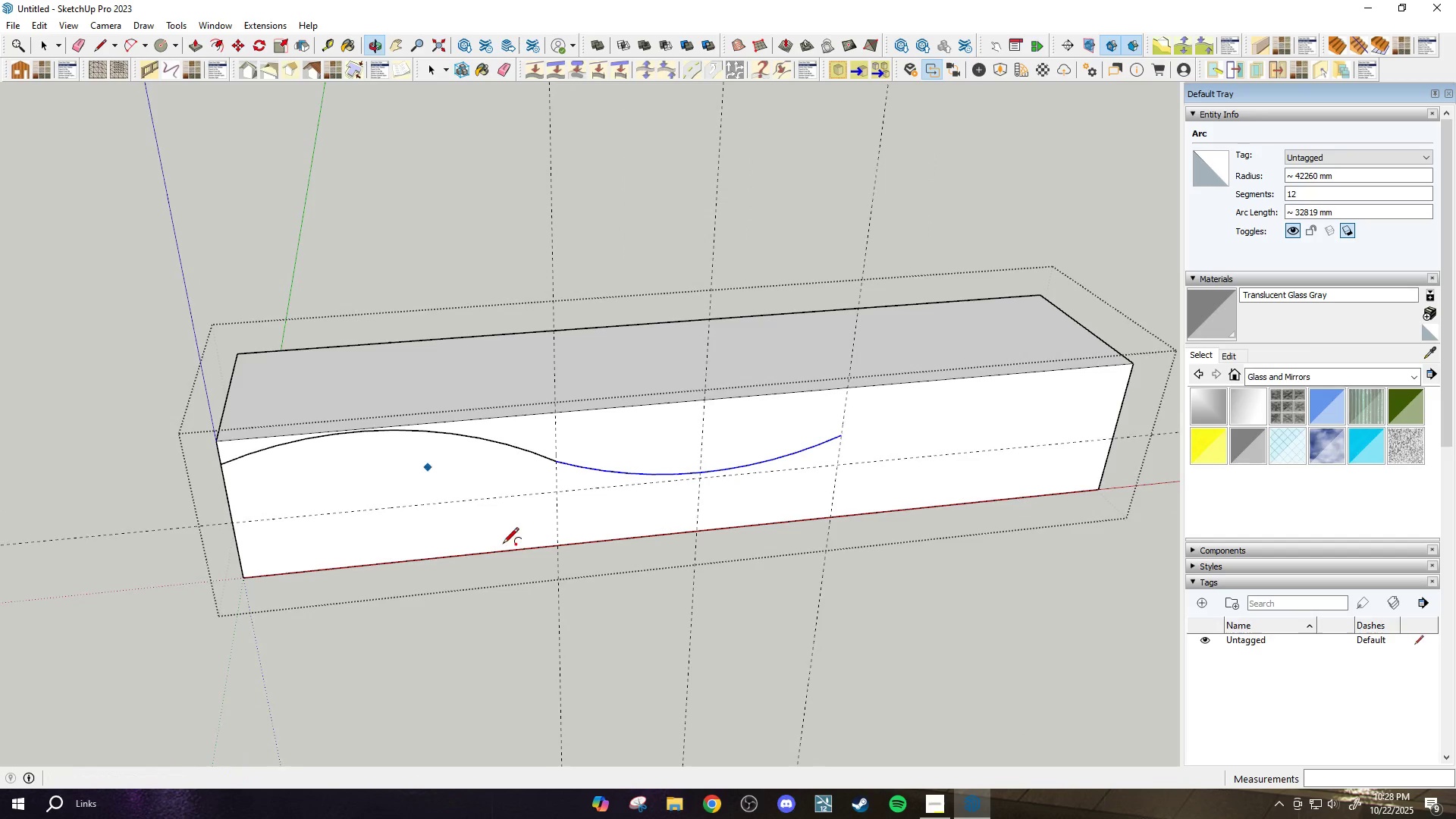 
scroll: coordinate [544, 445], scroll_direction: up, amount: 18.0
 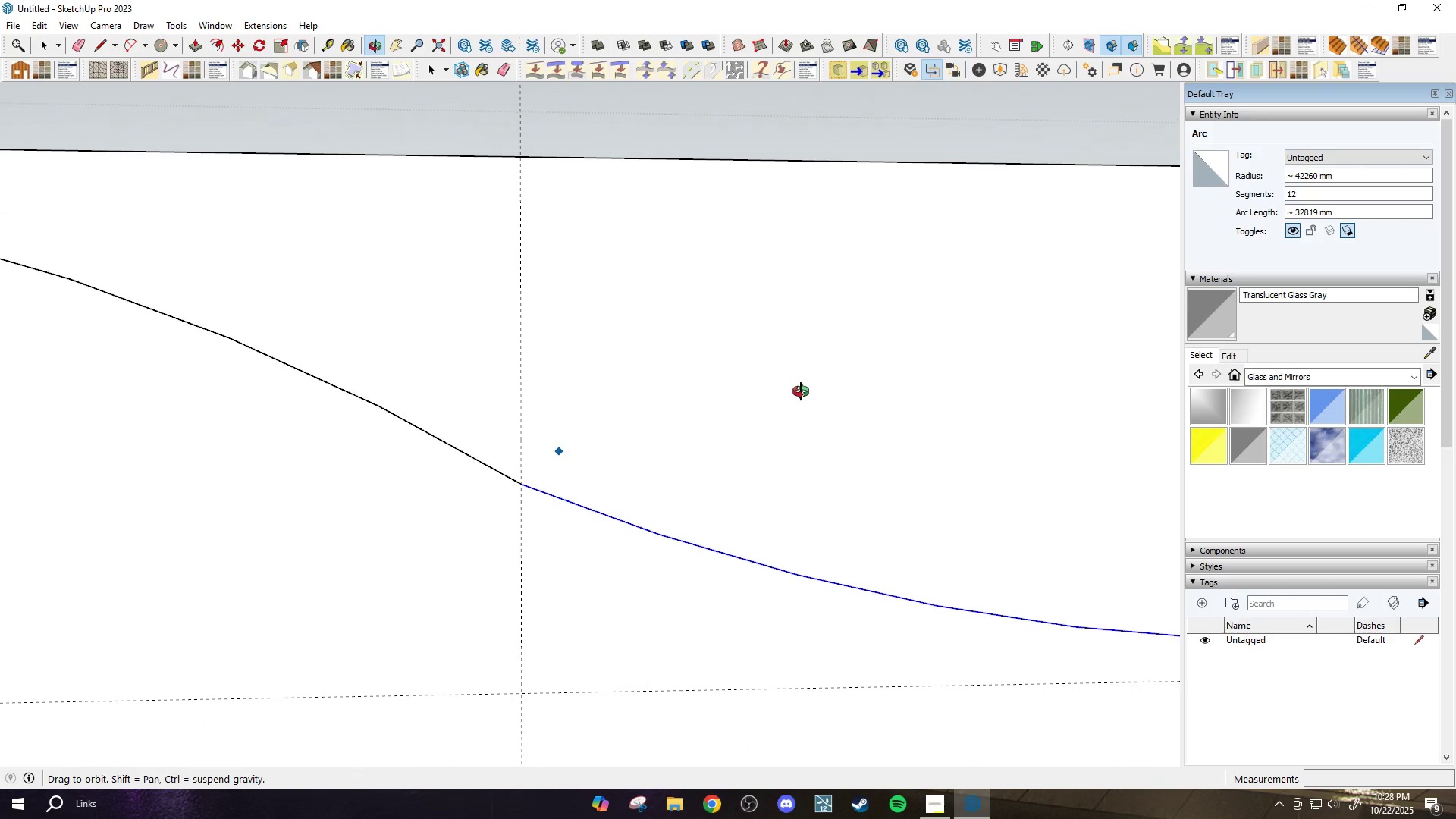 
scroll: coordinate [580, 488], scroll_direction: down, amount: 17.0
 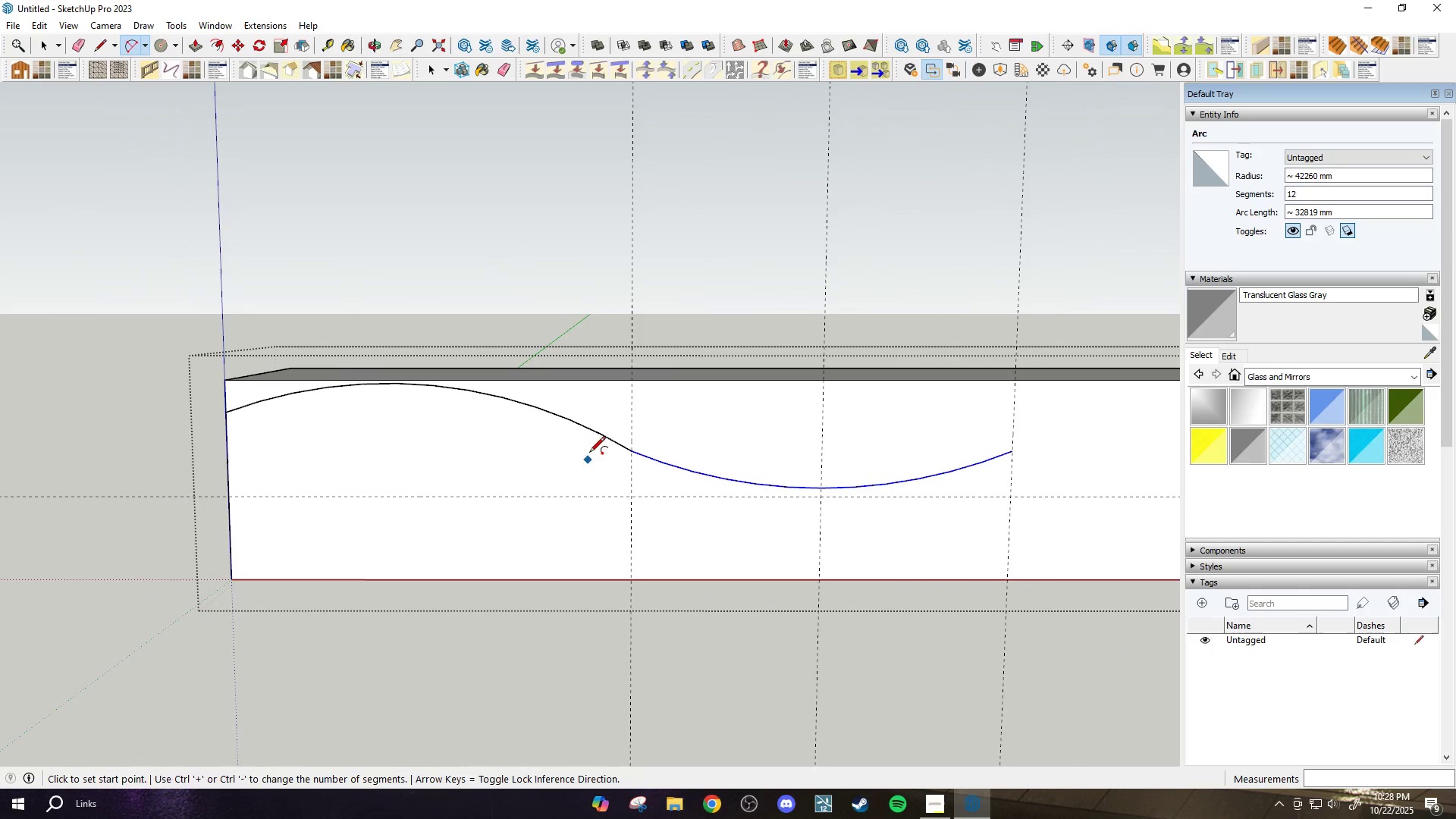 
key(Space)
 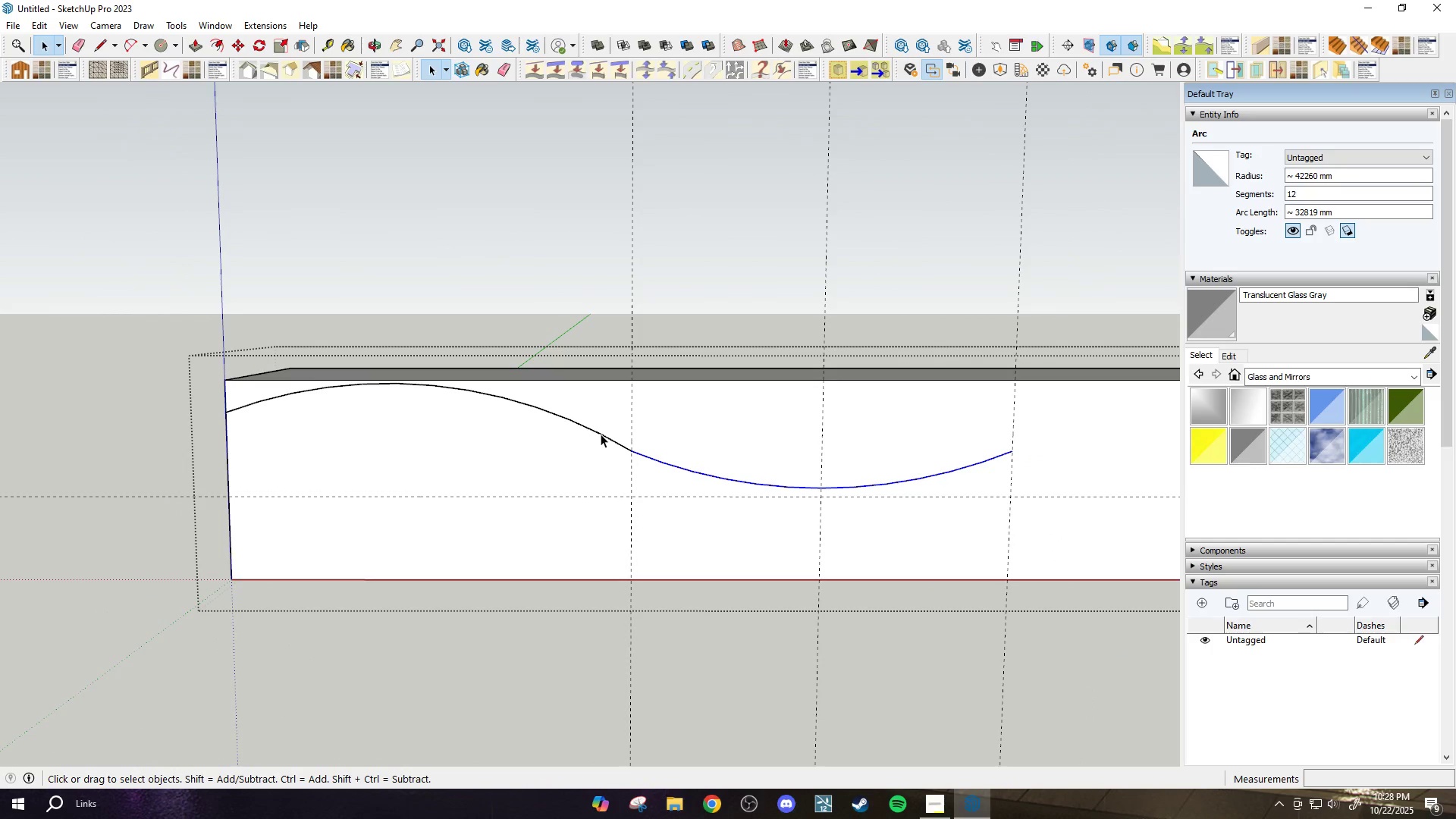 
left_click([601, 434])
 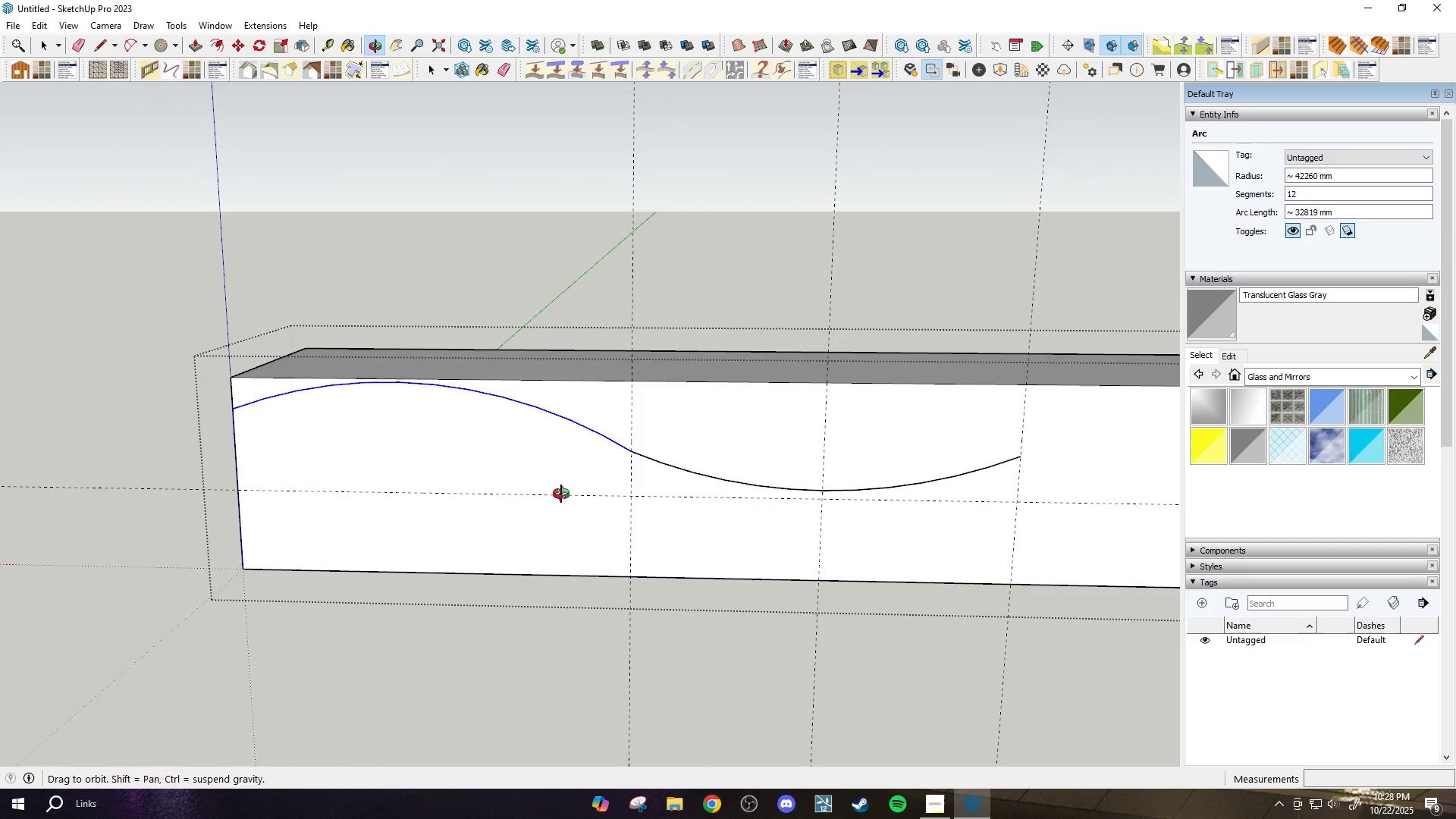 
scroll: coordinate [549, 513], scroll_direction: down, amount: 7.0
 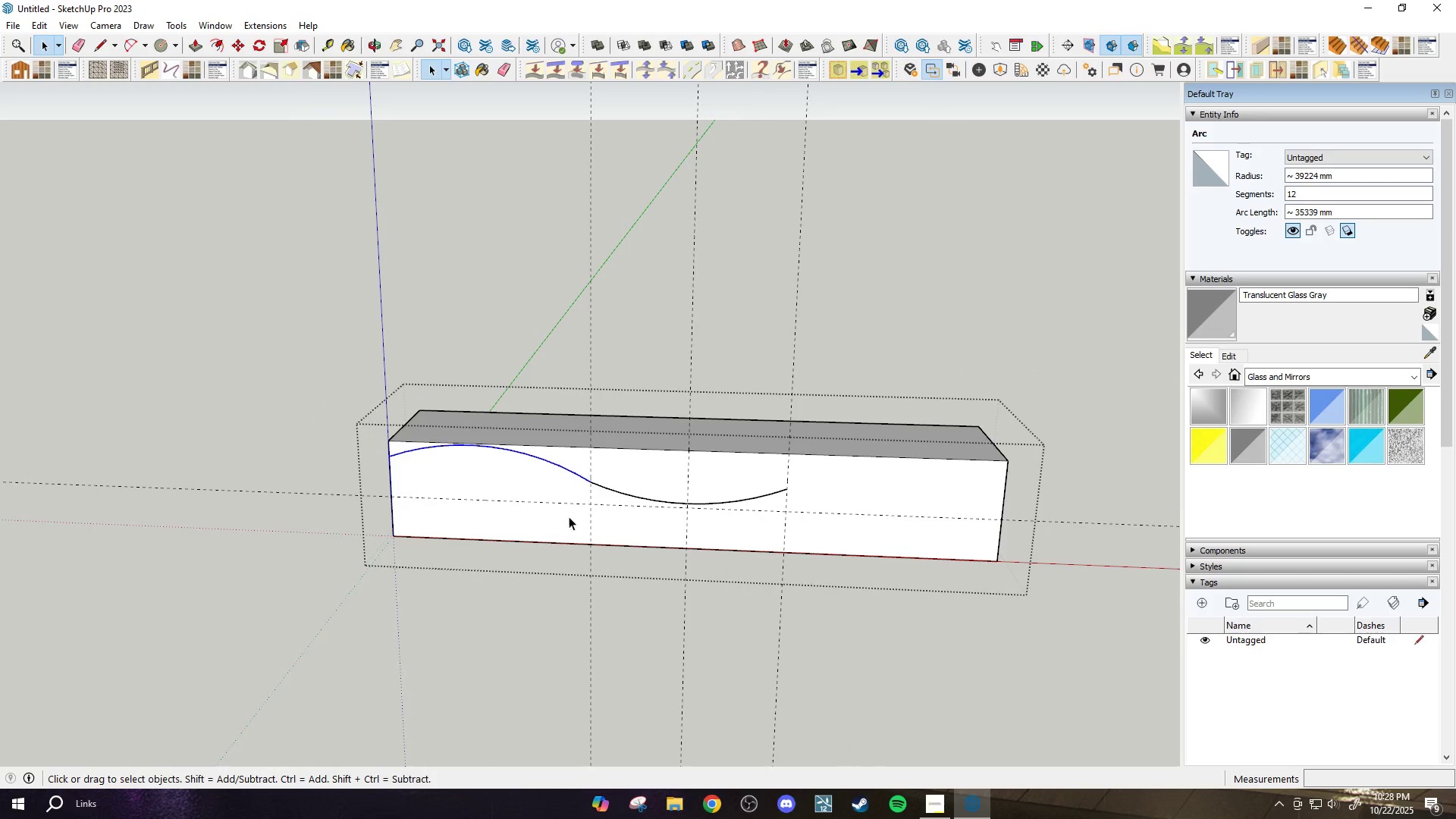 
key(M)
 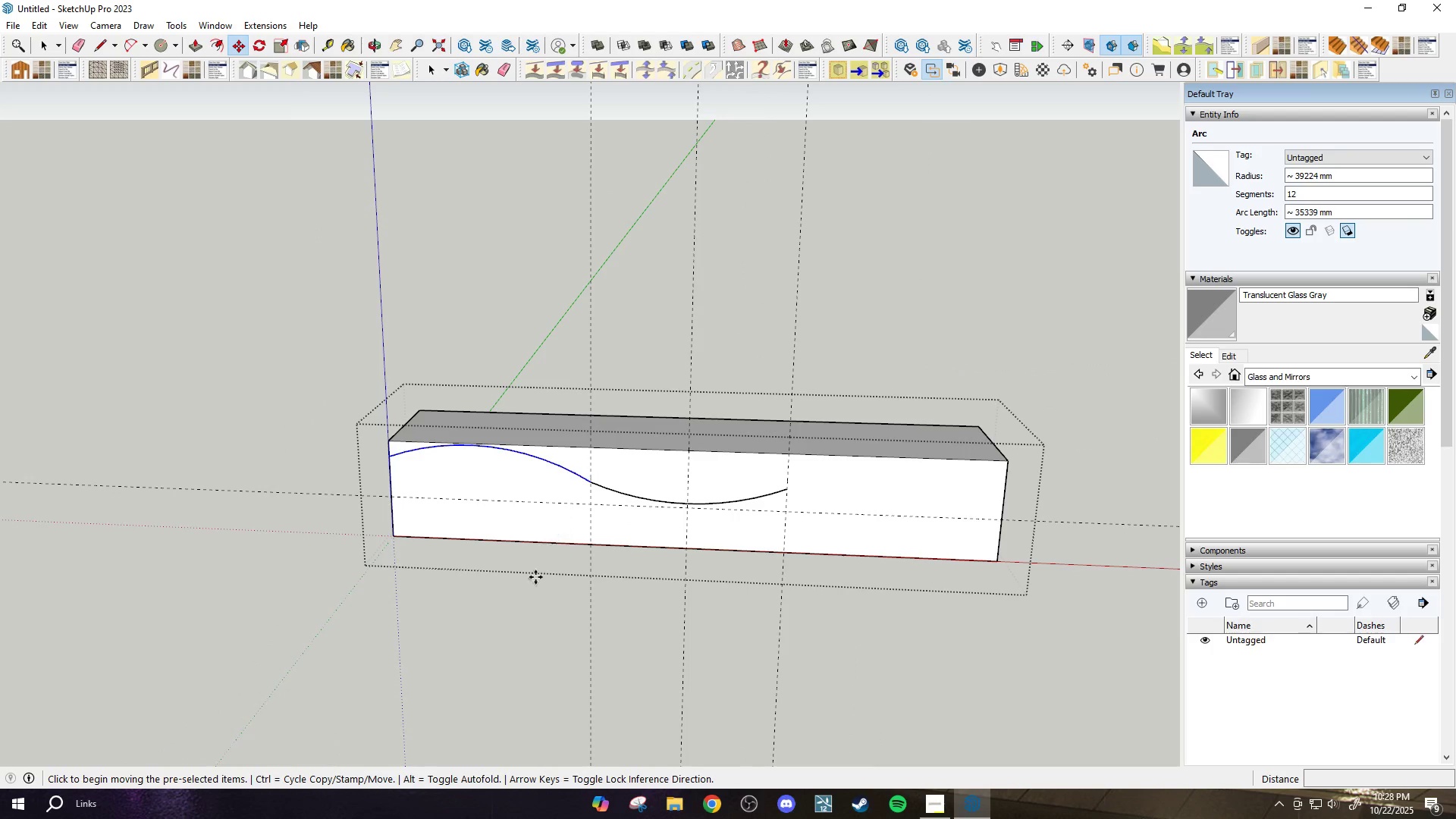 
key(Control+ControlLeft)
 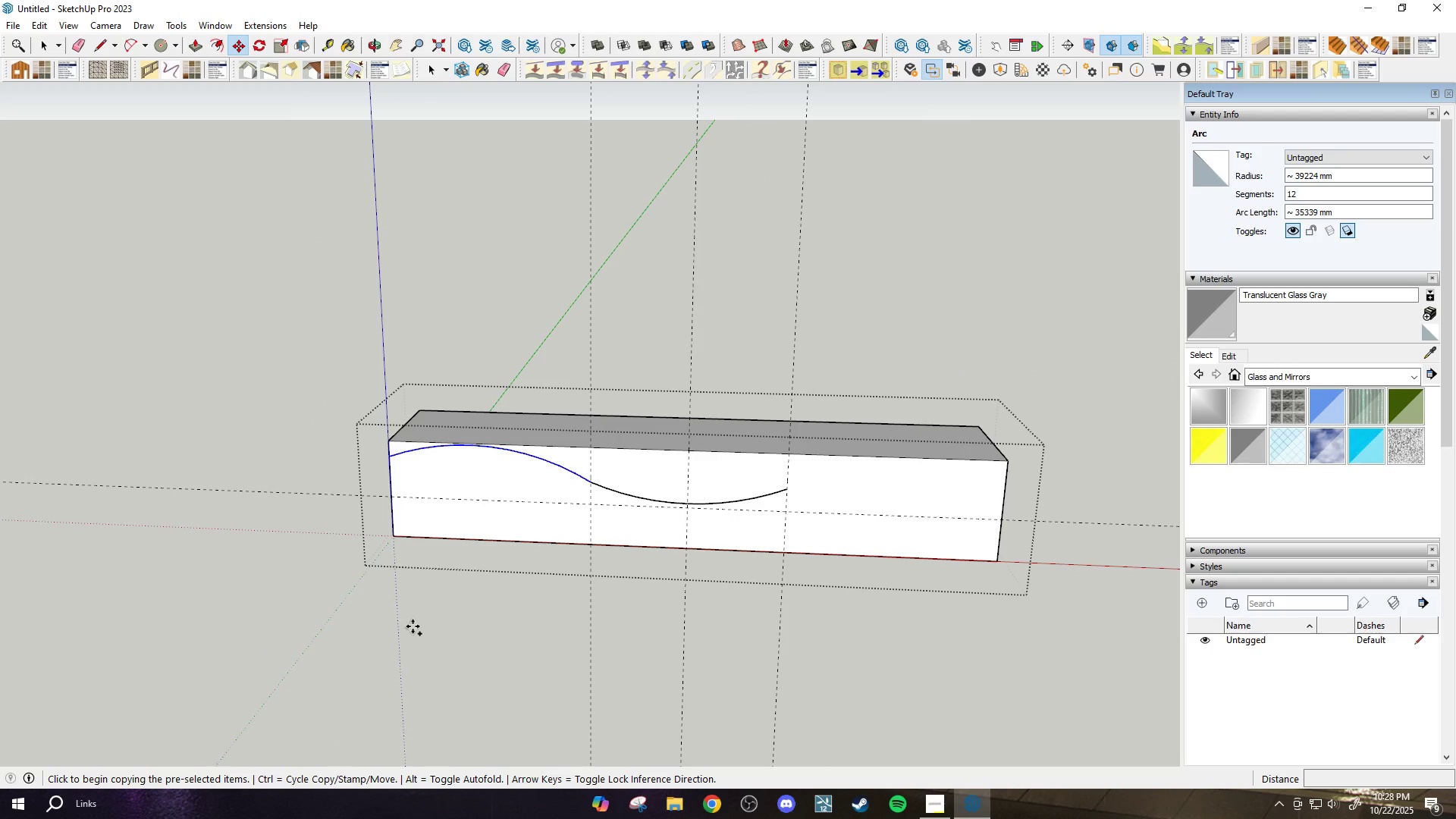 
scroll: coordinate [413, 626], scroll_direction: down, amount: 2.0
 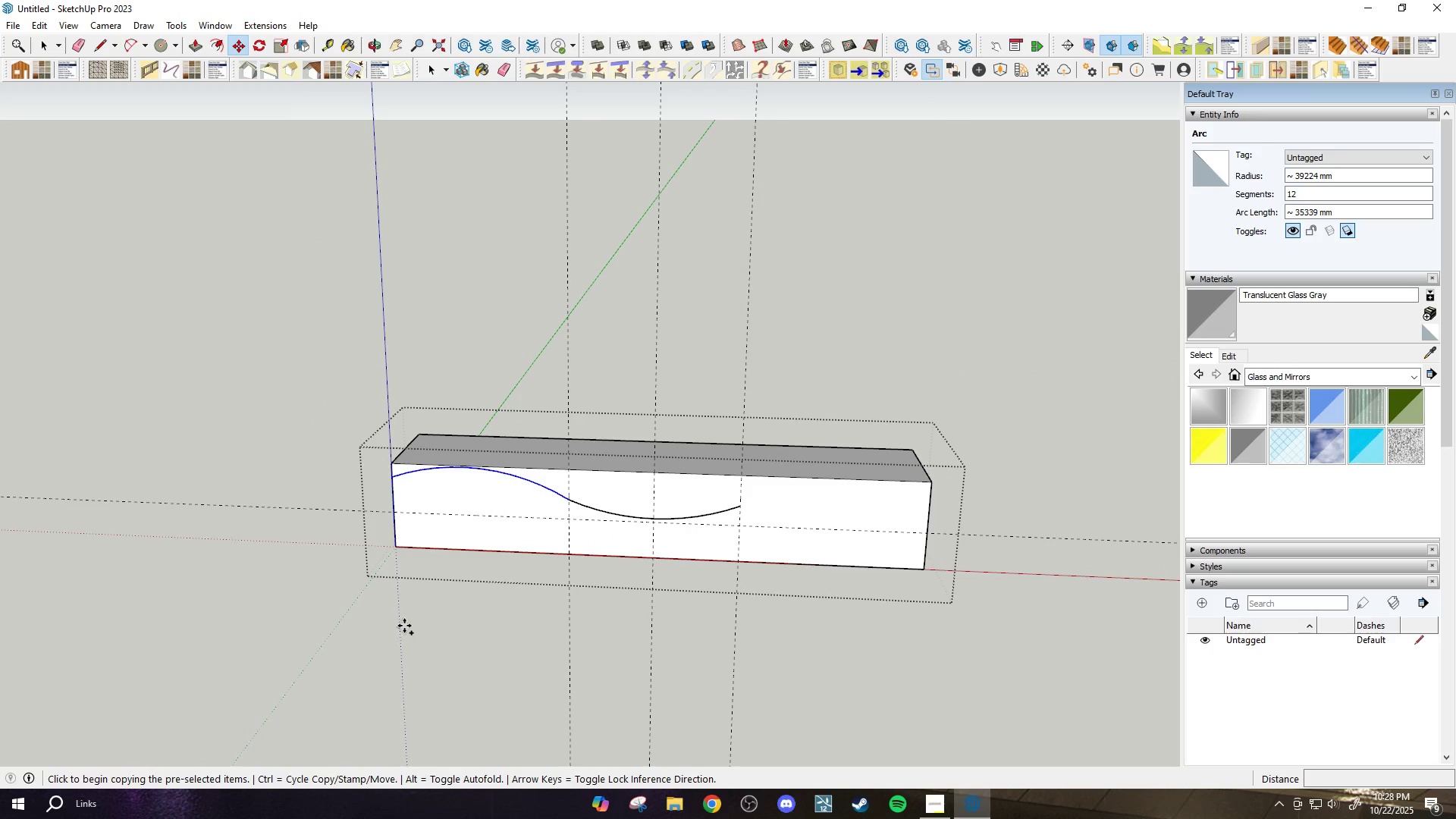 
left_click([404, 626])
 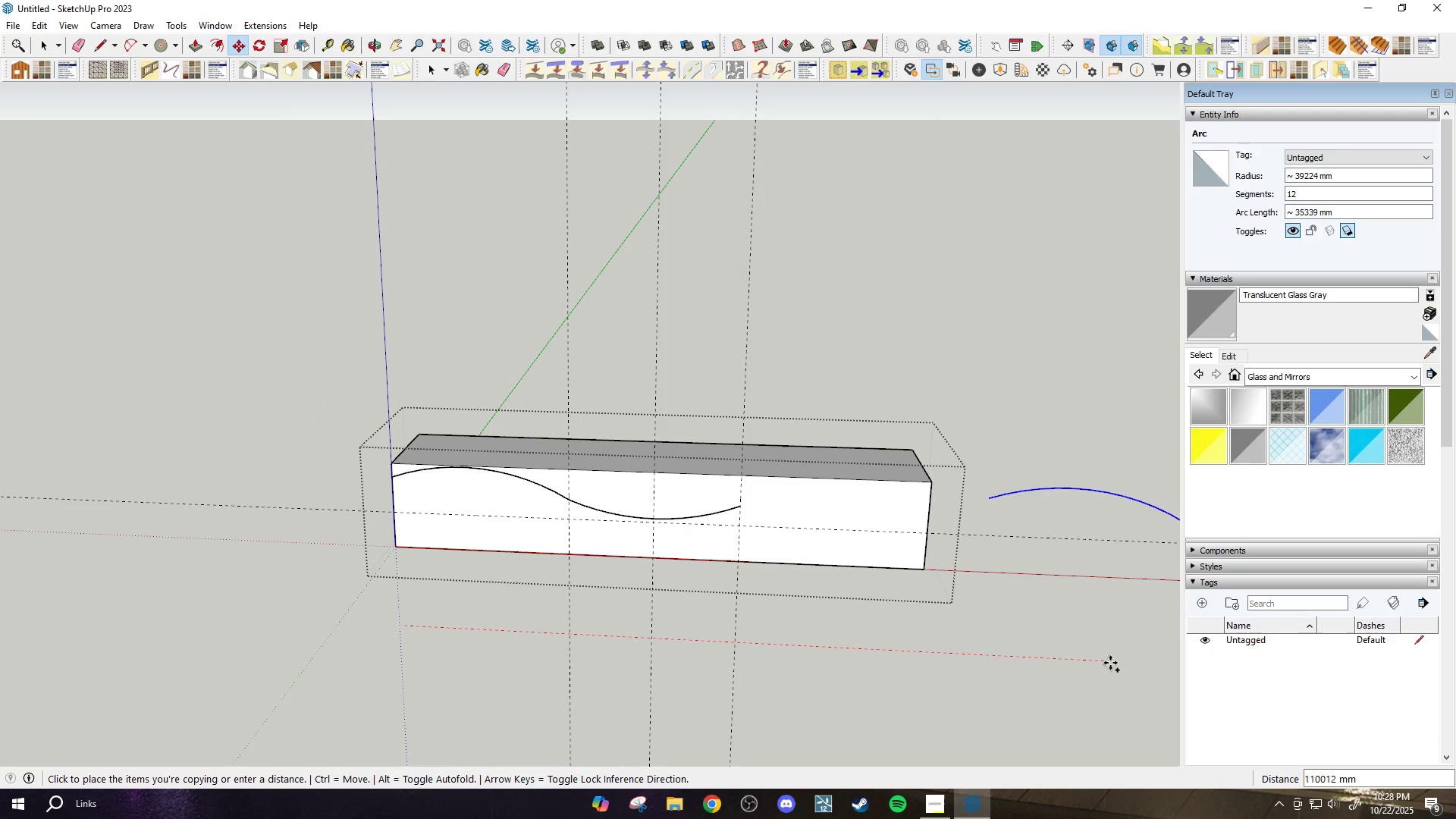 
left_click([1112, 665])
 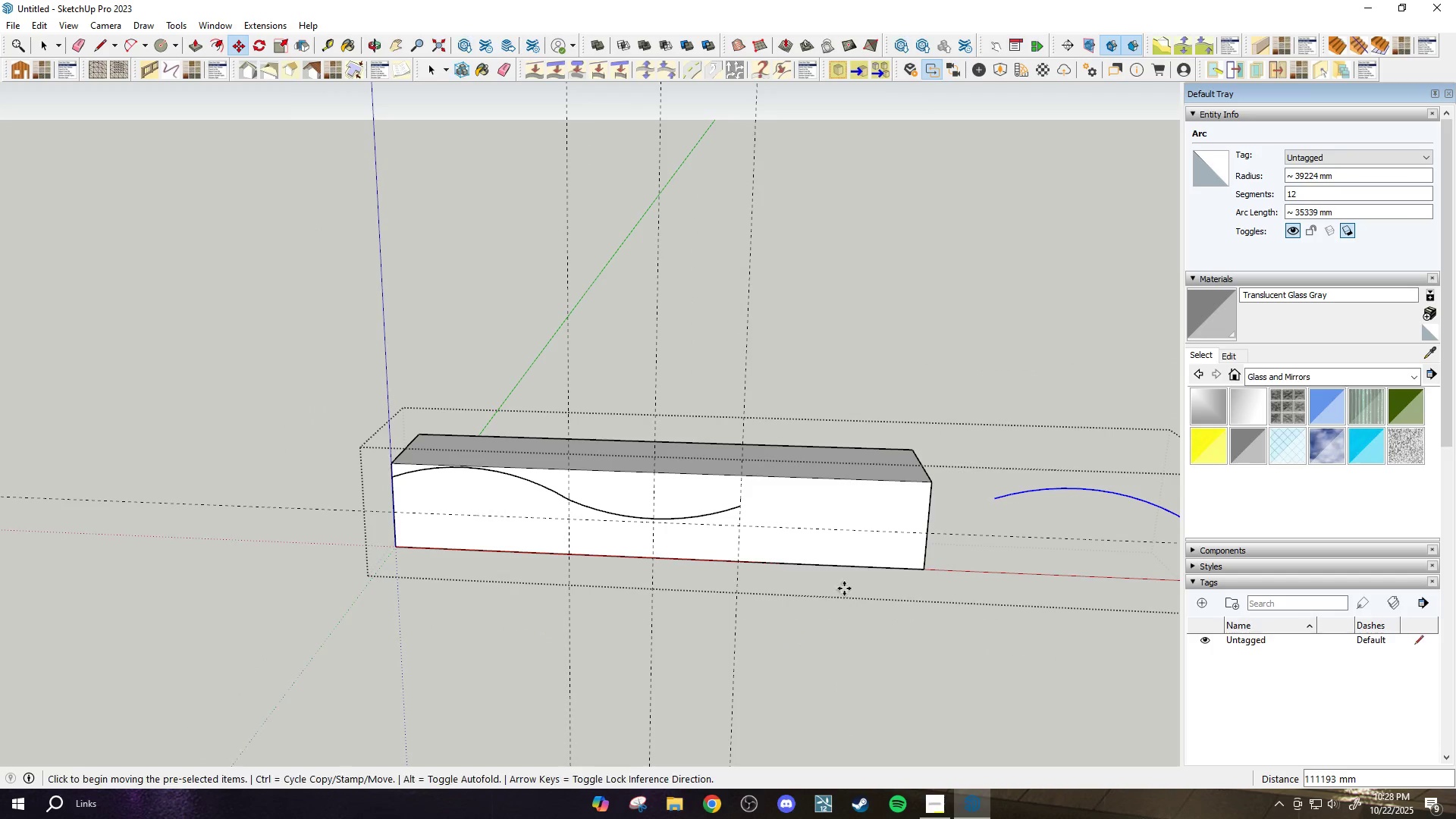 
scroll: coordinate [937, 519], scroll_direction: down, amount: 2.0
 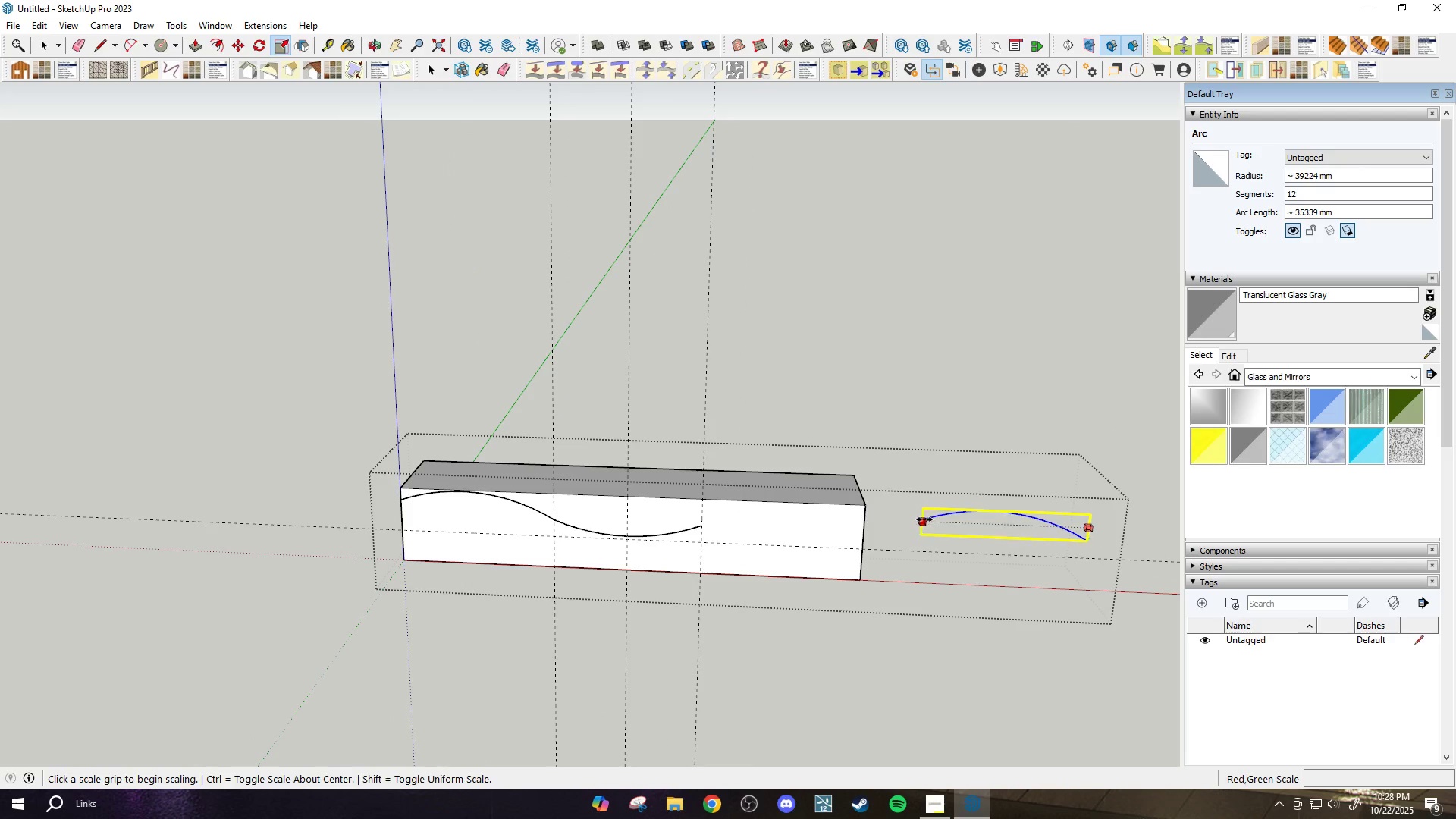 
key(S)
 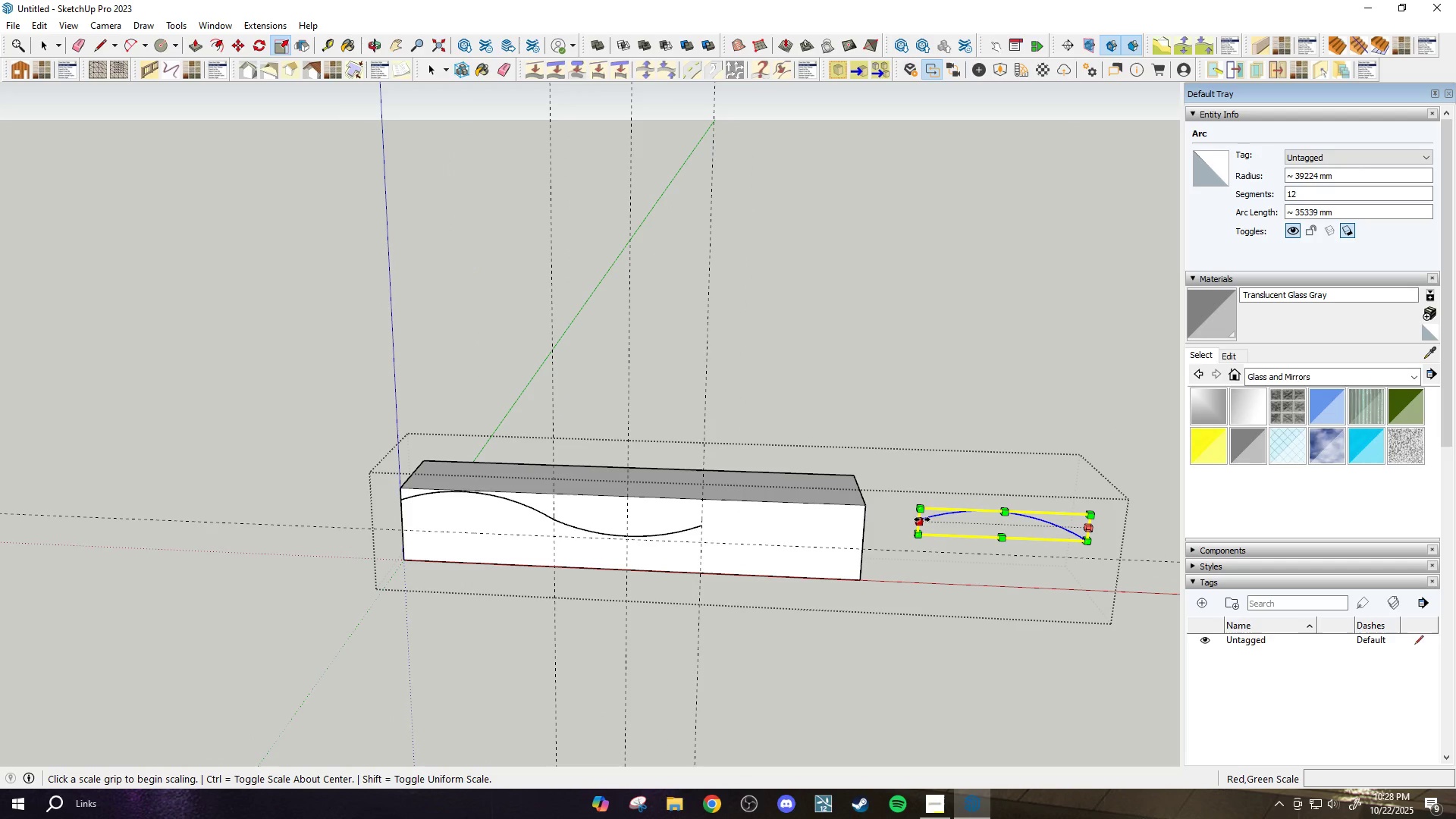 
left_click([922, 519])
 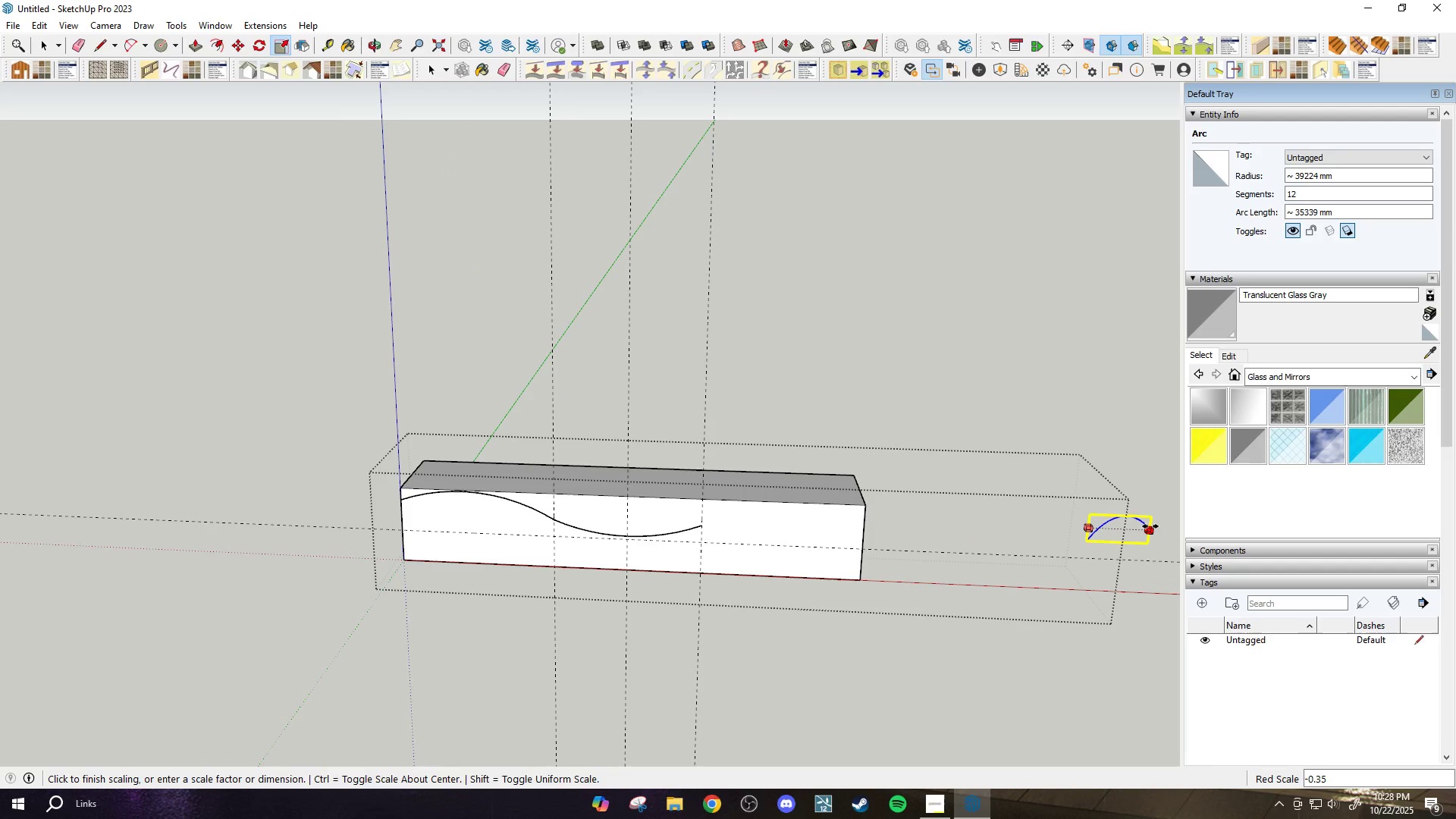 
key(Minus)
 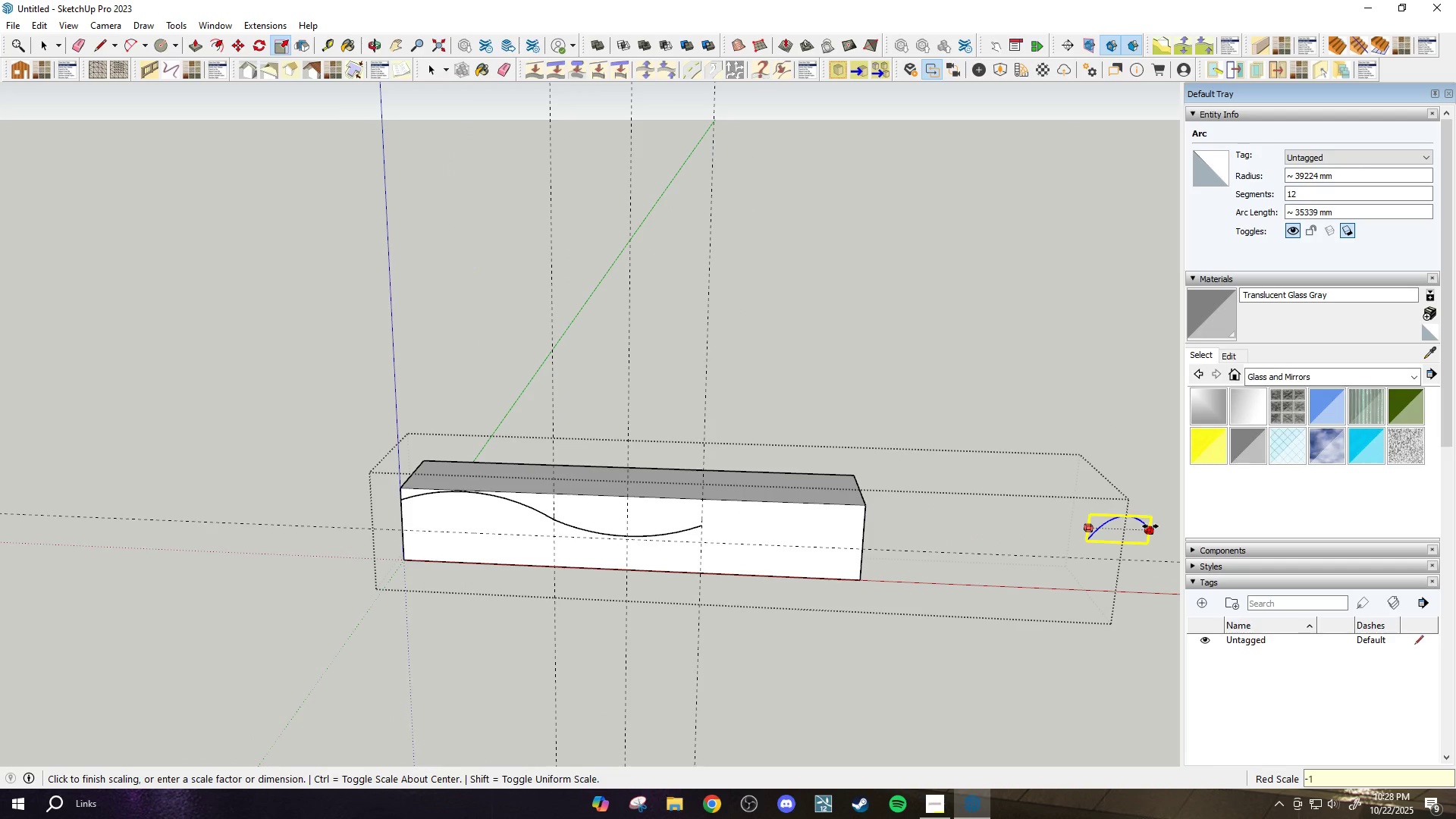 
key(1)
 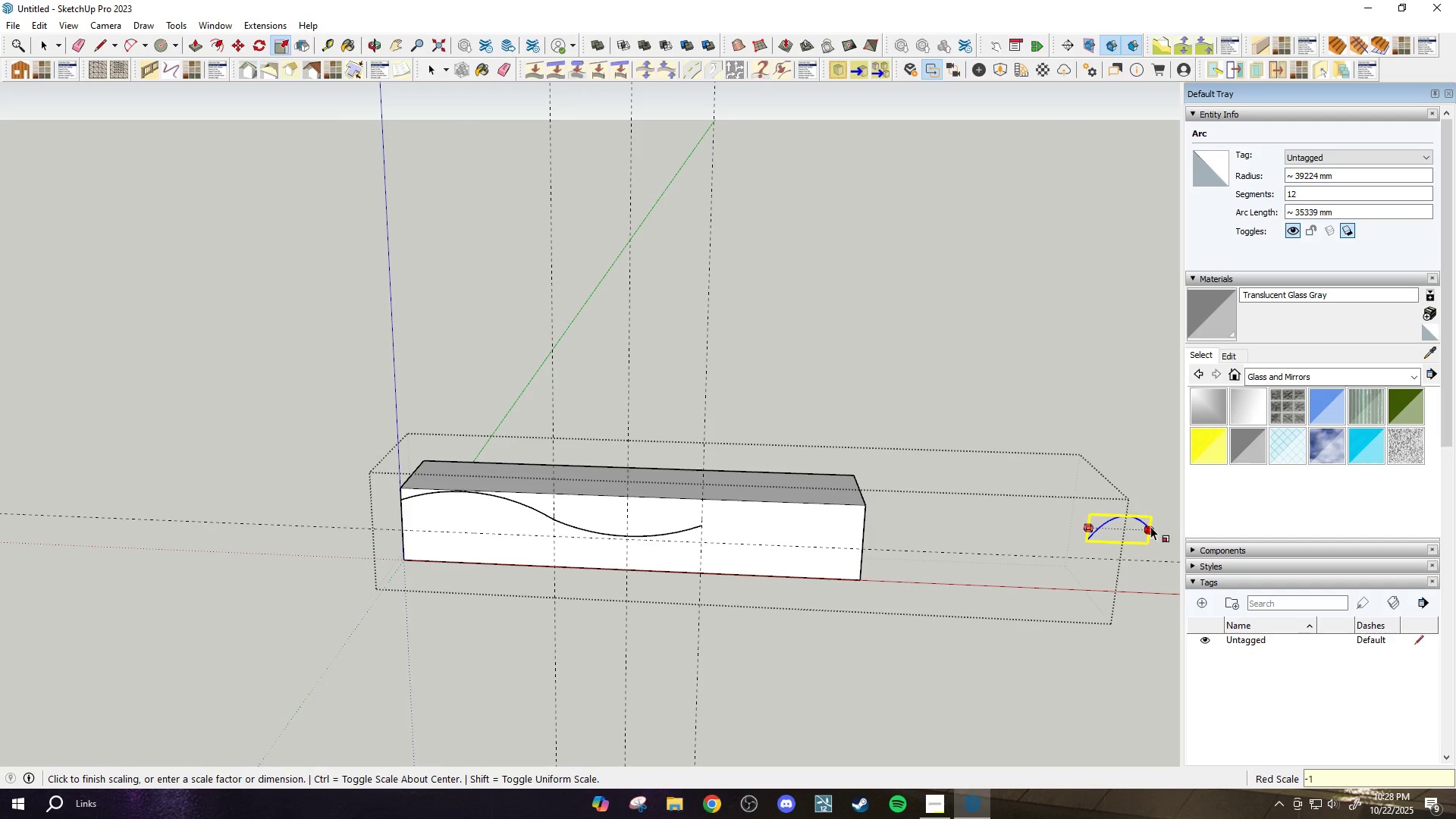 
key(Enter)
 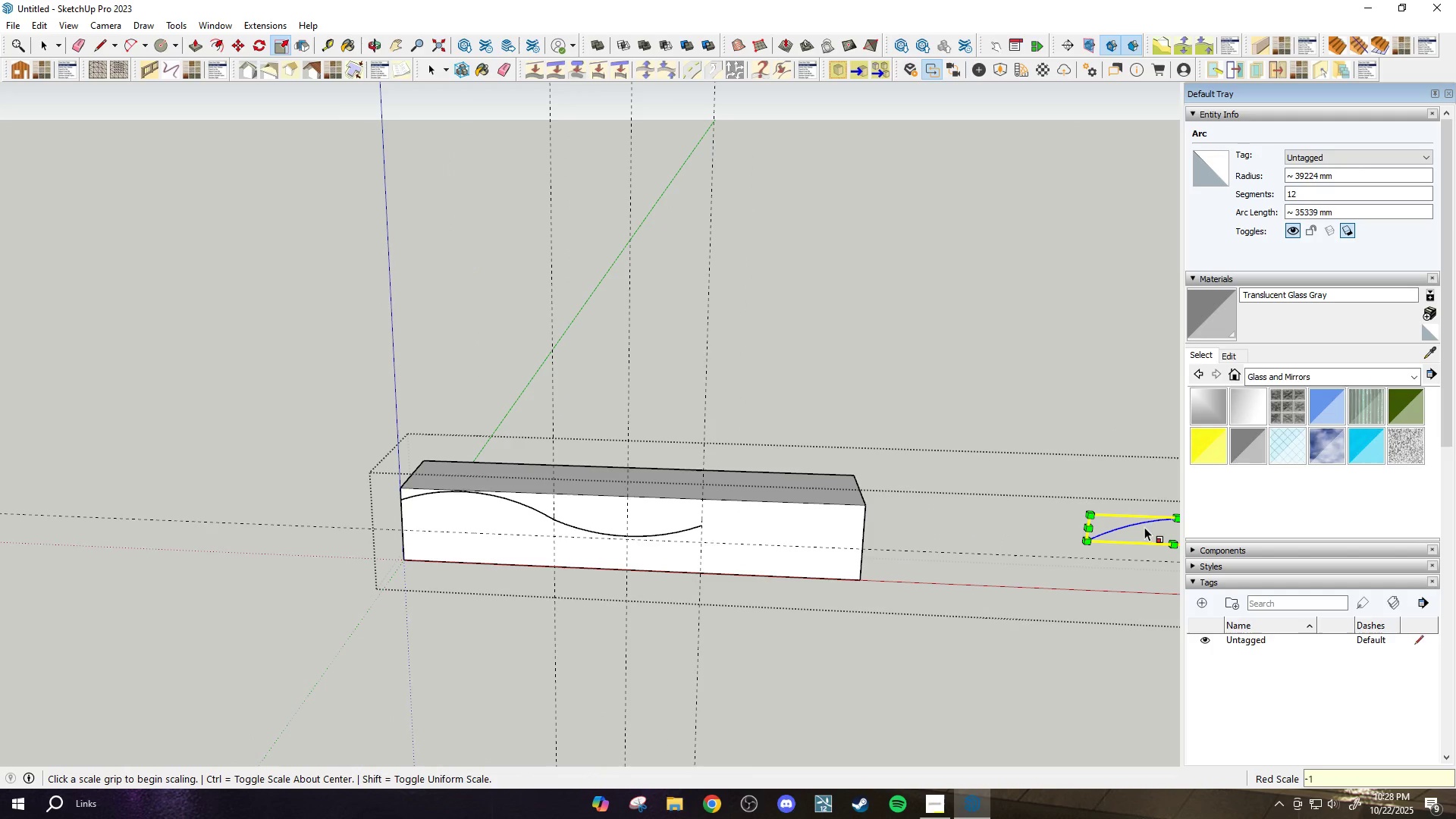 
key(M)
 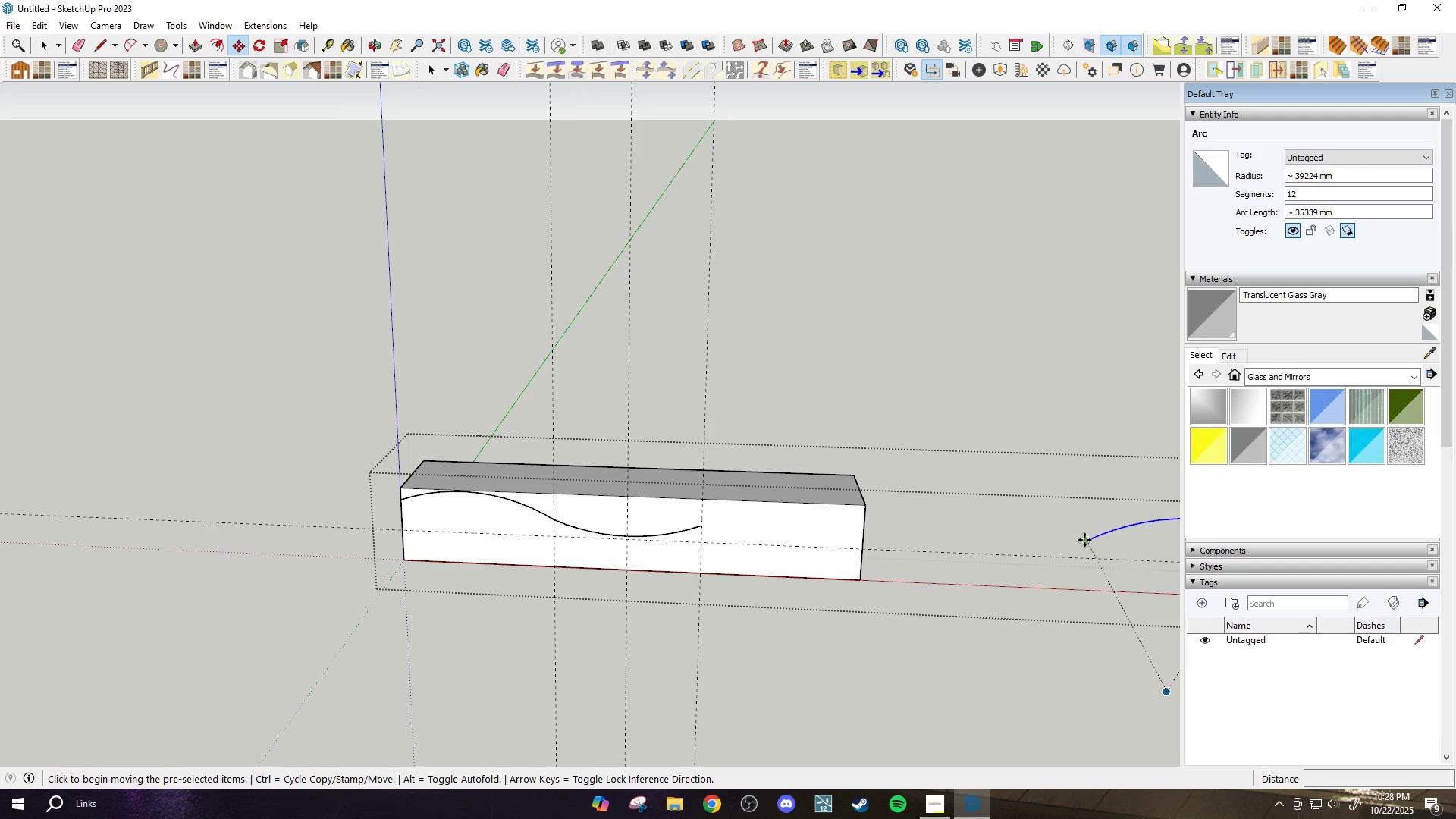 
left_click([1084, 540])
 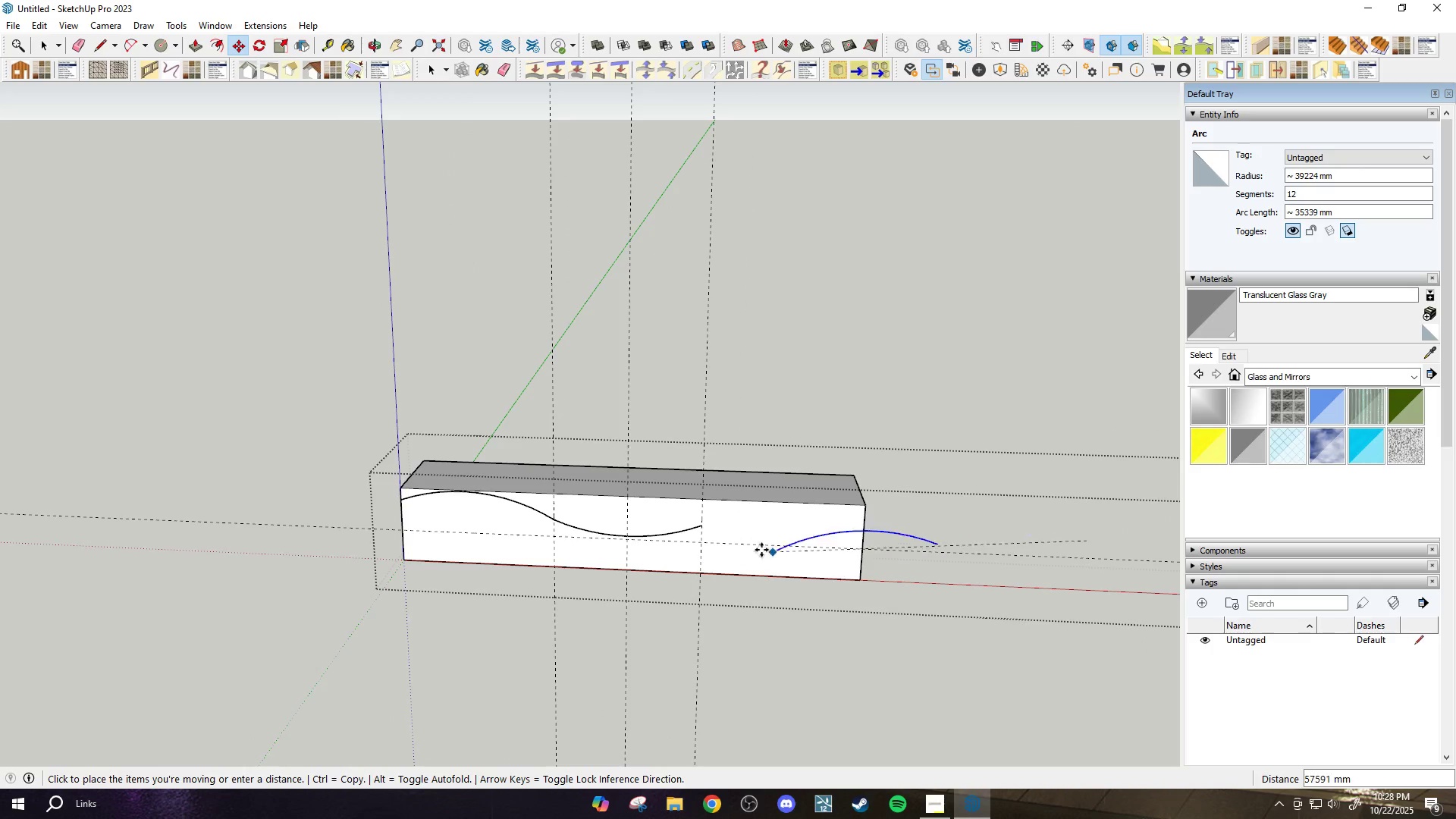 
scroll: coordinate [646, 507], scroll_direction: up, amount: 5.0
 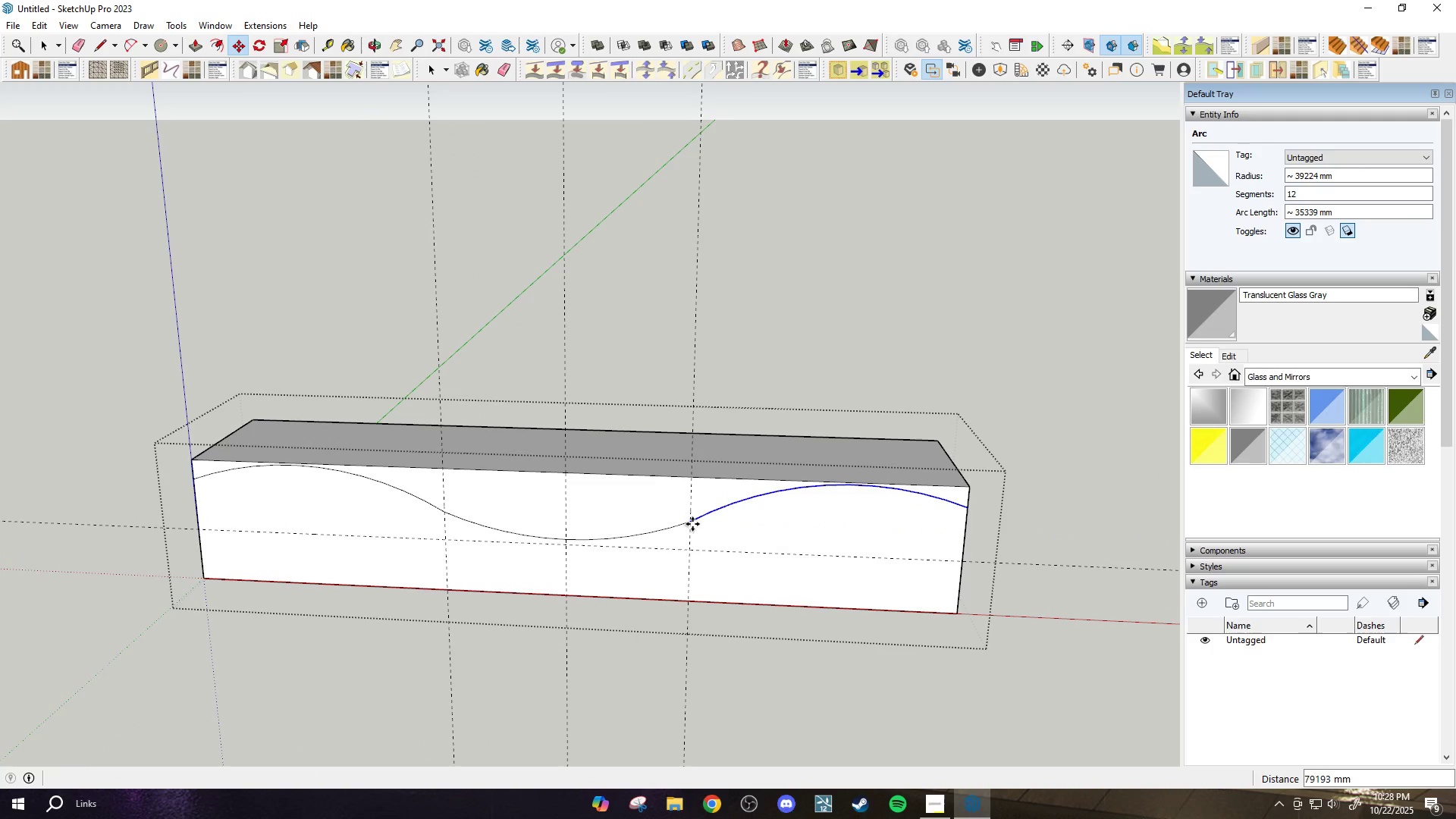 
scroll: coordinate [785, 536], scroll_direction: down, amount: 1.0
 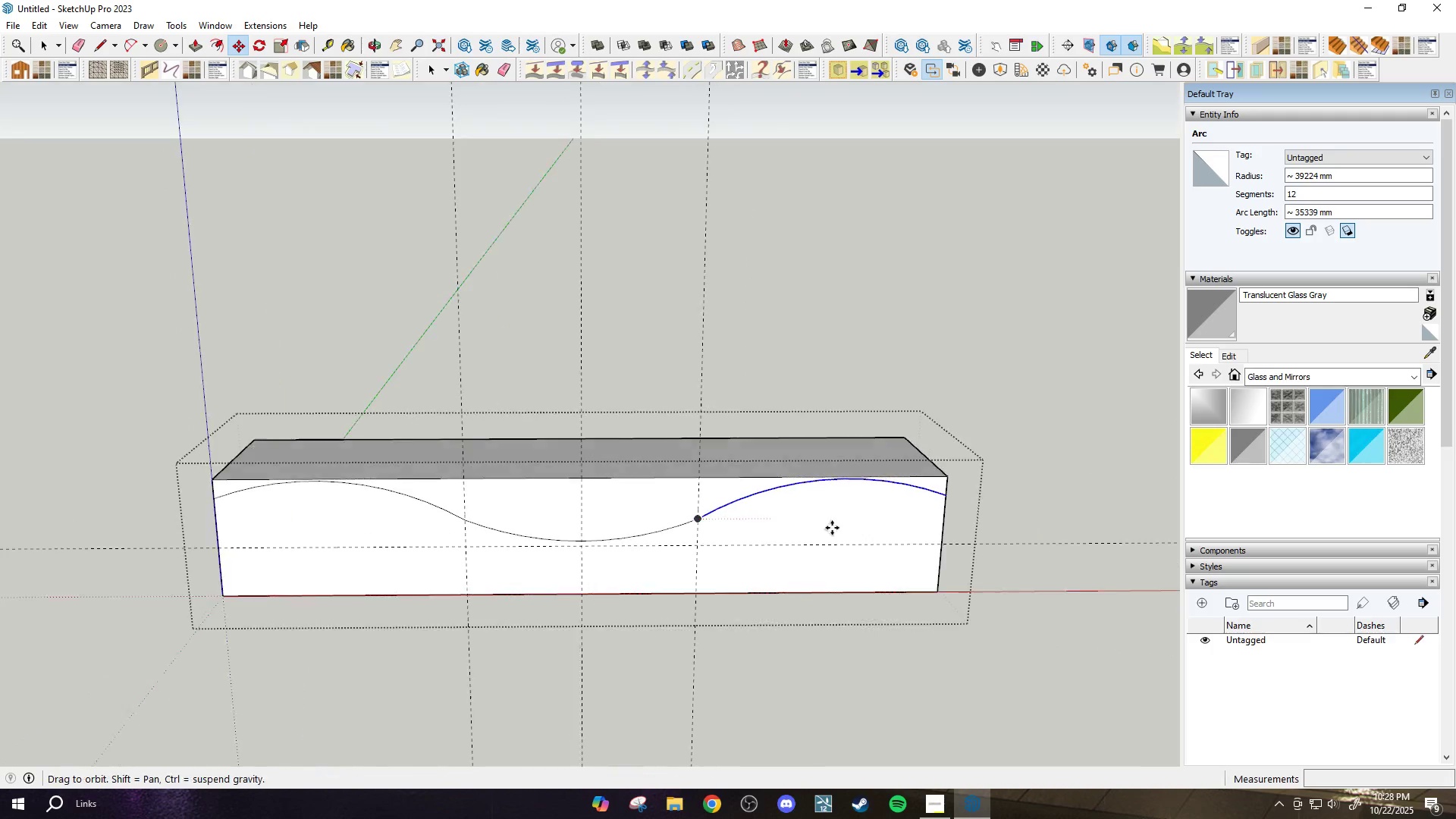 
key(Space)
 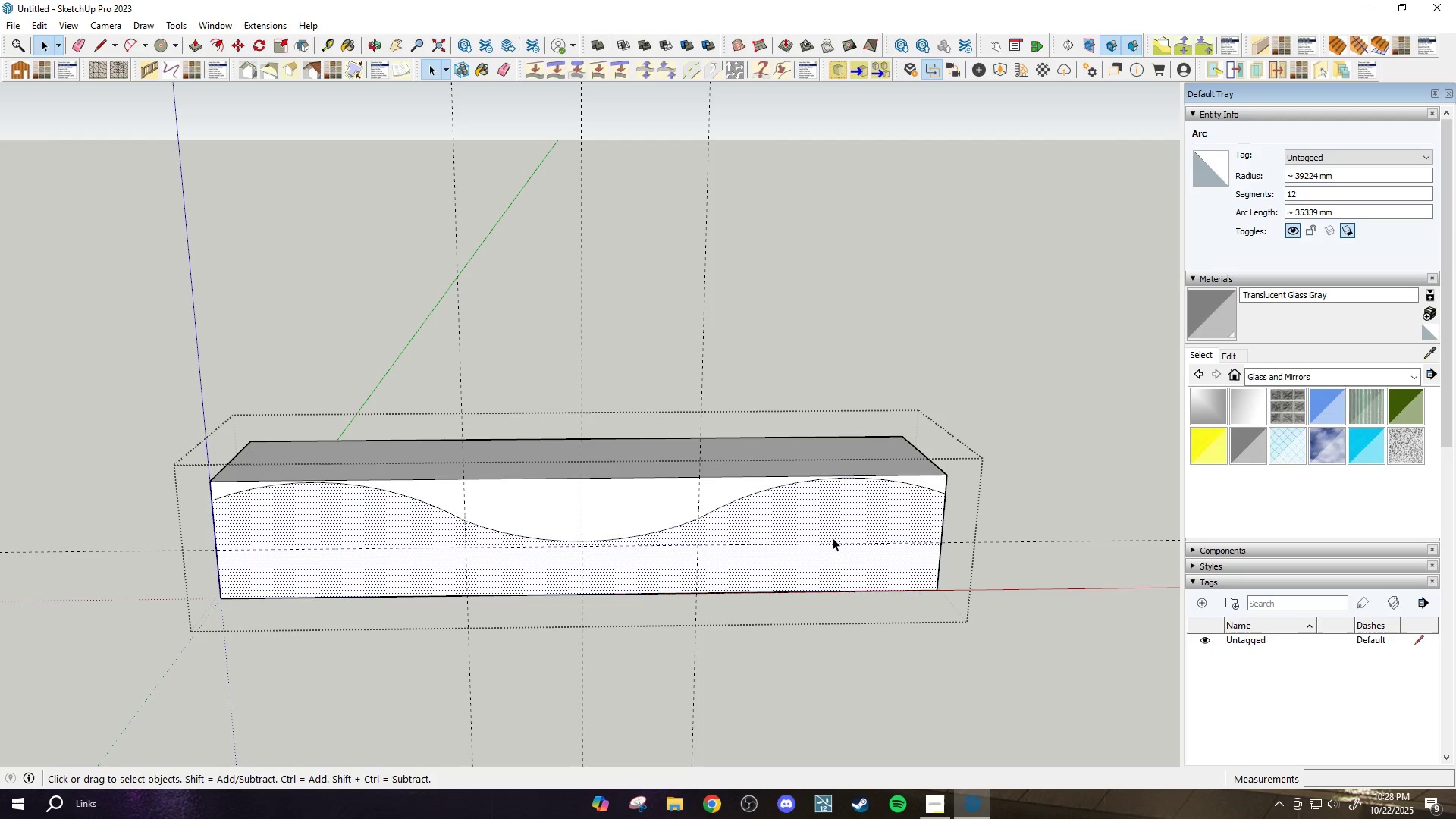 
left_click([833, 538])
 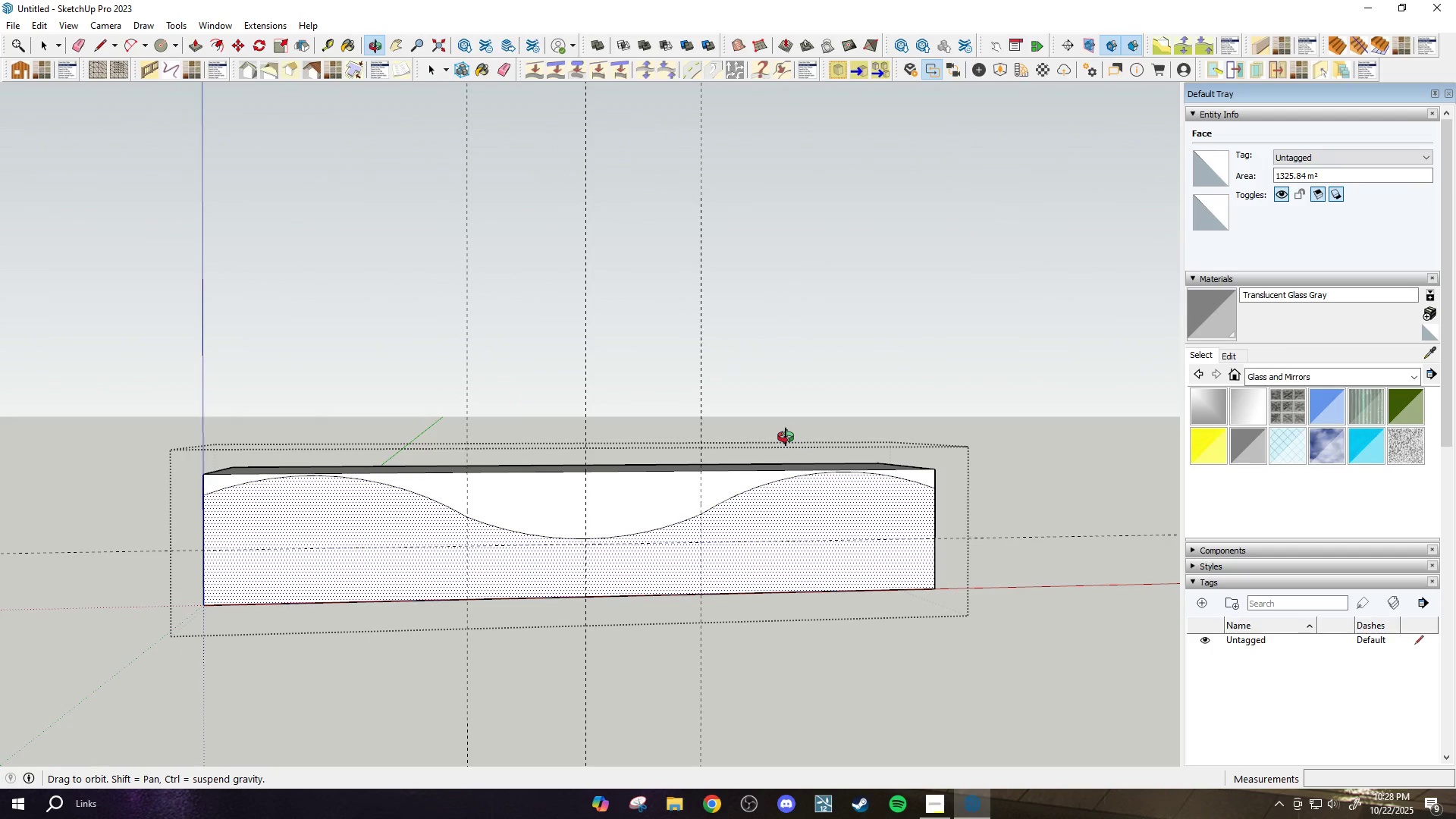 
key(P)
 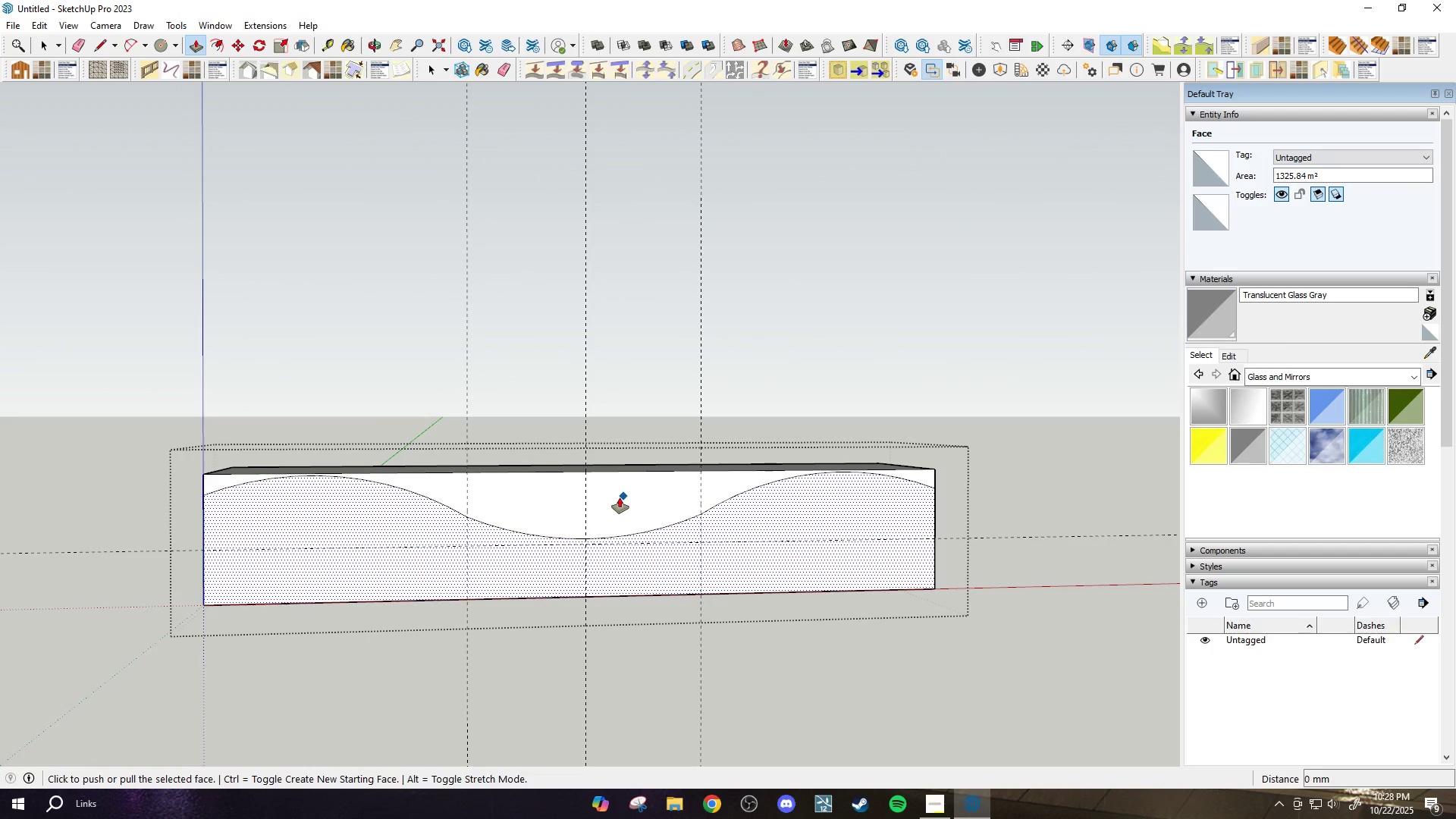 
key(Escape)
 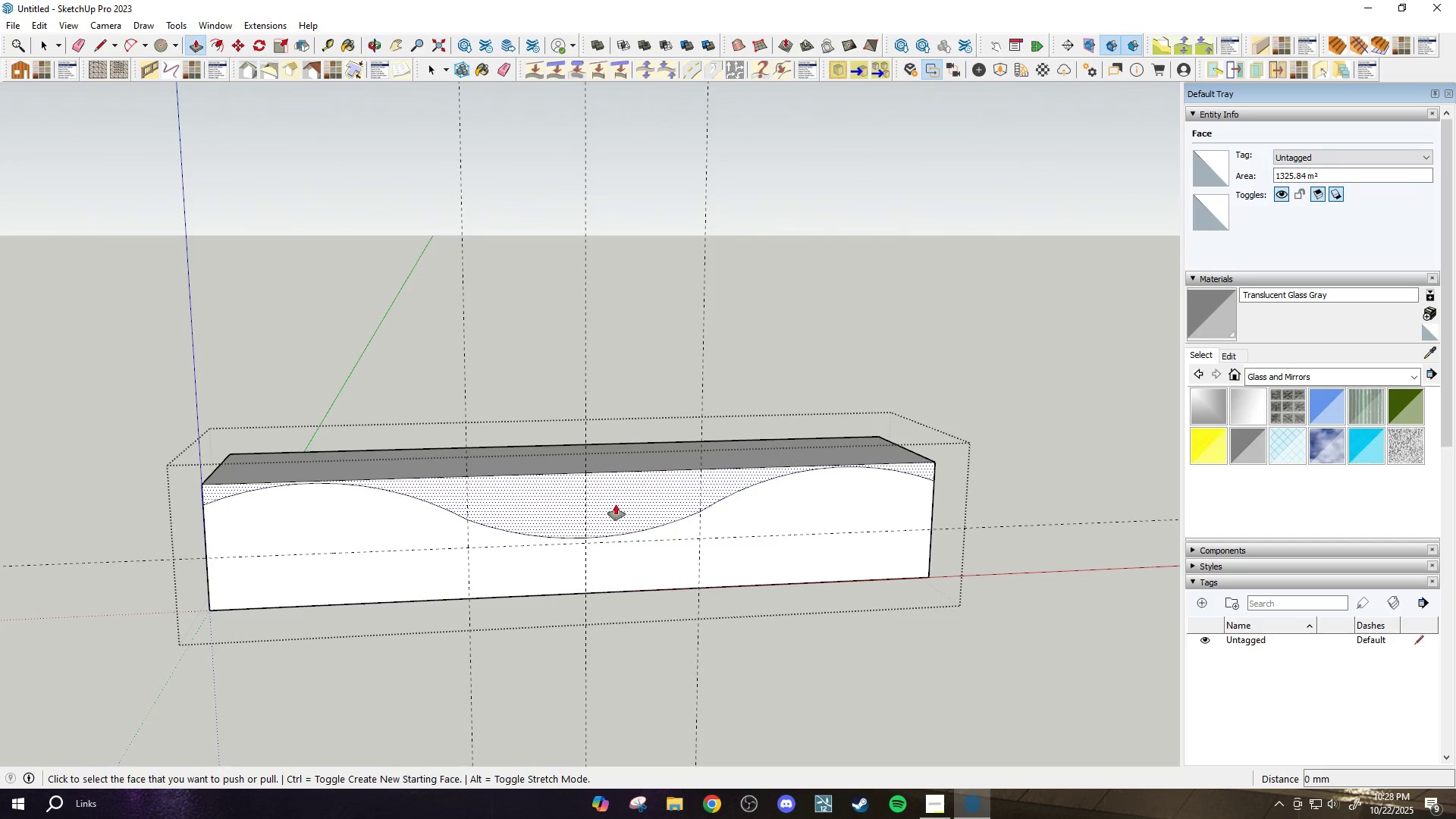 
left_click([616, 502])
 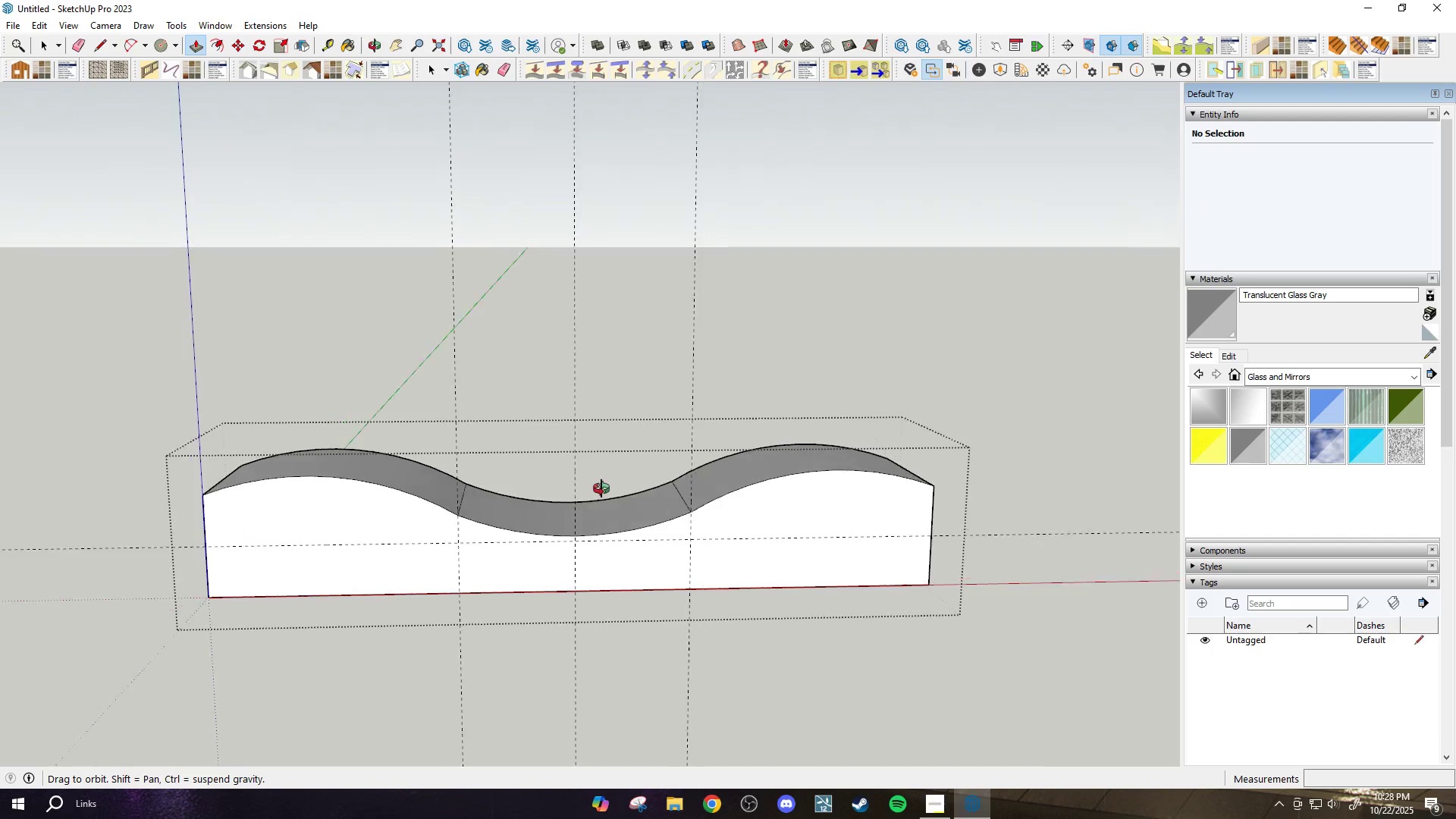 
key(Period)
 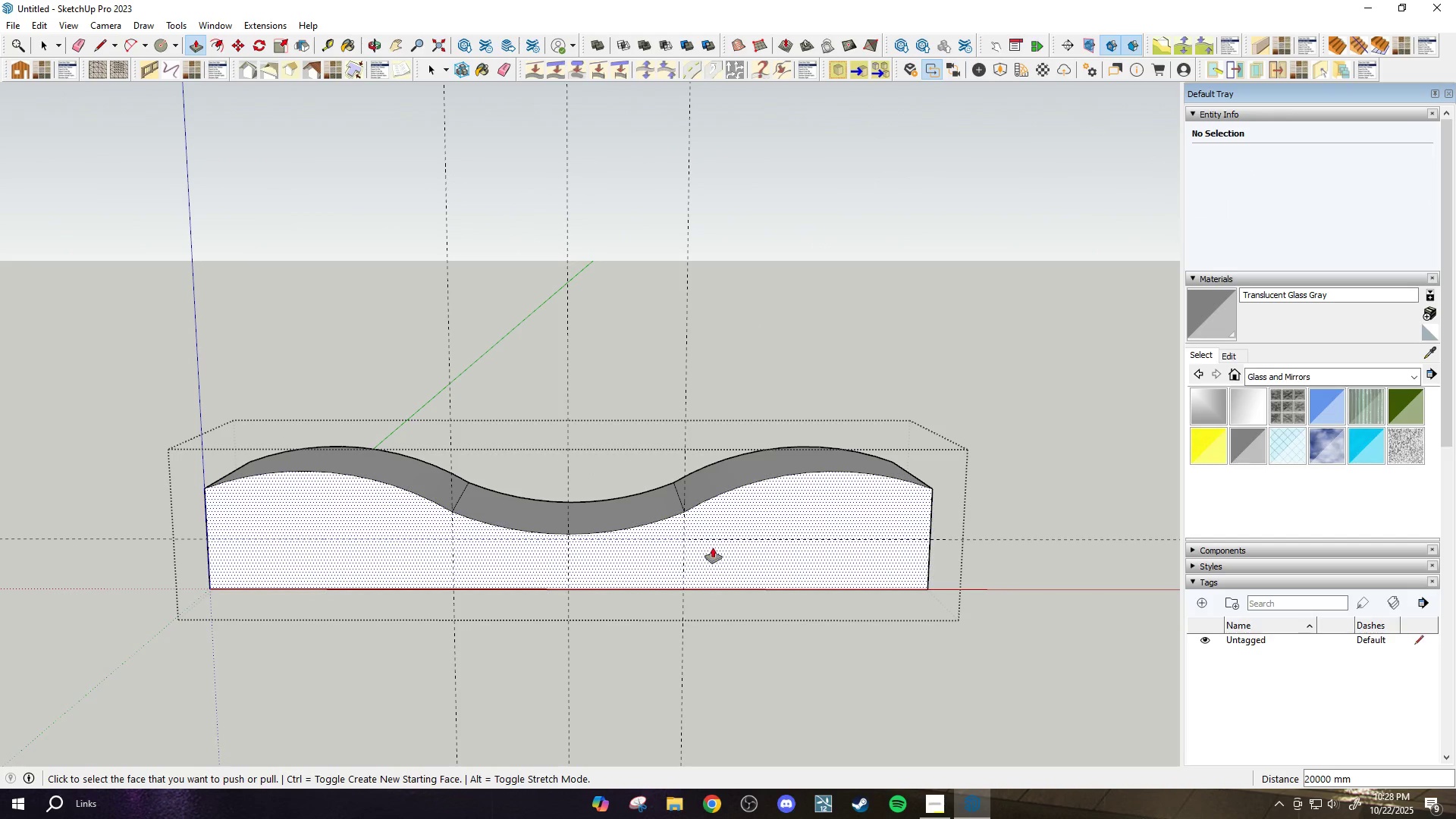 
key(Slash)
 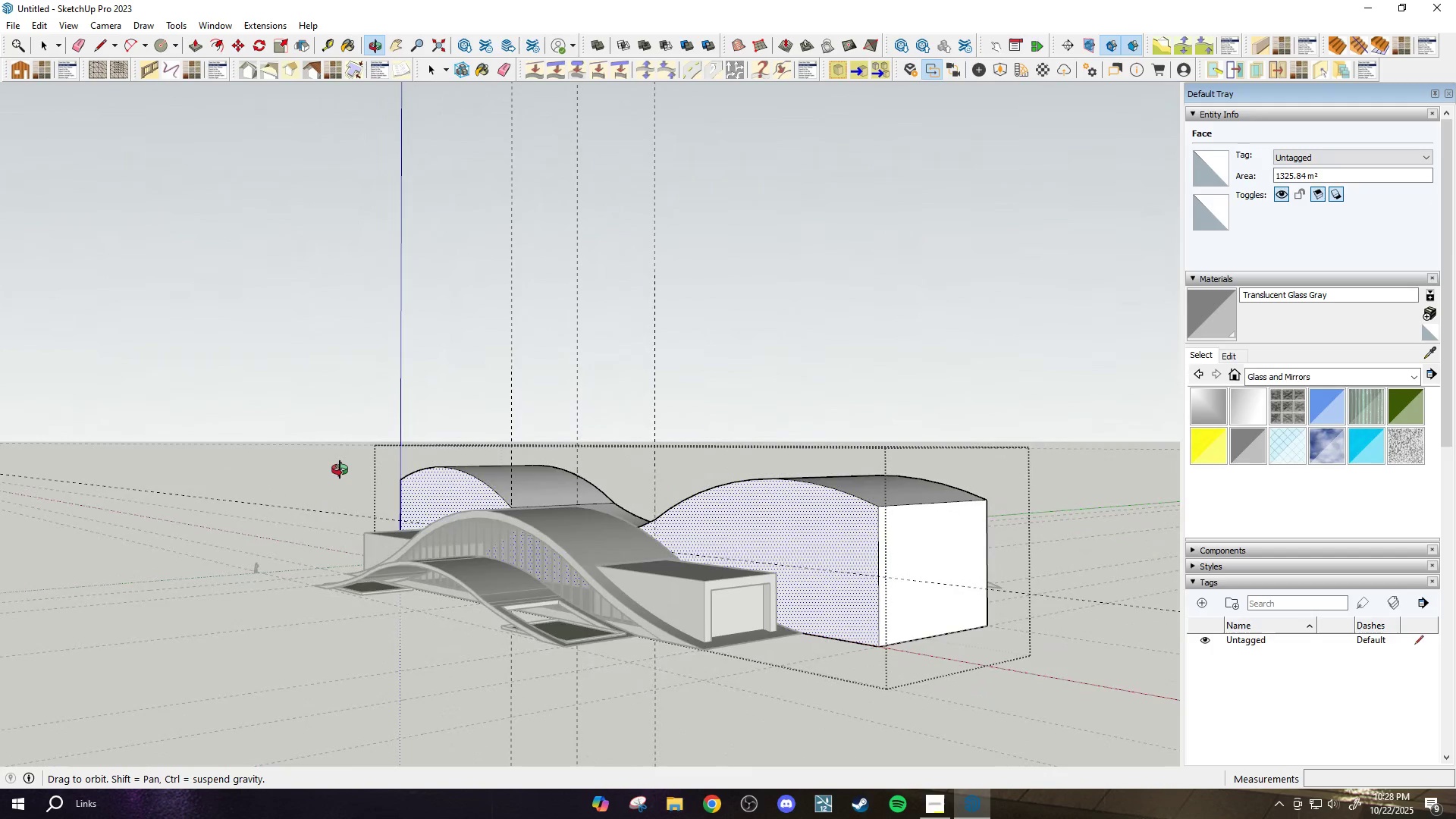 
scroll: coordinate [613, 559], scroll_direction: down, amount: 4.0
 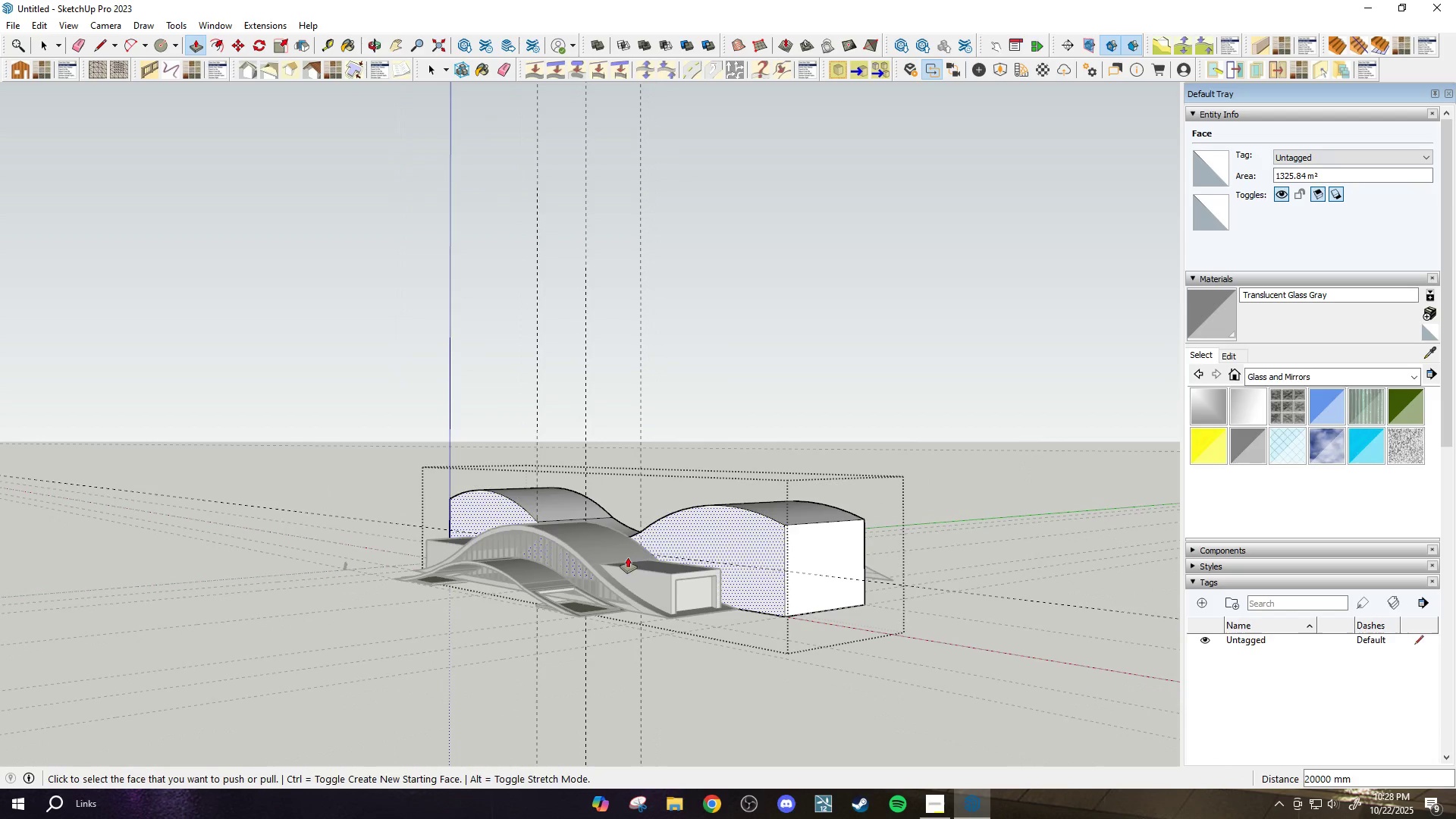 
key(Space)
 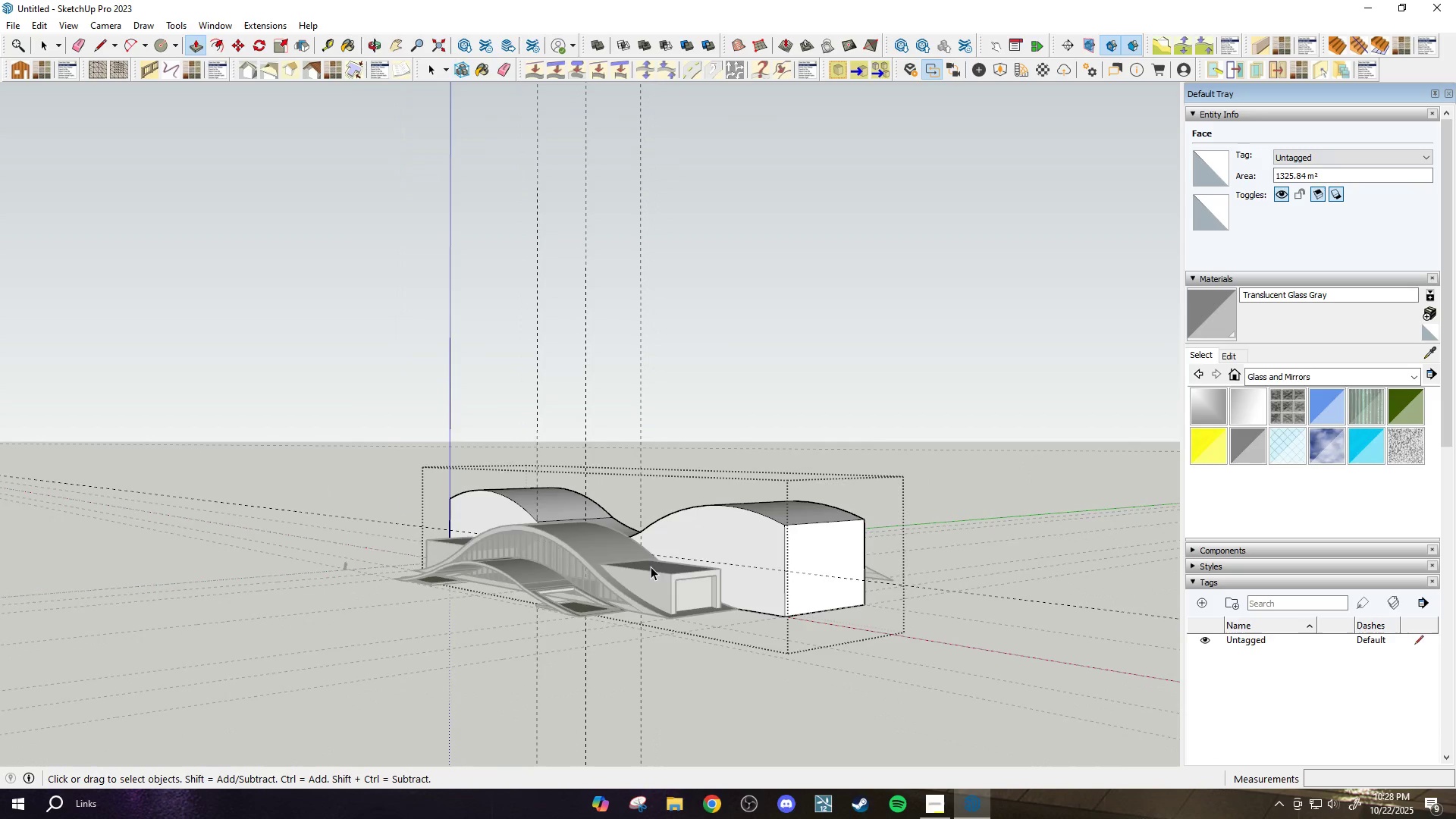 
key(Escape)
 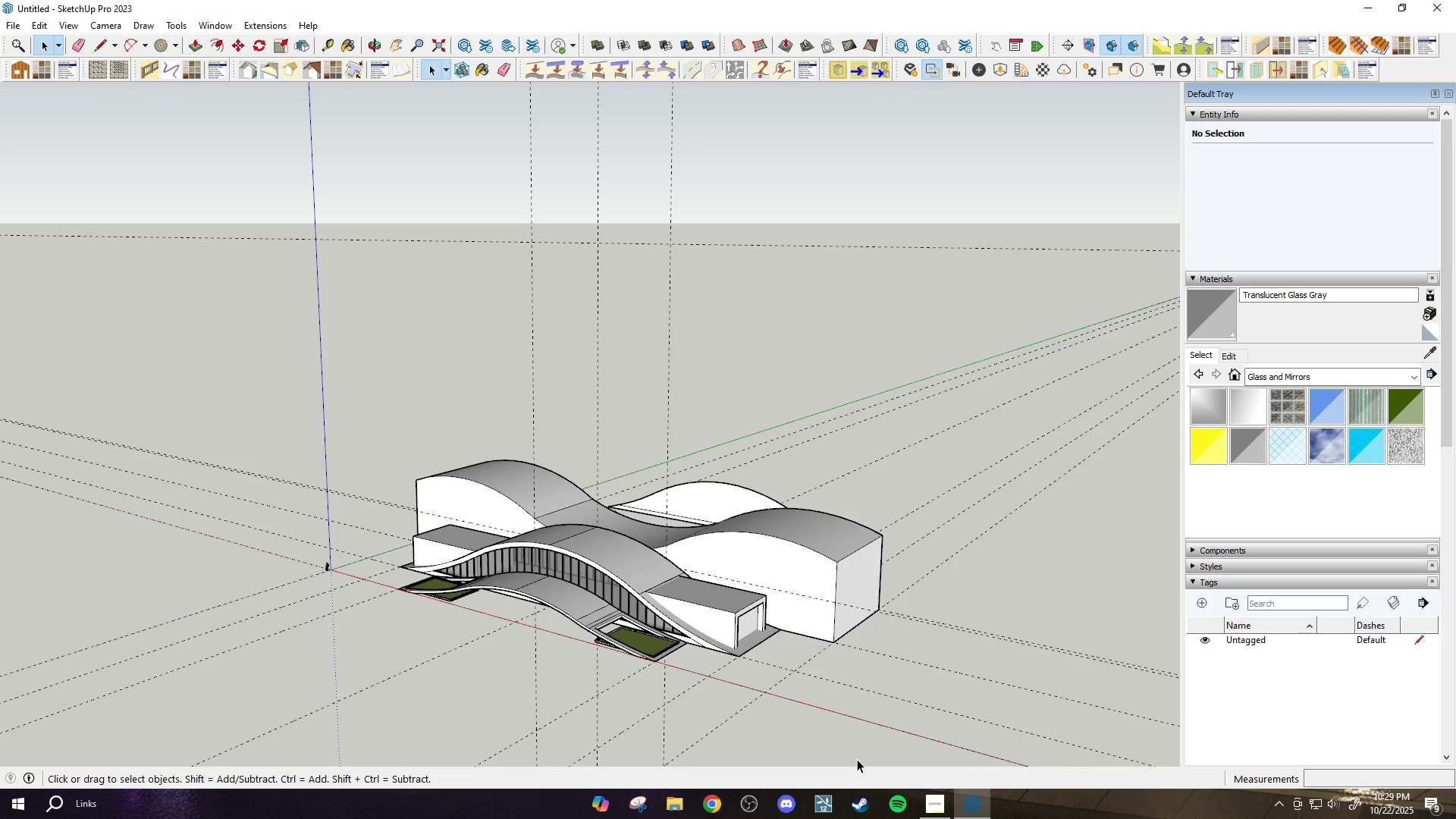 
wait(41.45)
 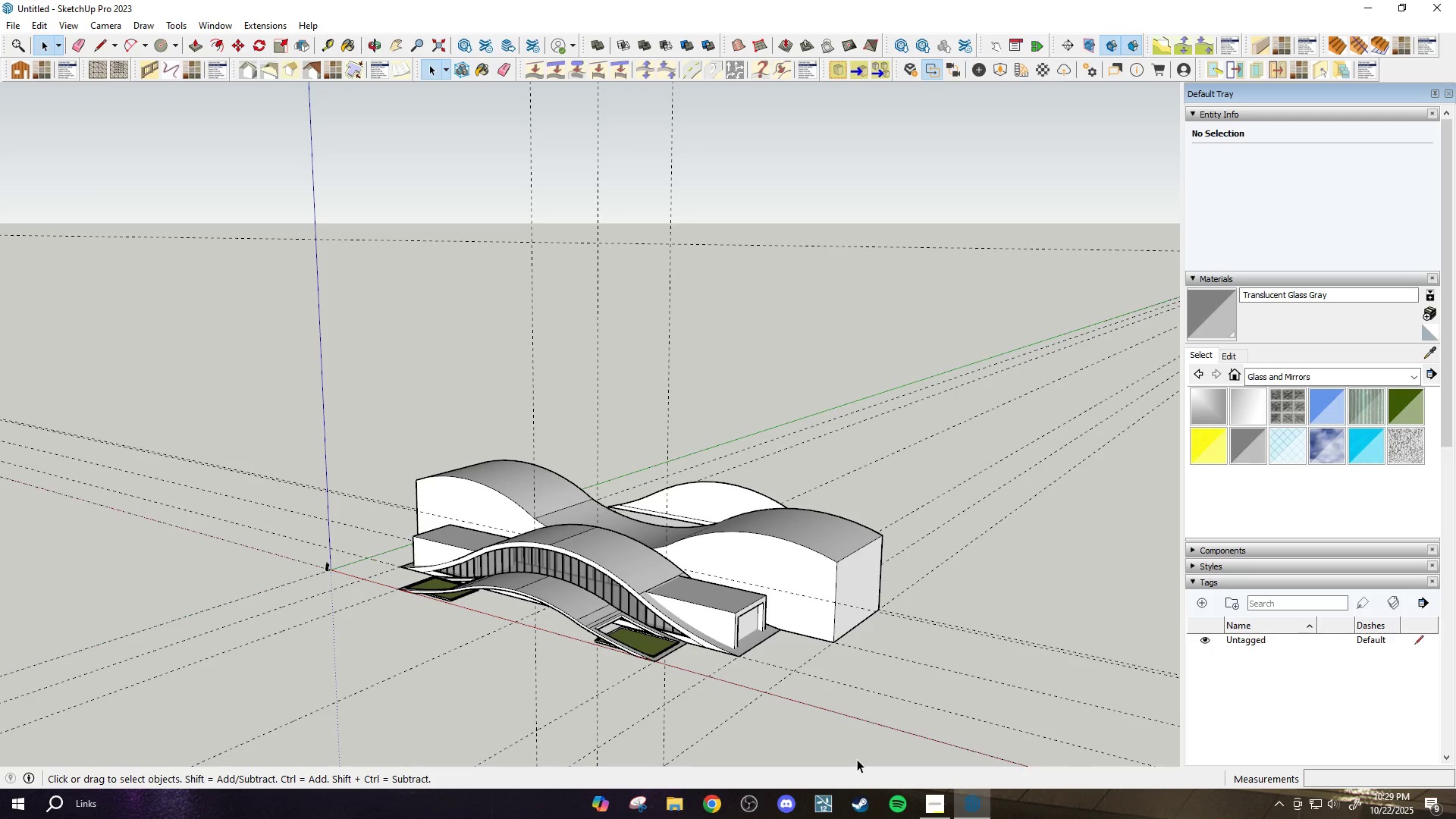 
mouse_move([32, 812])
 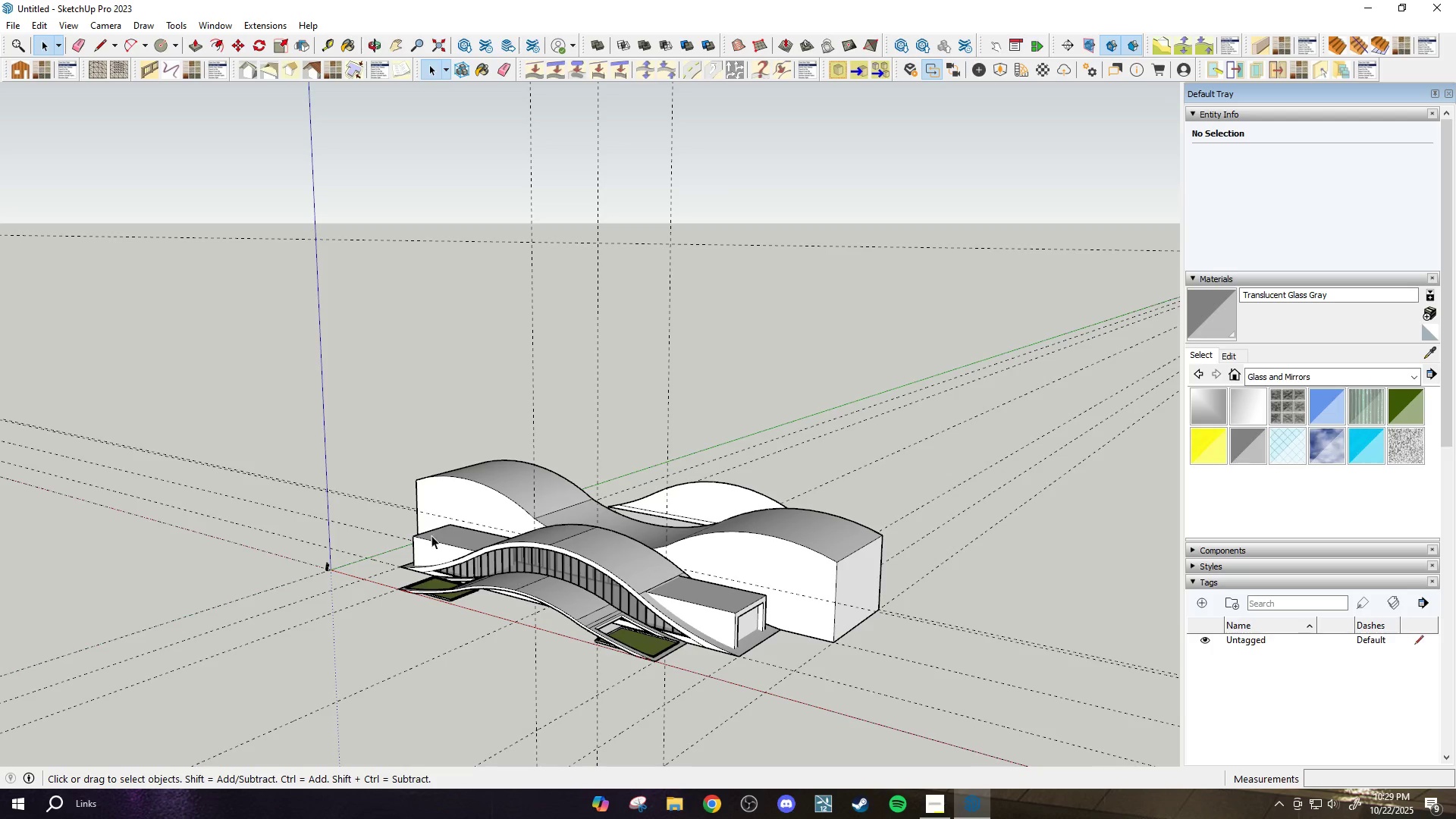 
scroll: coordinate [427, 545], scroll_direction: none, amount: 0.0
 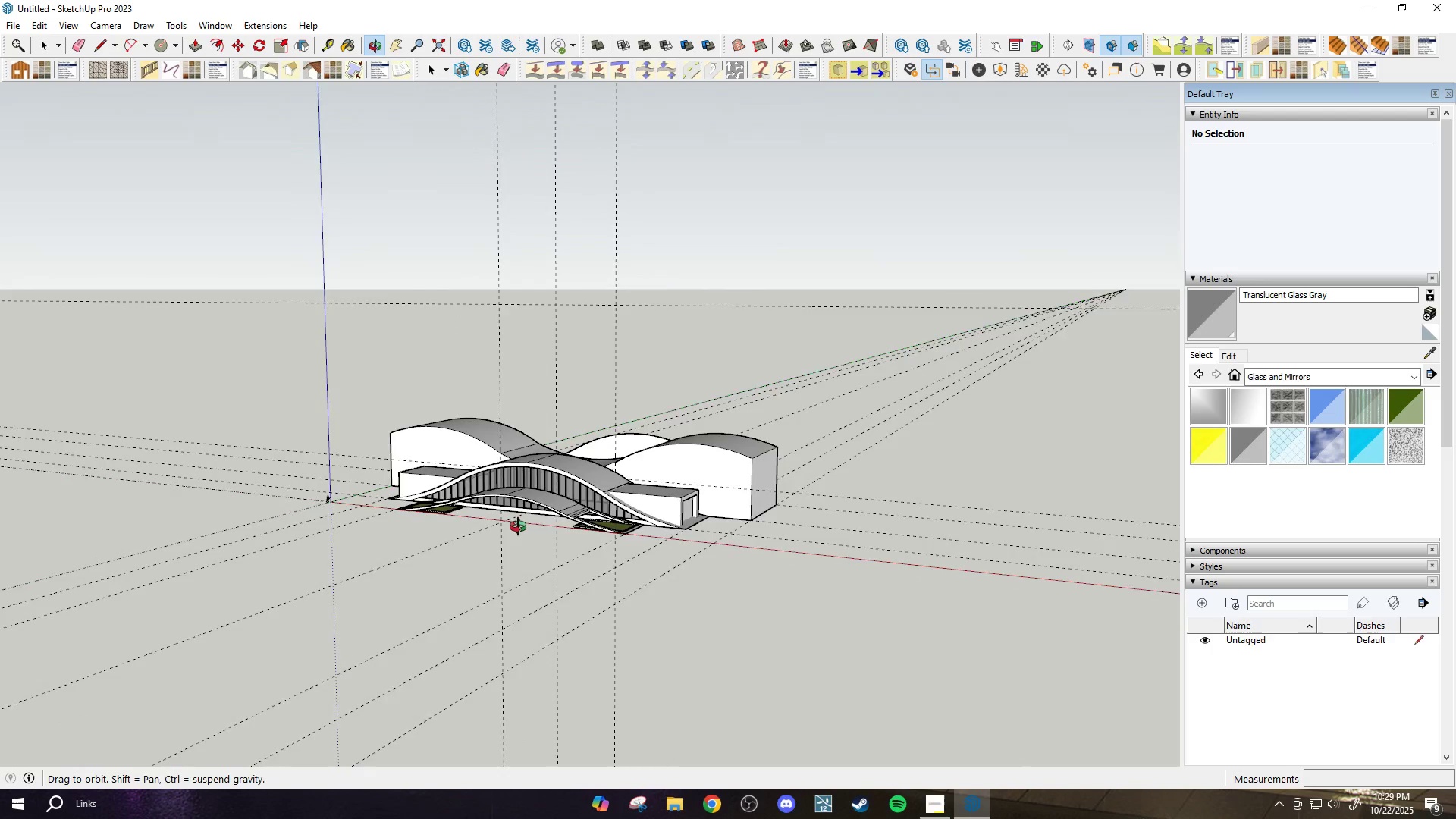 
scroll: coordinate [546, 487], scroll_direction: up, amount: 10.0
 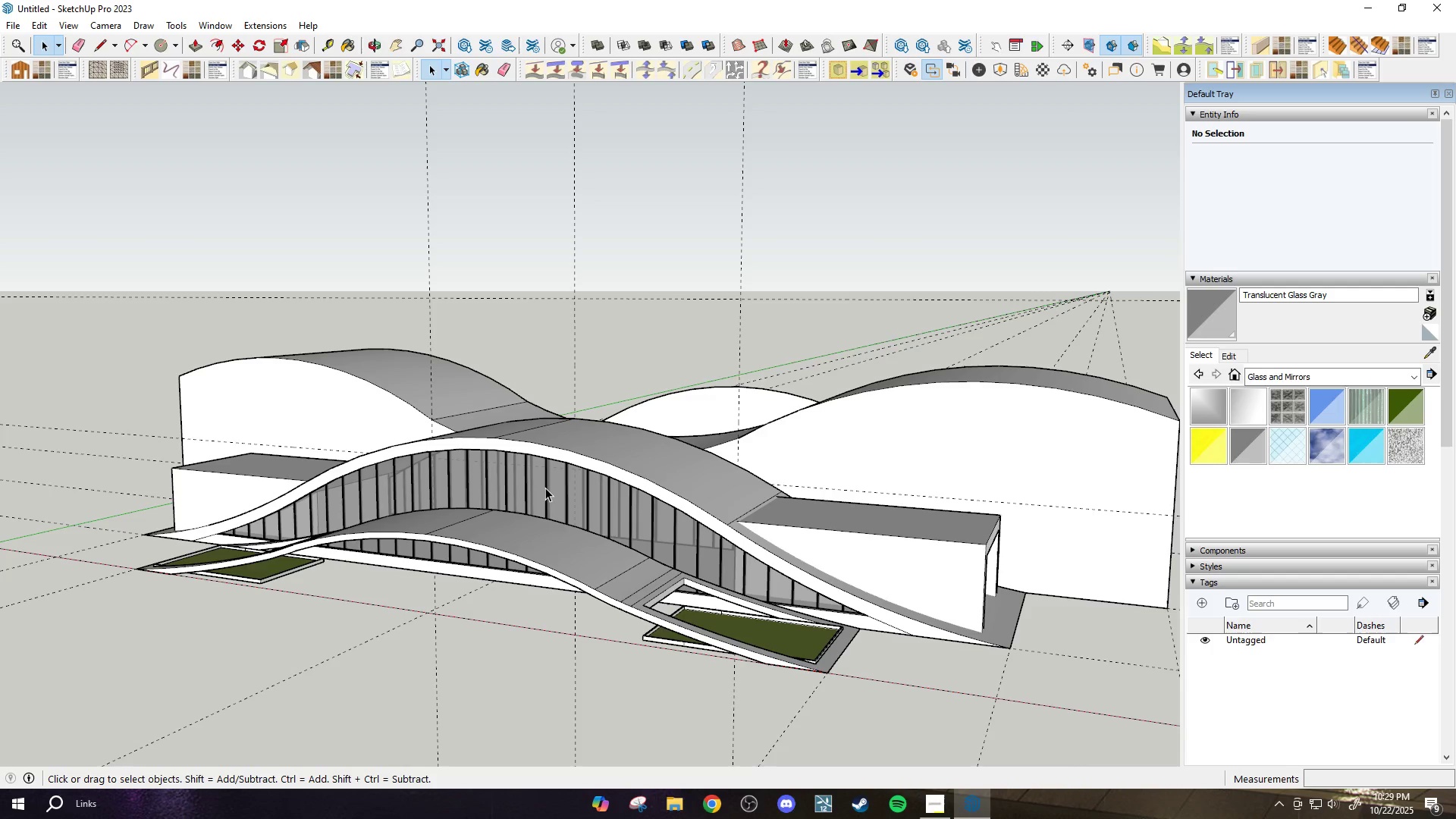 
wait(16.2)
 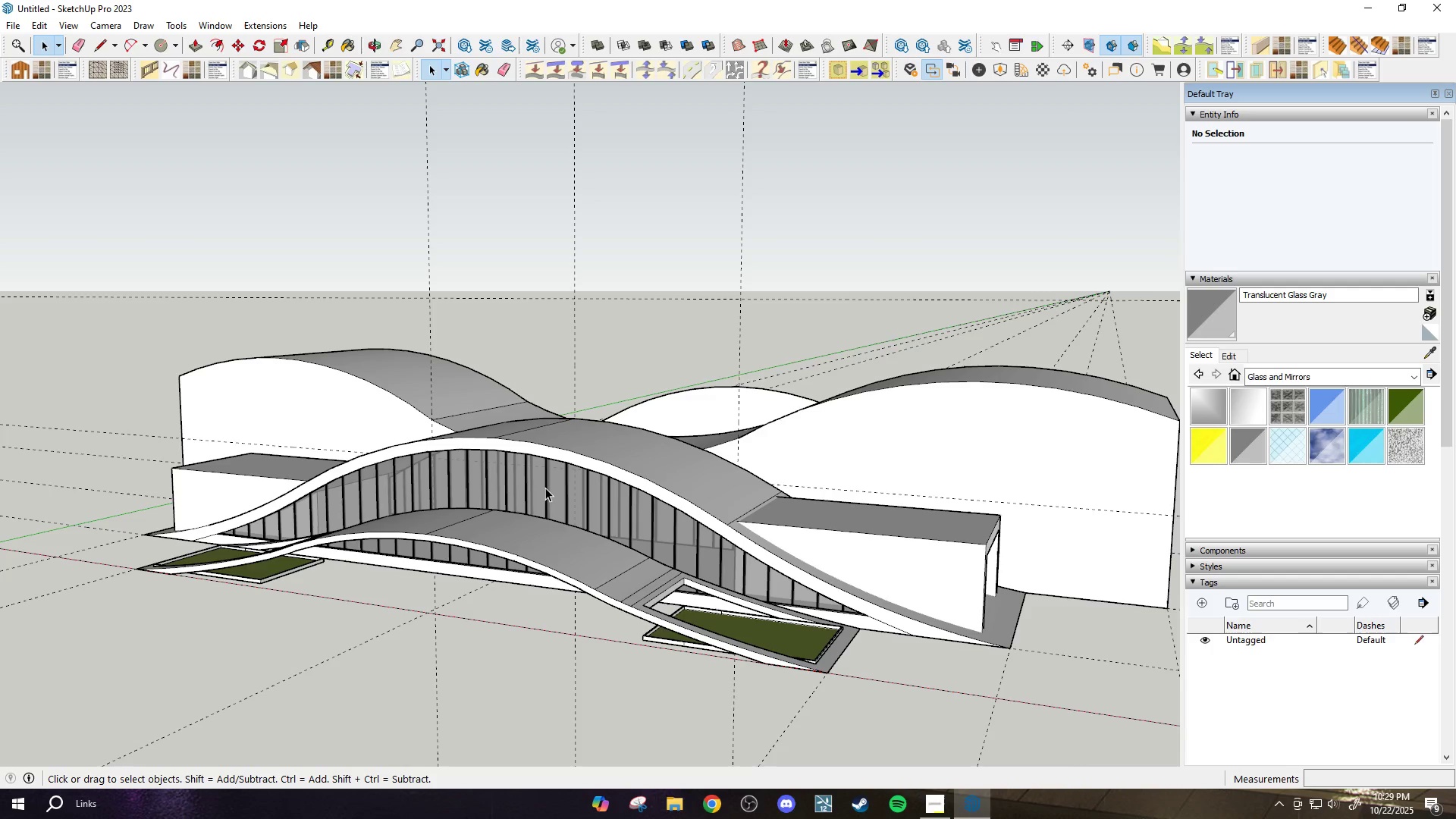 
scroll: coordinate [319, 517], scroll_direction: down, amount: 6.0
 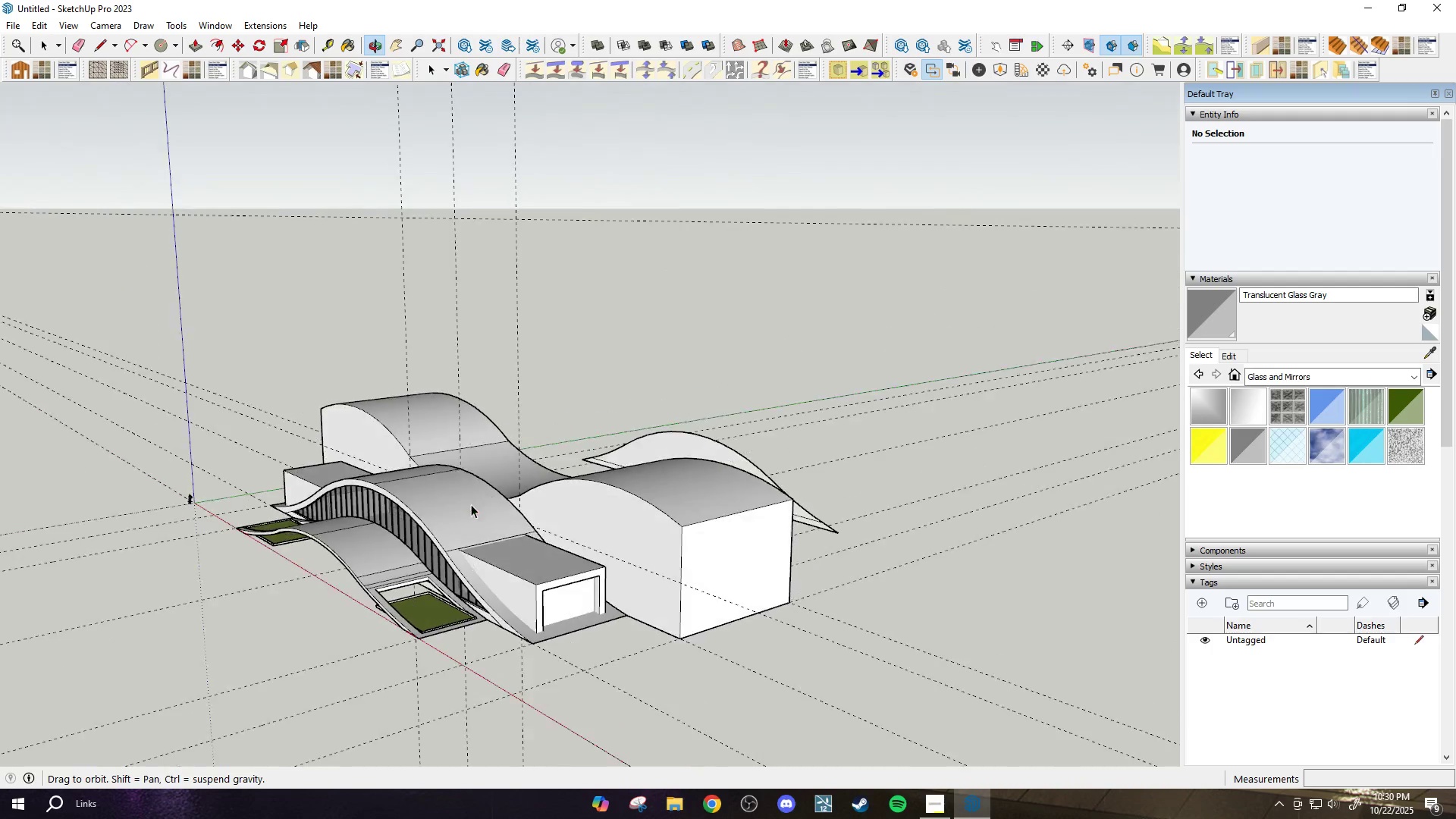 
scroll: coordinate [611, 516], scroll_direction: up, amount: 3.0
 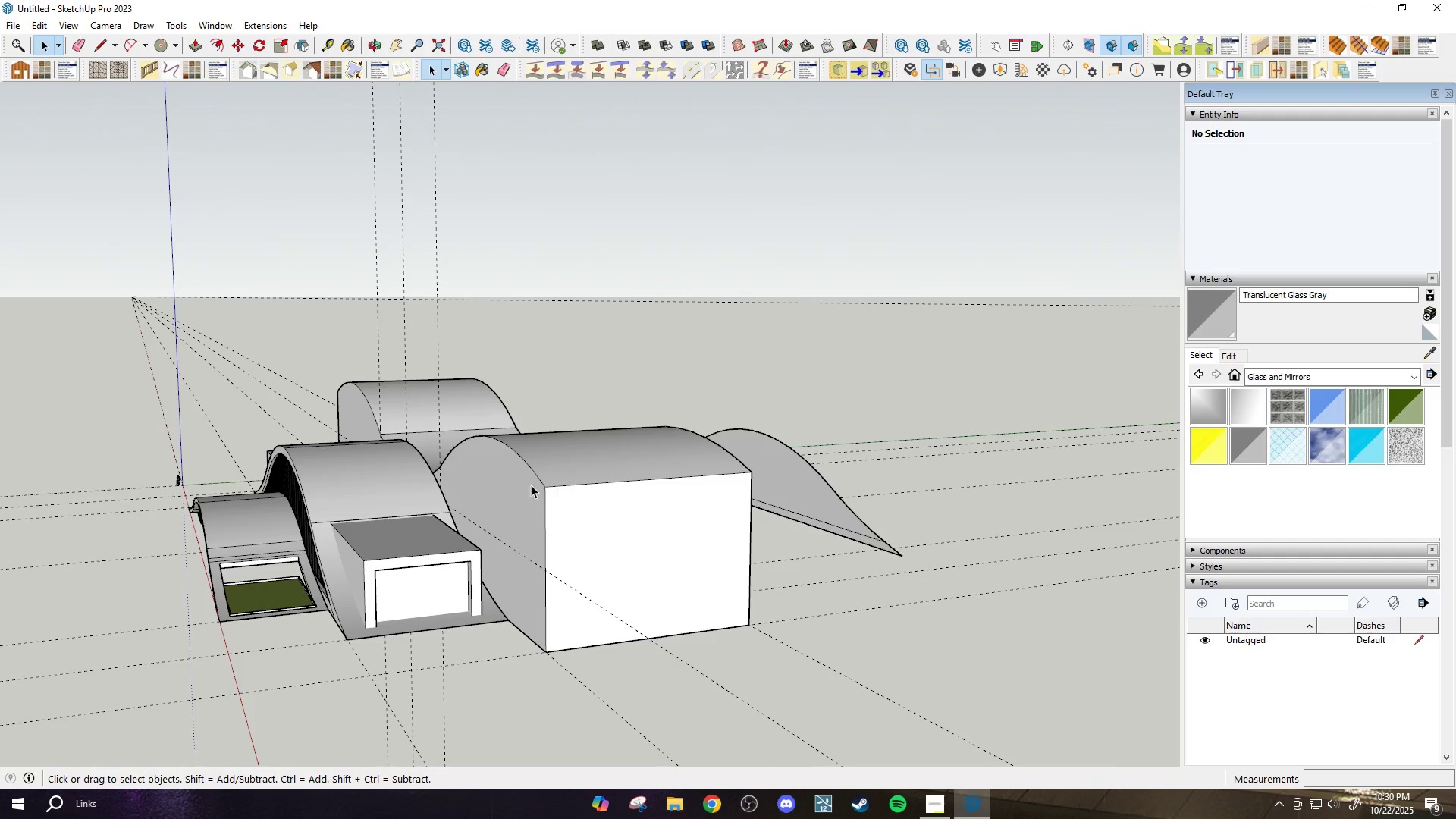 
left_click([521, 484])
 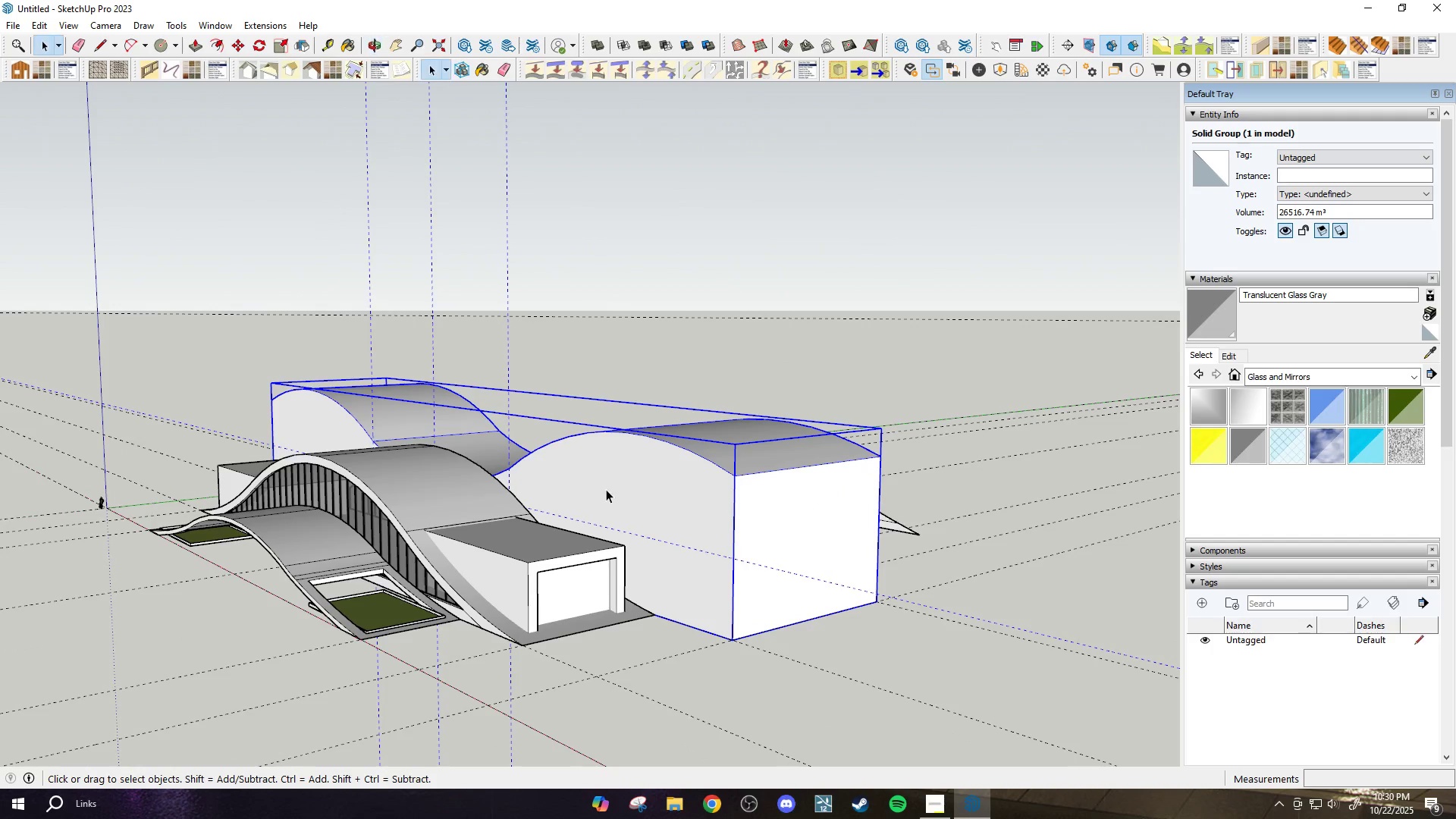 
double_click([606, 489])
 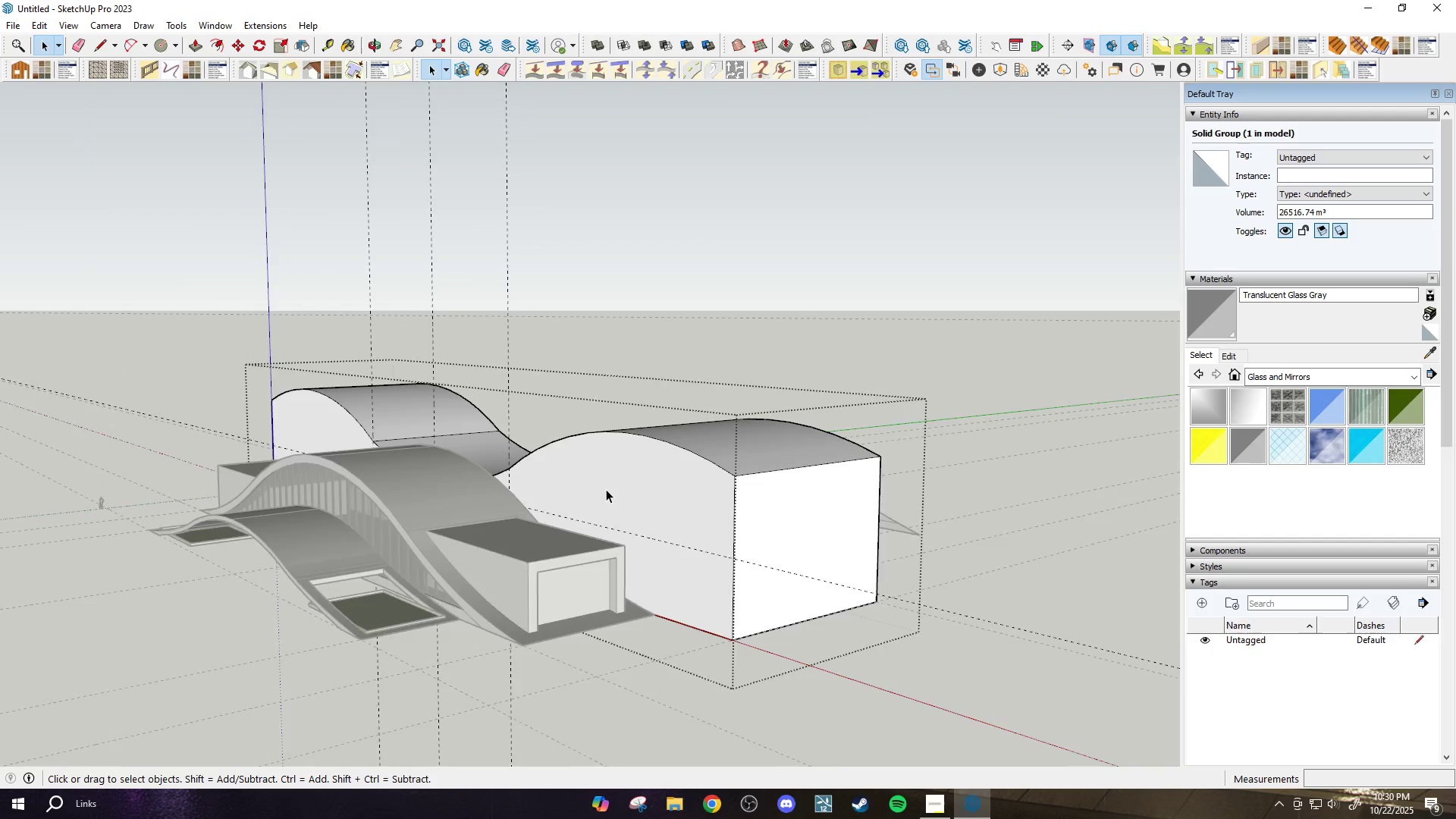 
scroll: coordinate [606, 489], scroll_direction: down, amount: 2.0
 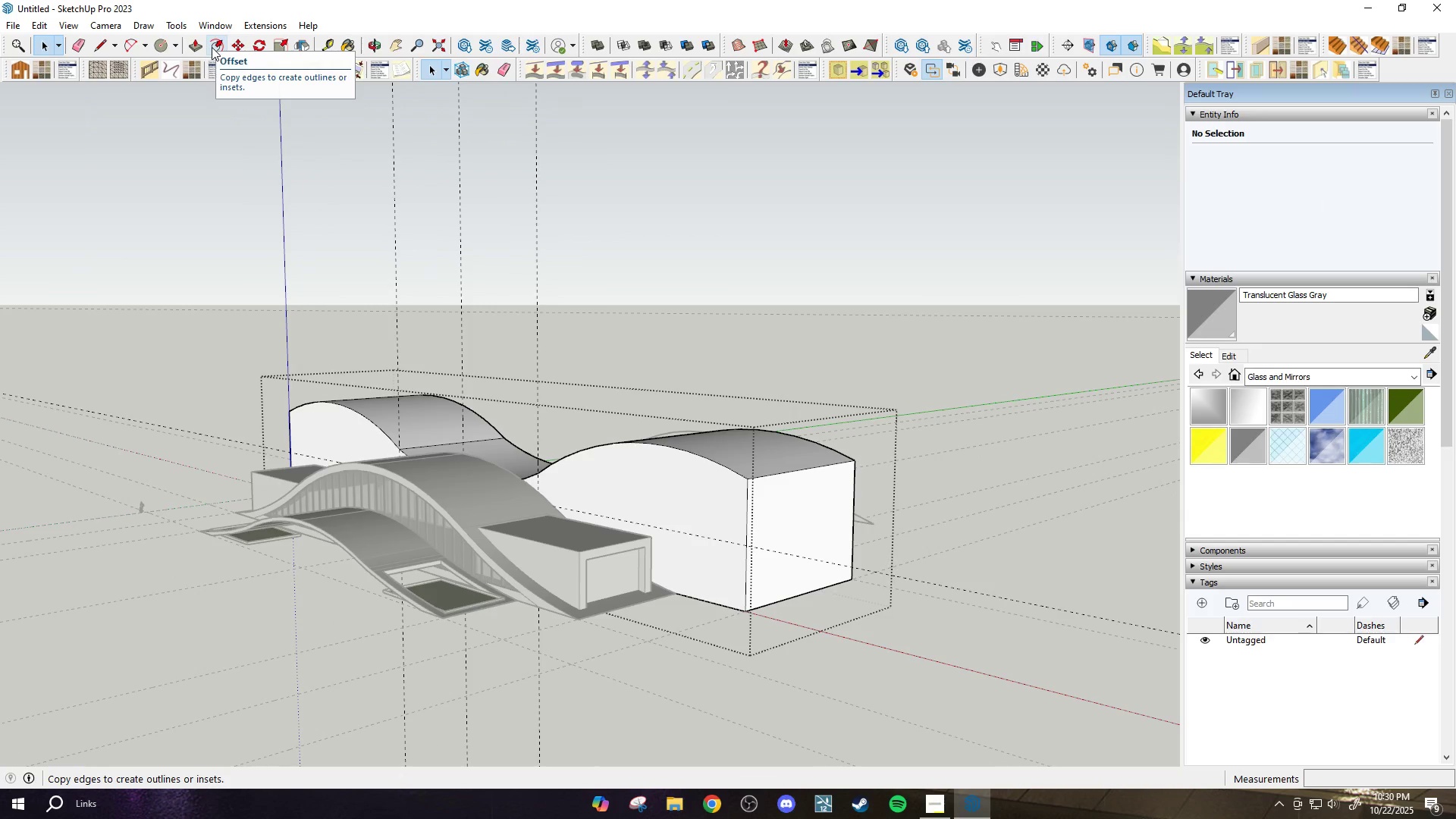 
left_click([212, 47])
 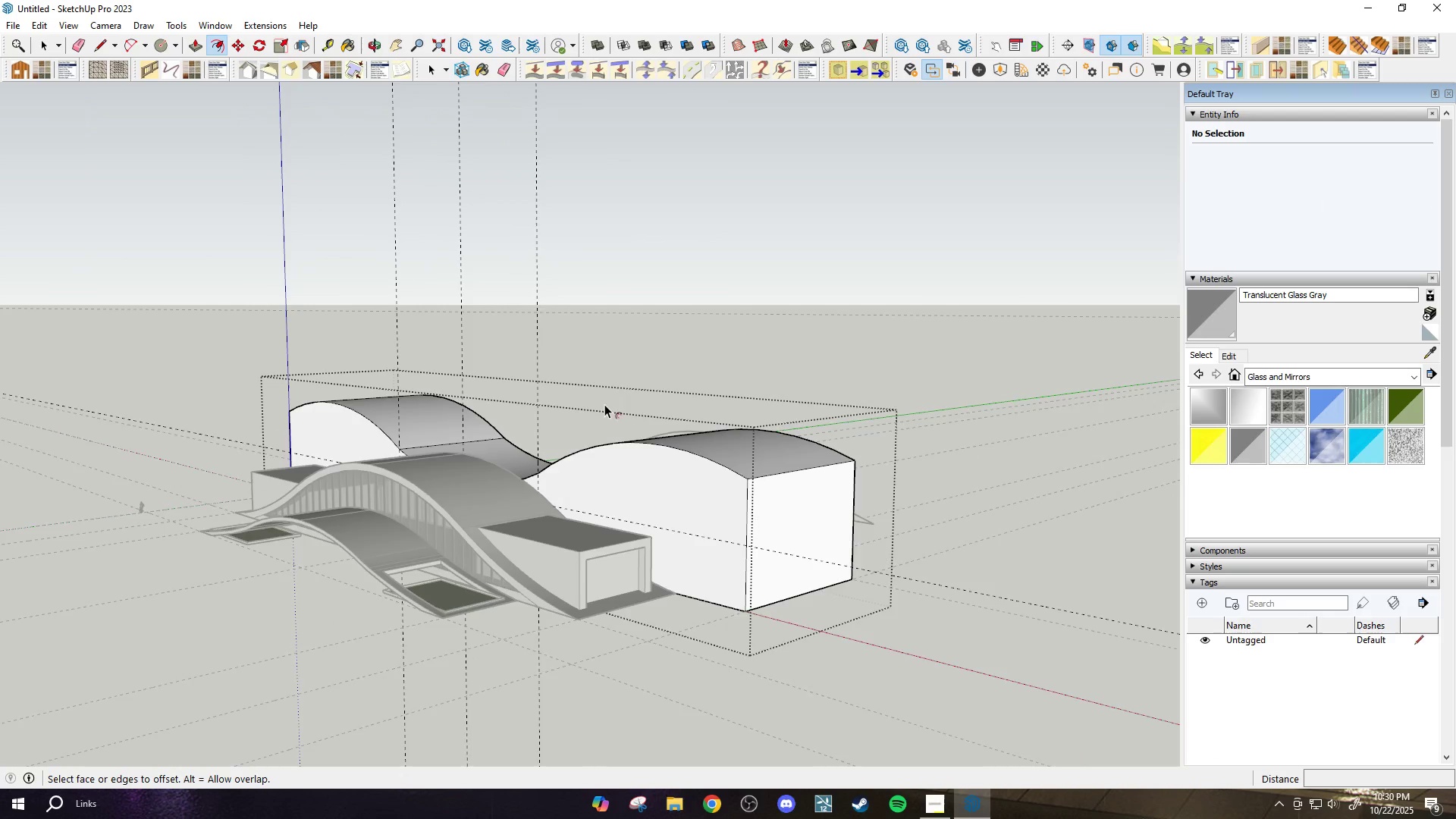 
scroll: coordinate [635, 460], scroll_direction: up, amount: 7.0
 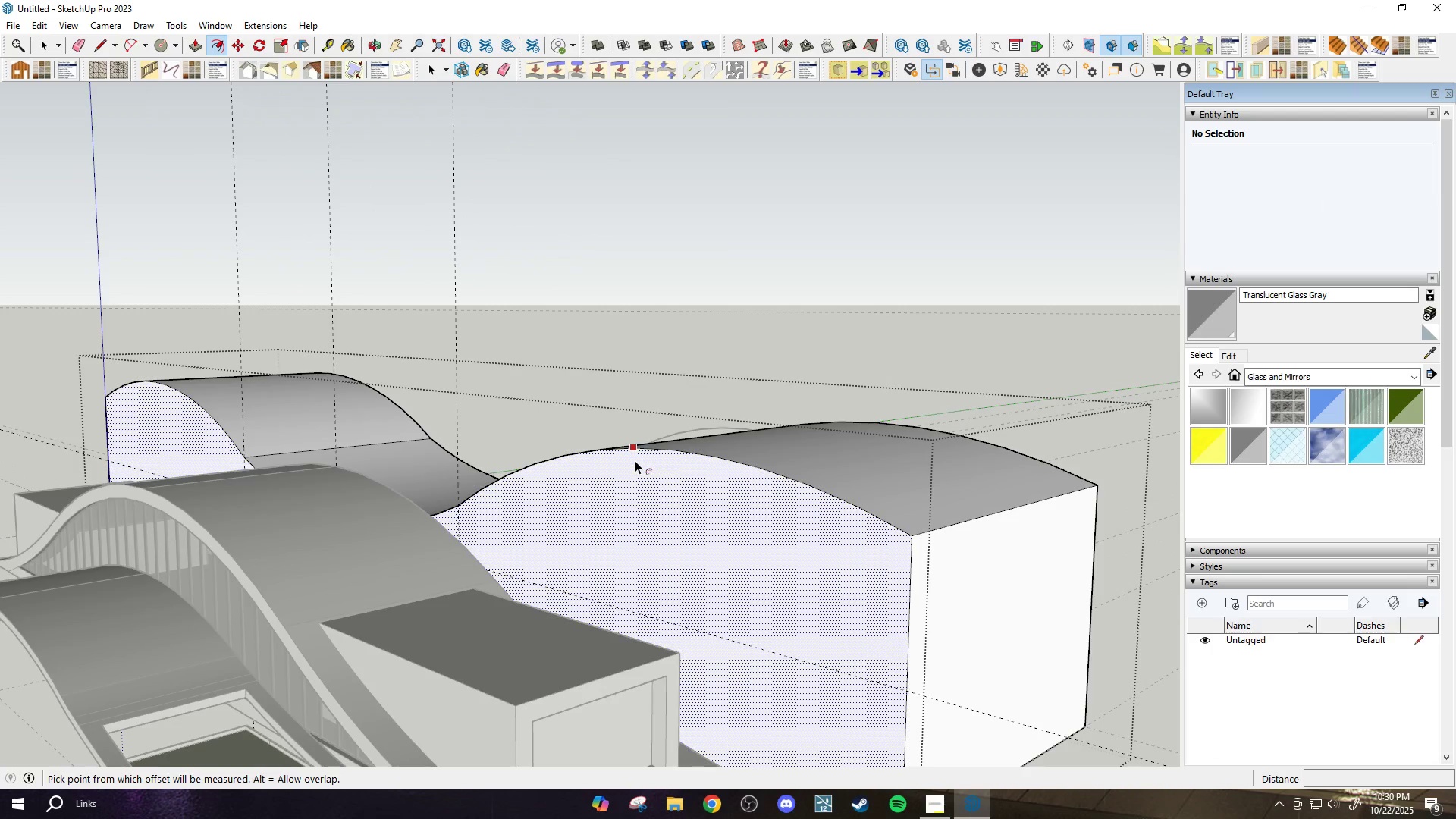 
double_click([635, 460])
 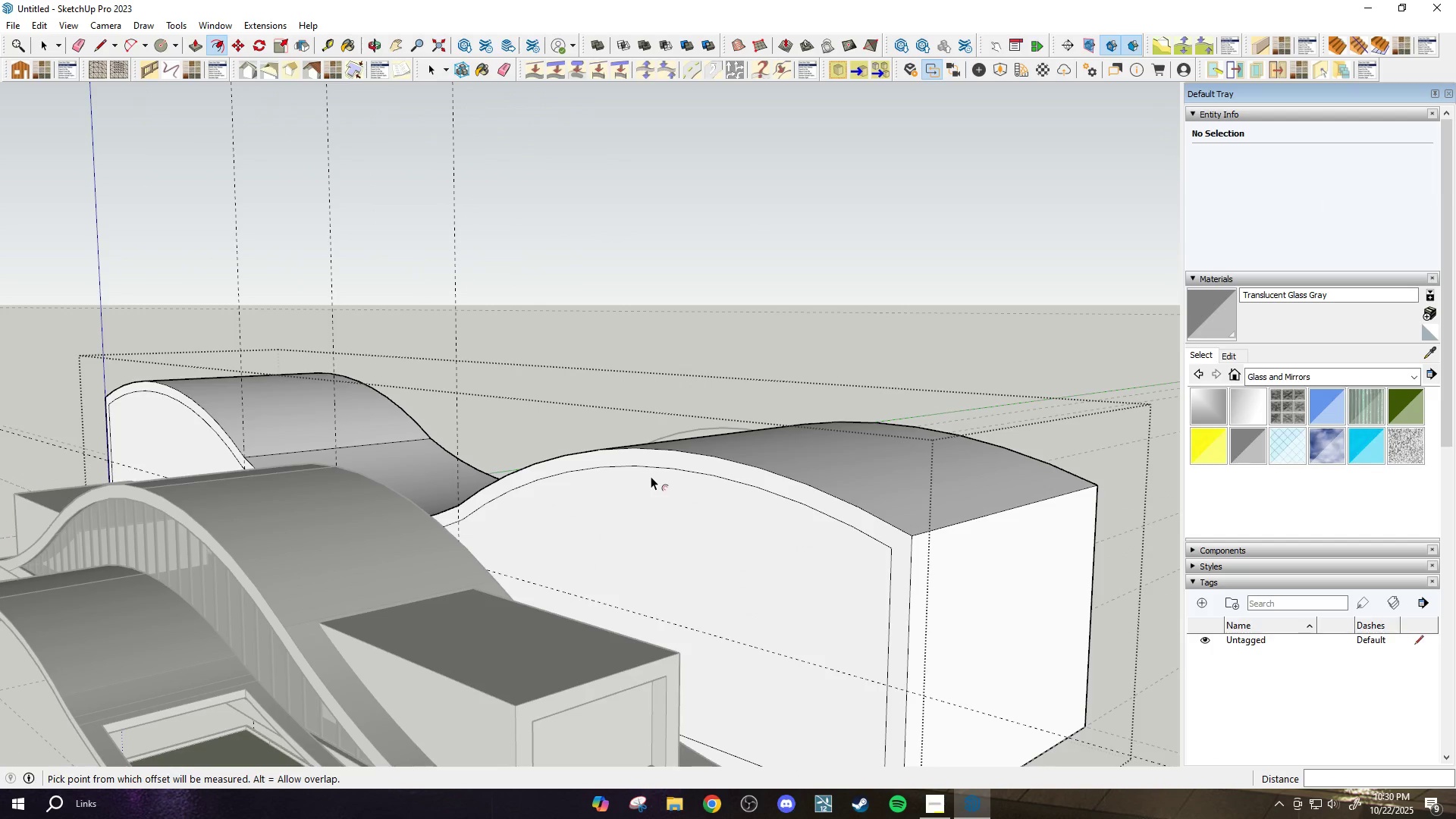 
scroll: coordinate [652, 472], scroll_direction: down, amount: 3.0
 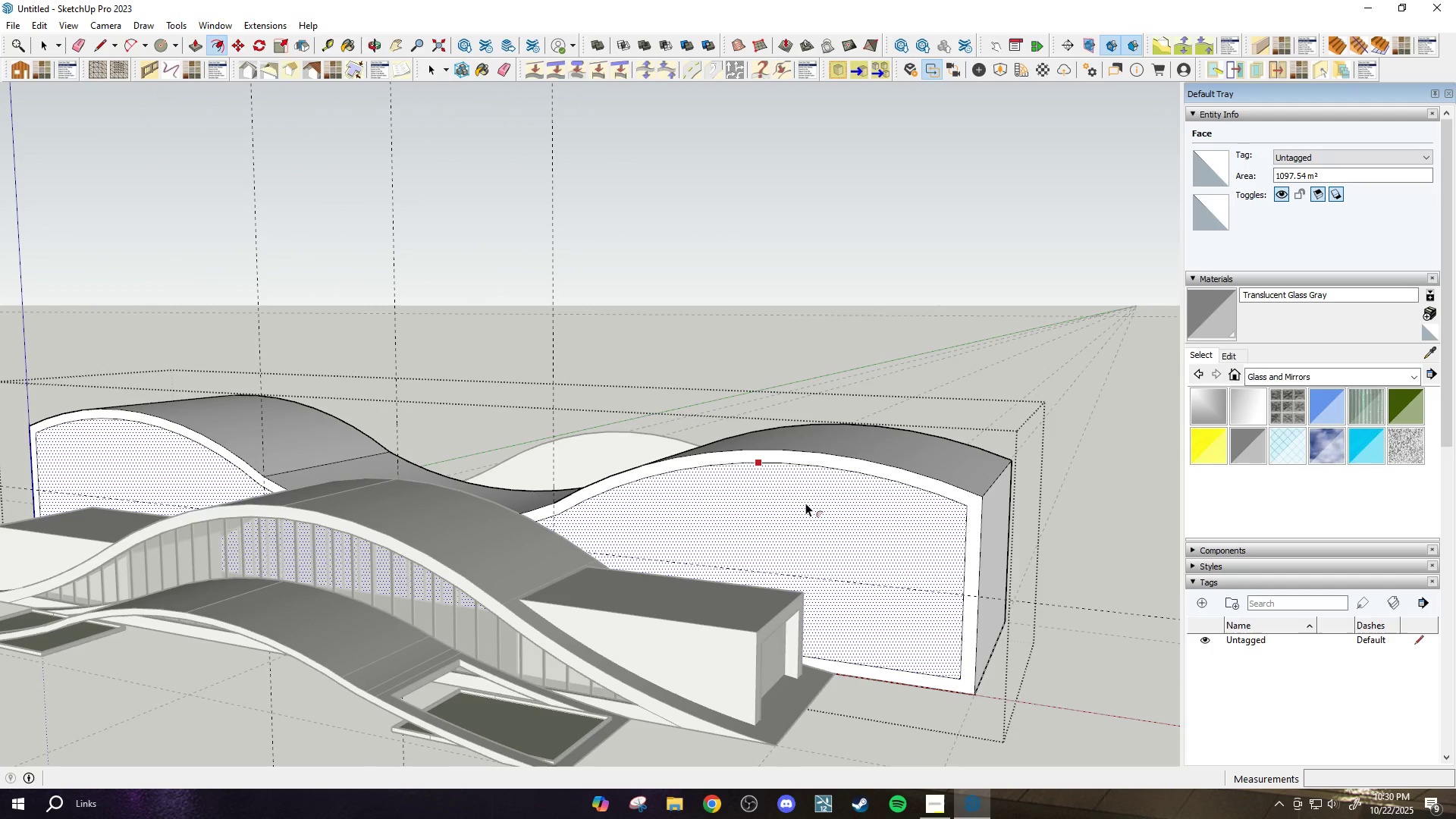 
key(T)
 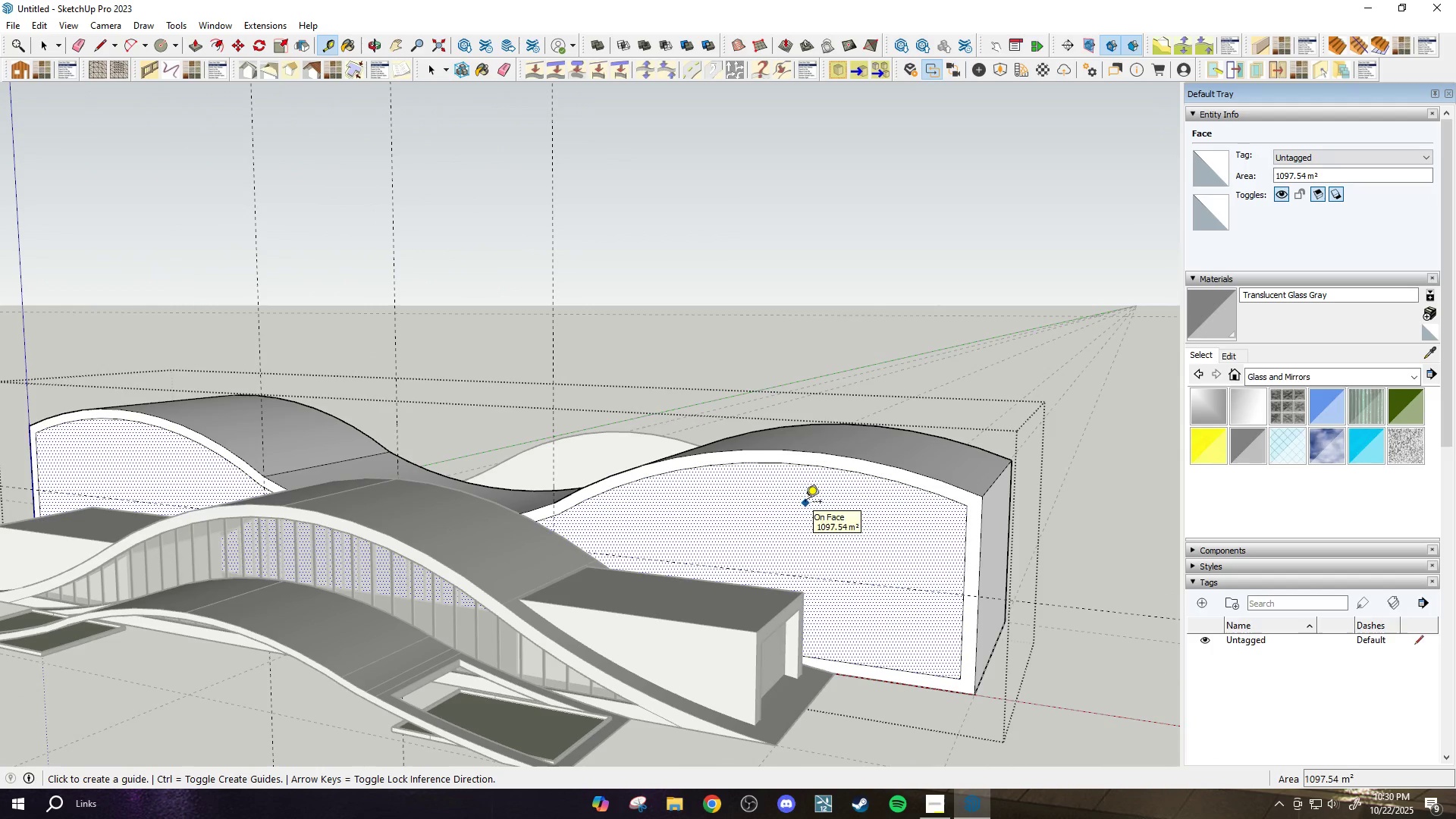 
scroll: coordinate [828, 463], scroll_direction: up, amount: 7.0
 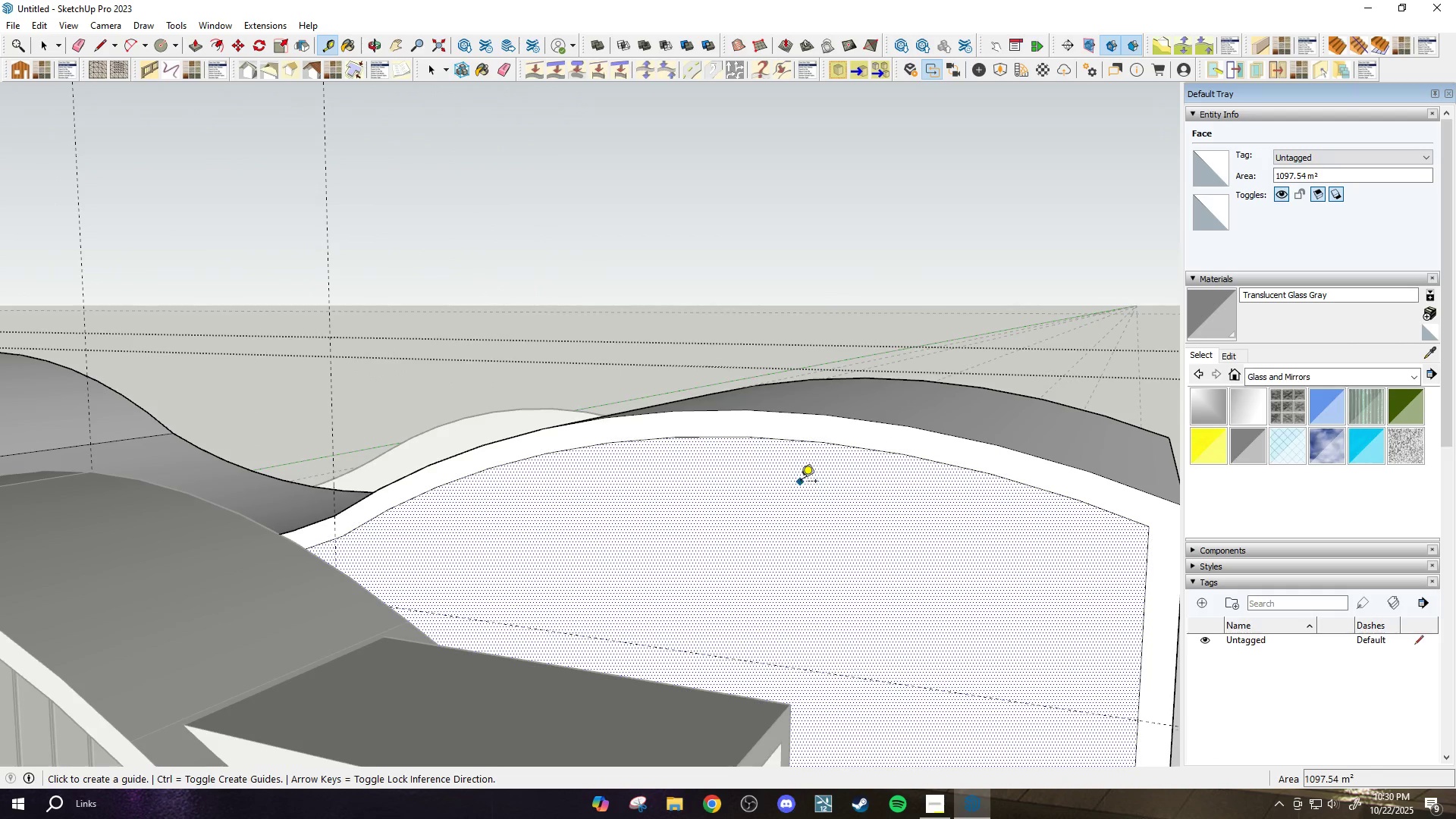 
scroll: coordinate [801, 482], scroll_direction: down, amount: 4.0
 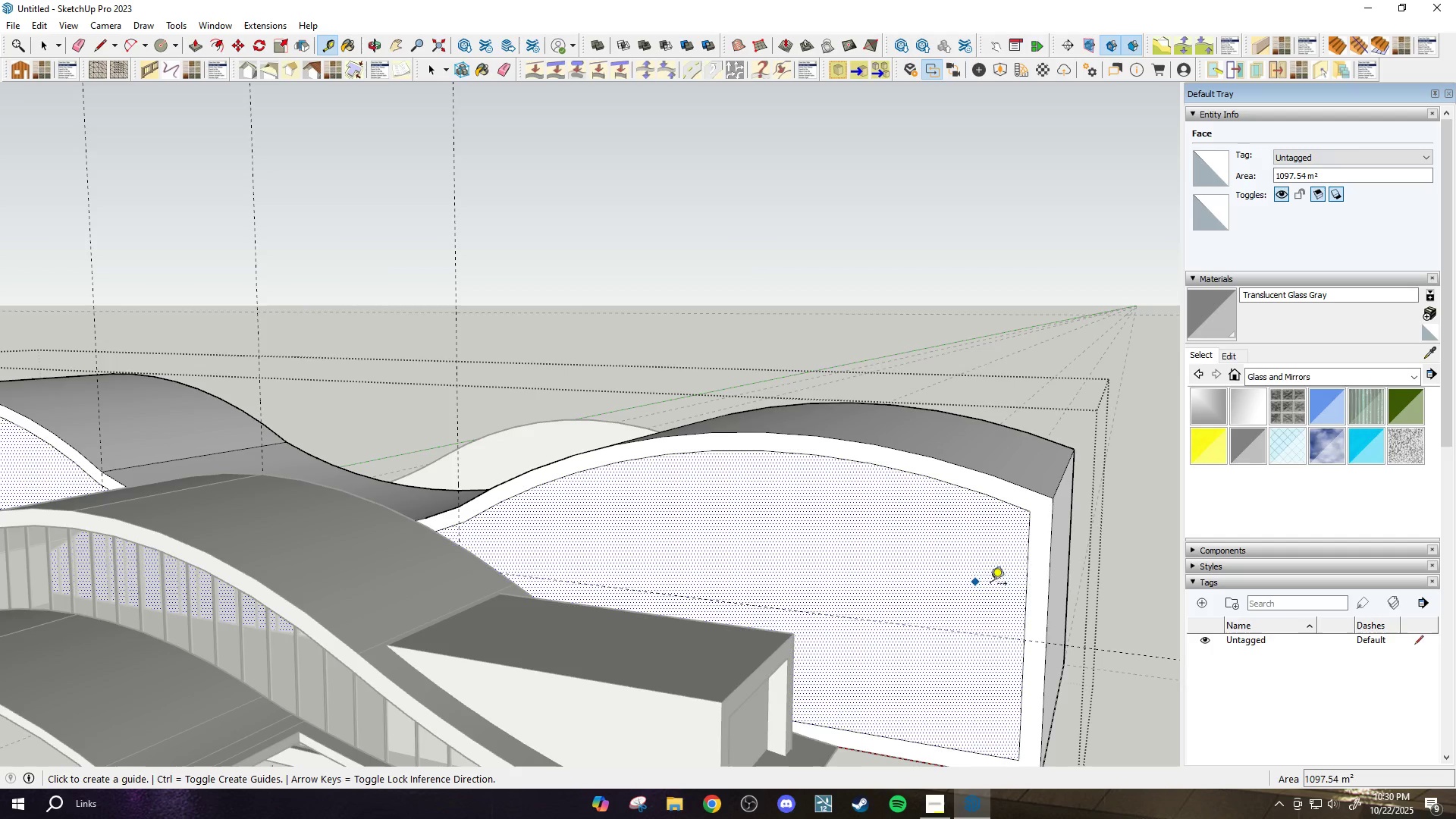 
scroll: coordinate [1028, 583], scroll_direction: up, amount: 3.0
 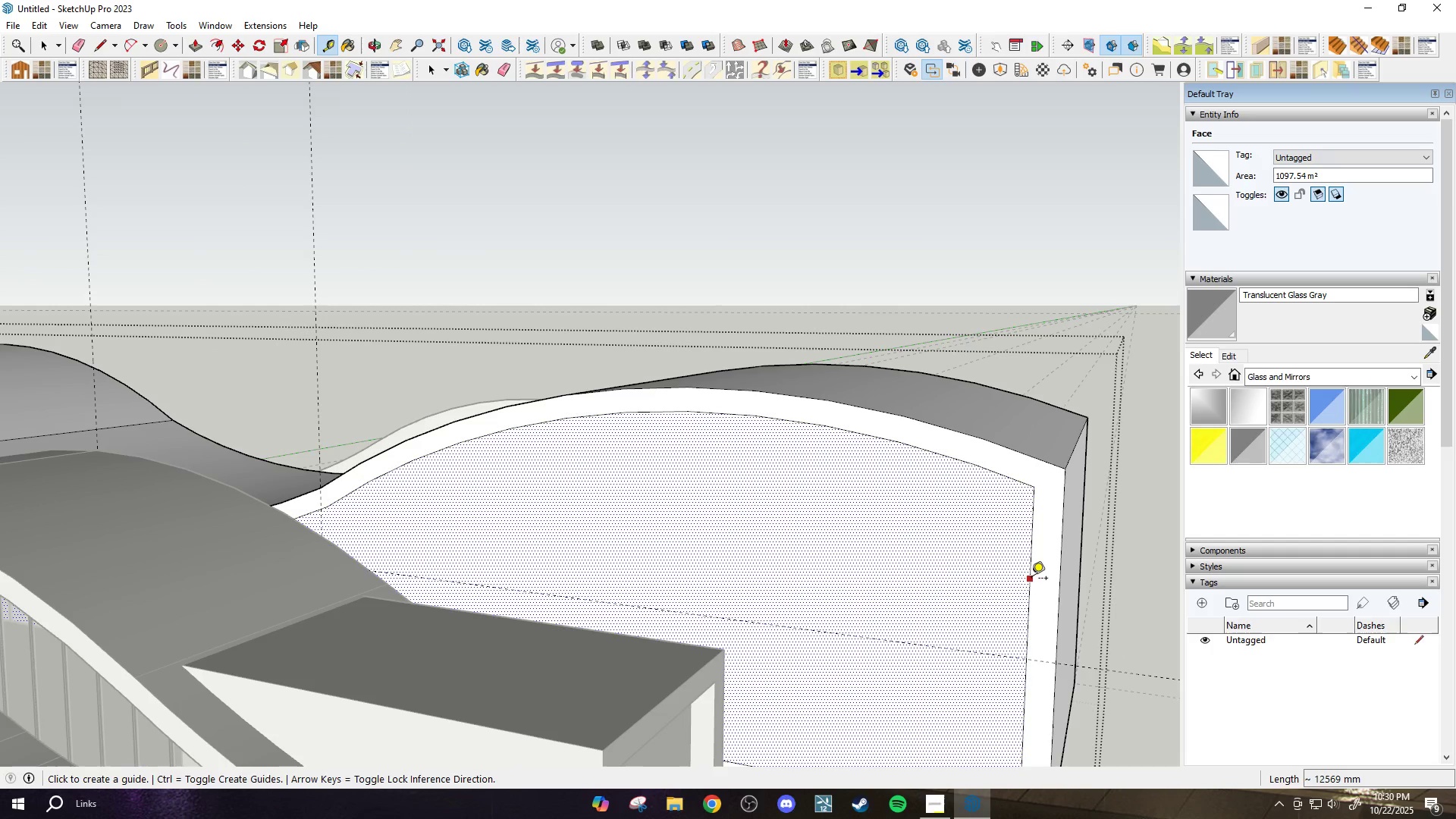 
left_click([1031, 579])
 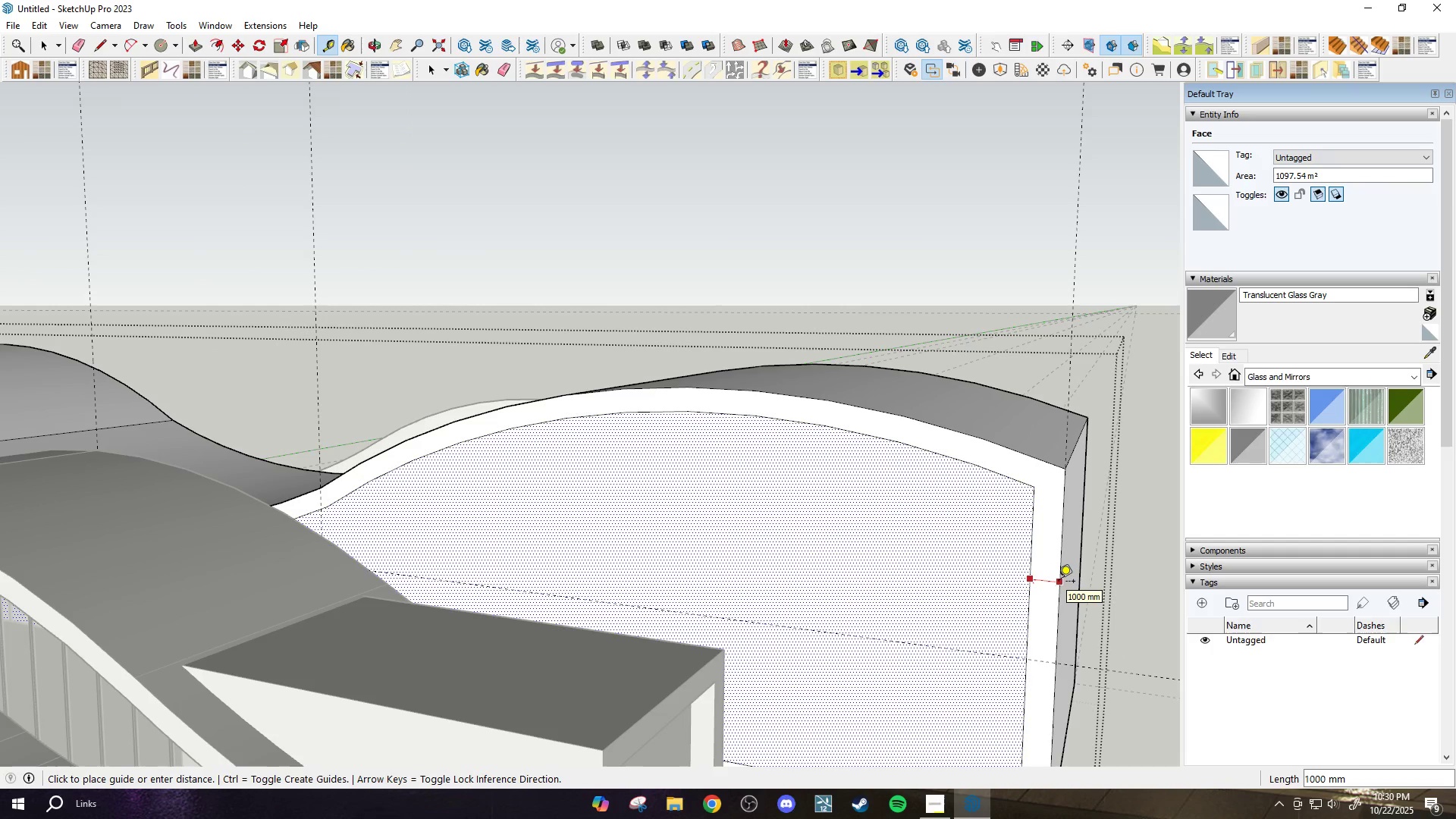 
key(Escape)
 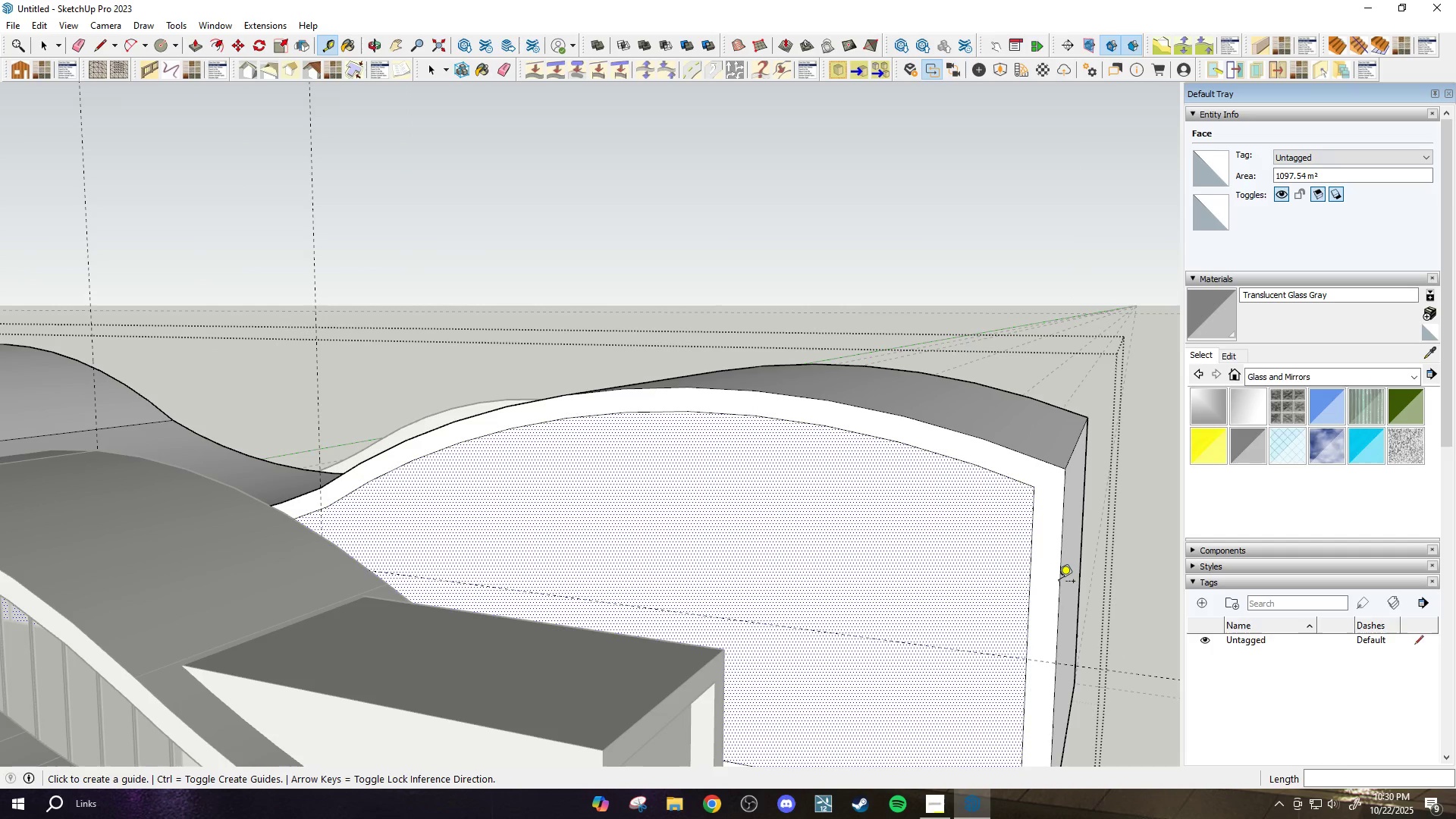 
wait(8.24)
 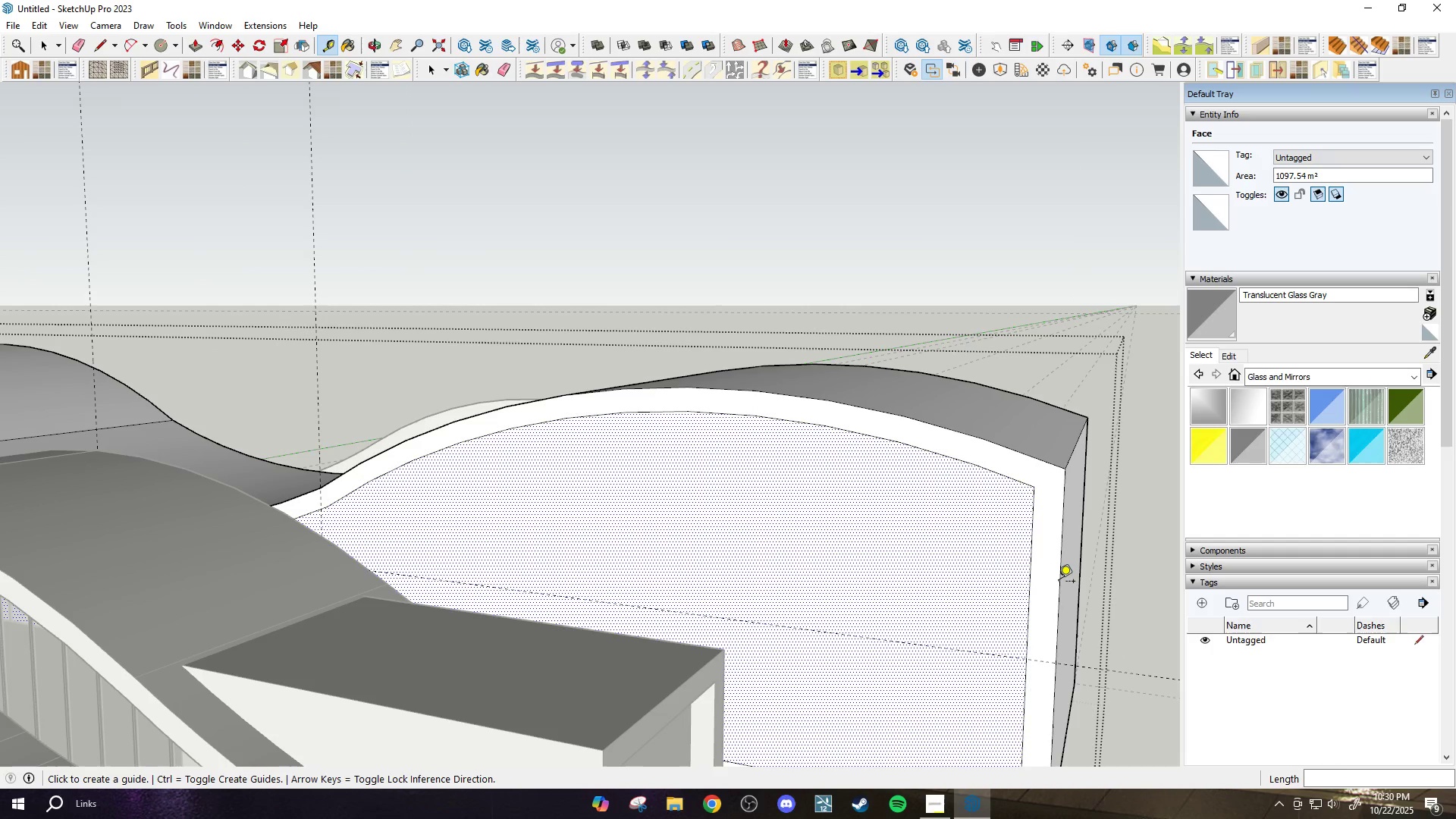 
scroll: coordinate [613, 538], scroll_direction: down, amount: 12.0
 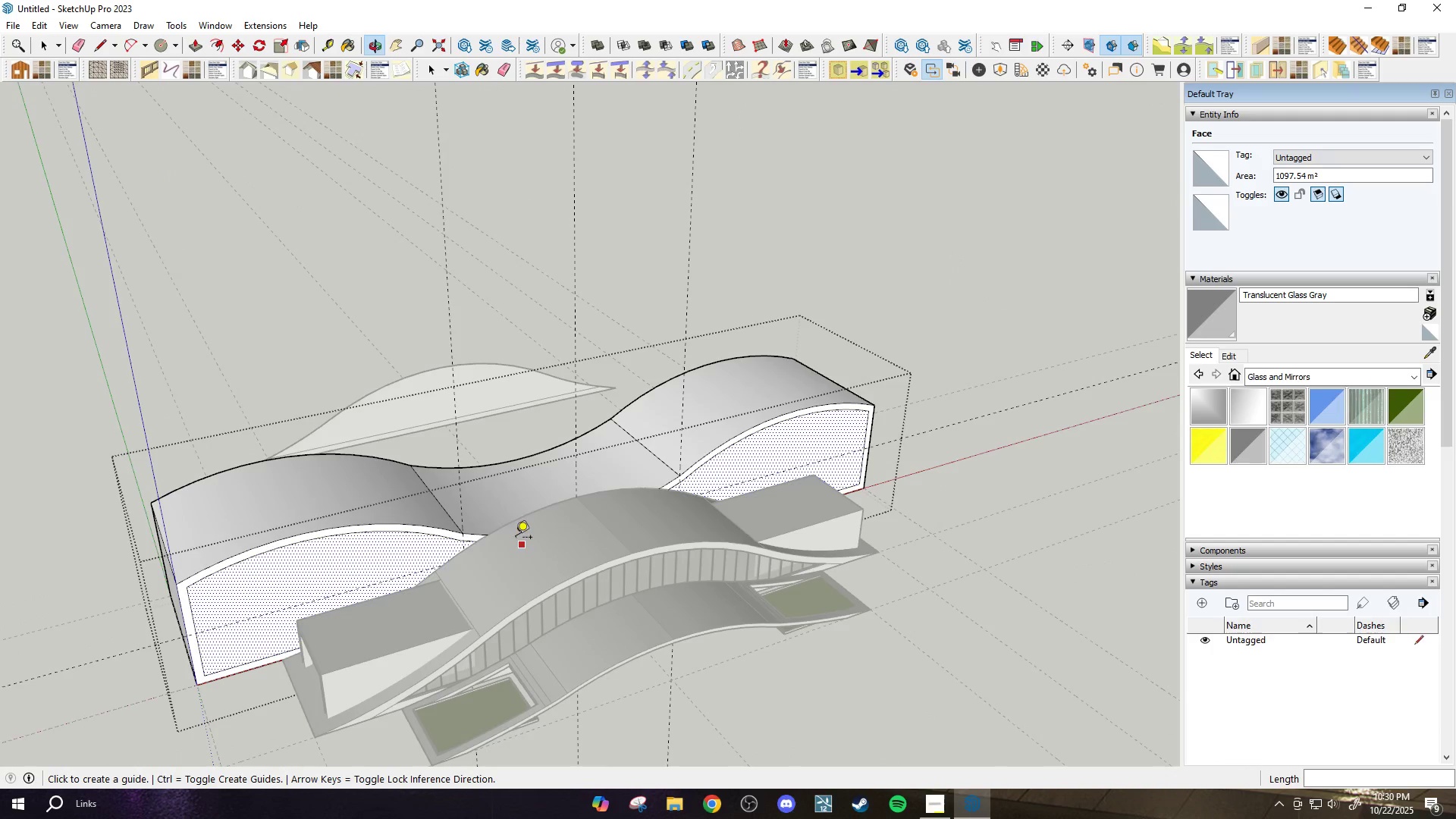 
scroll: coordinate [328, 588], scroll_direction: up, amount: 2.0
 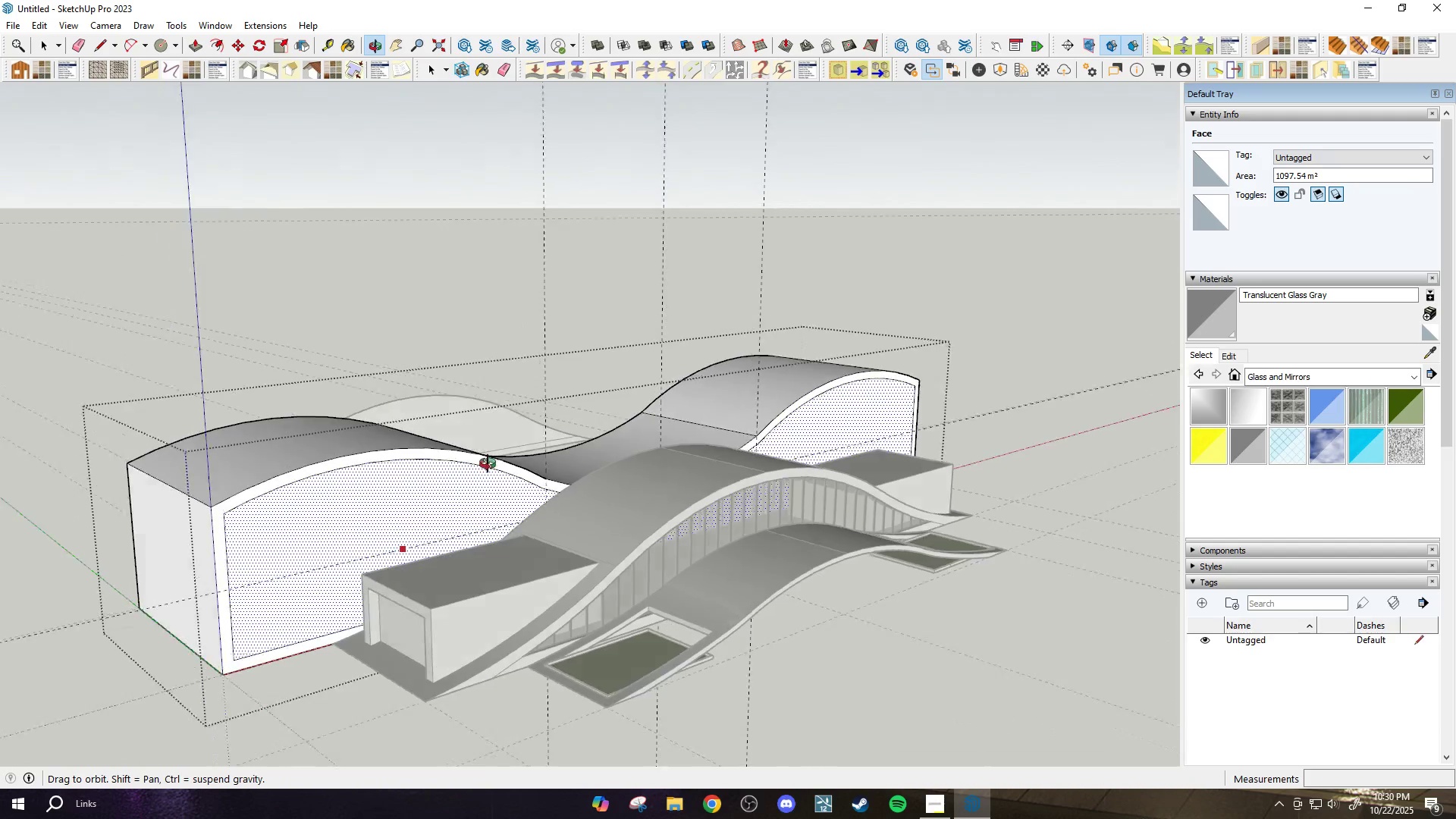 
scroll: coordinate [583, 441], scroll_direction: down, amount: 39.0
 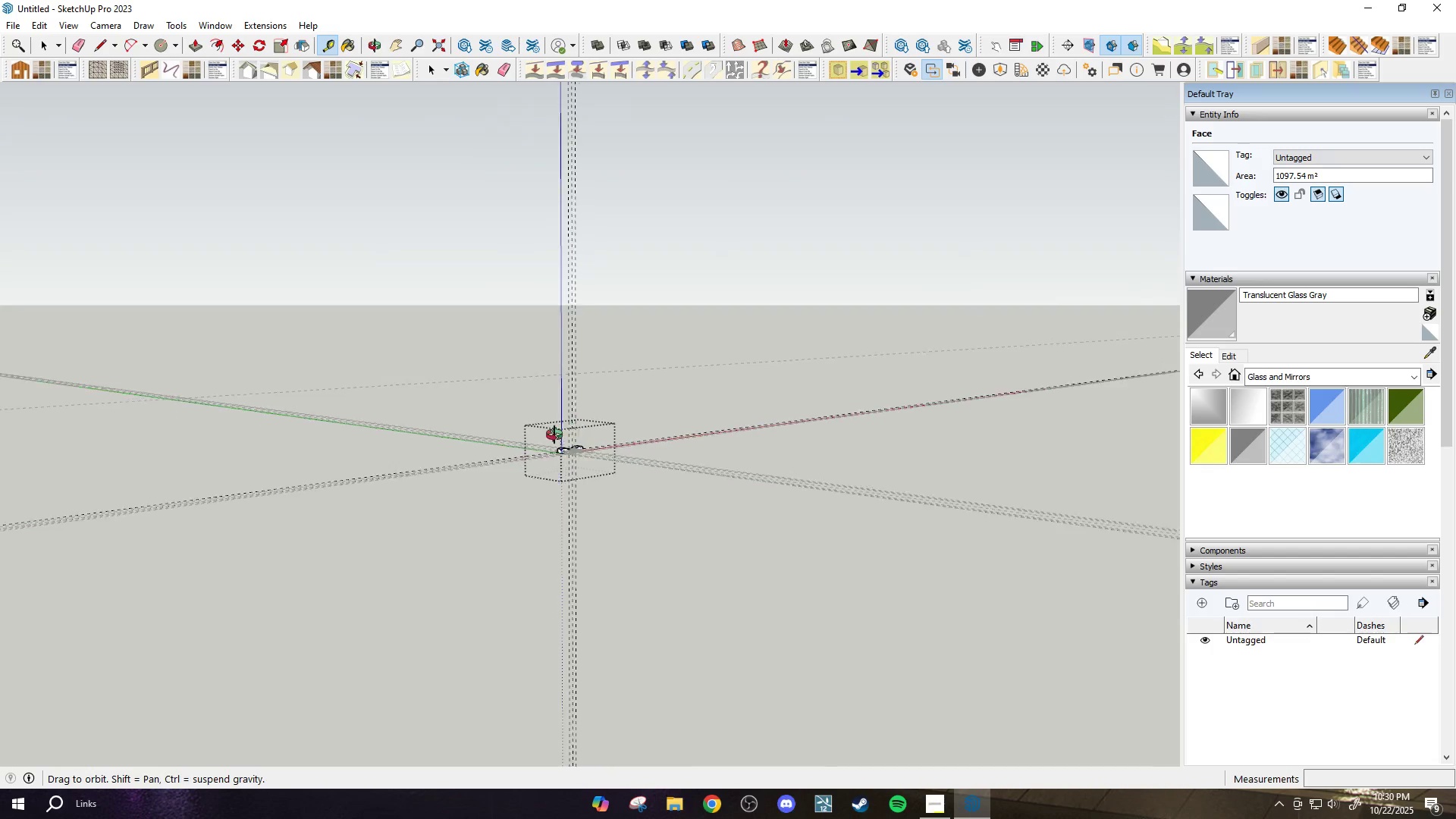 
scroll: coordinate [413, 407], scroll_direction: up, amount: 42.0
 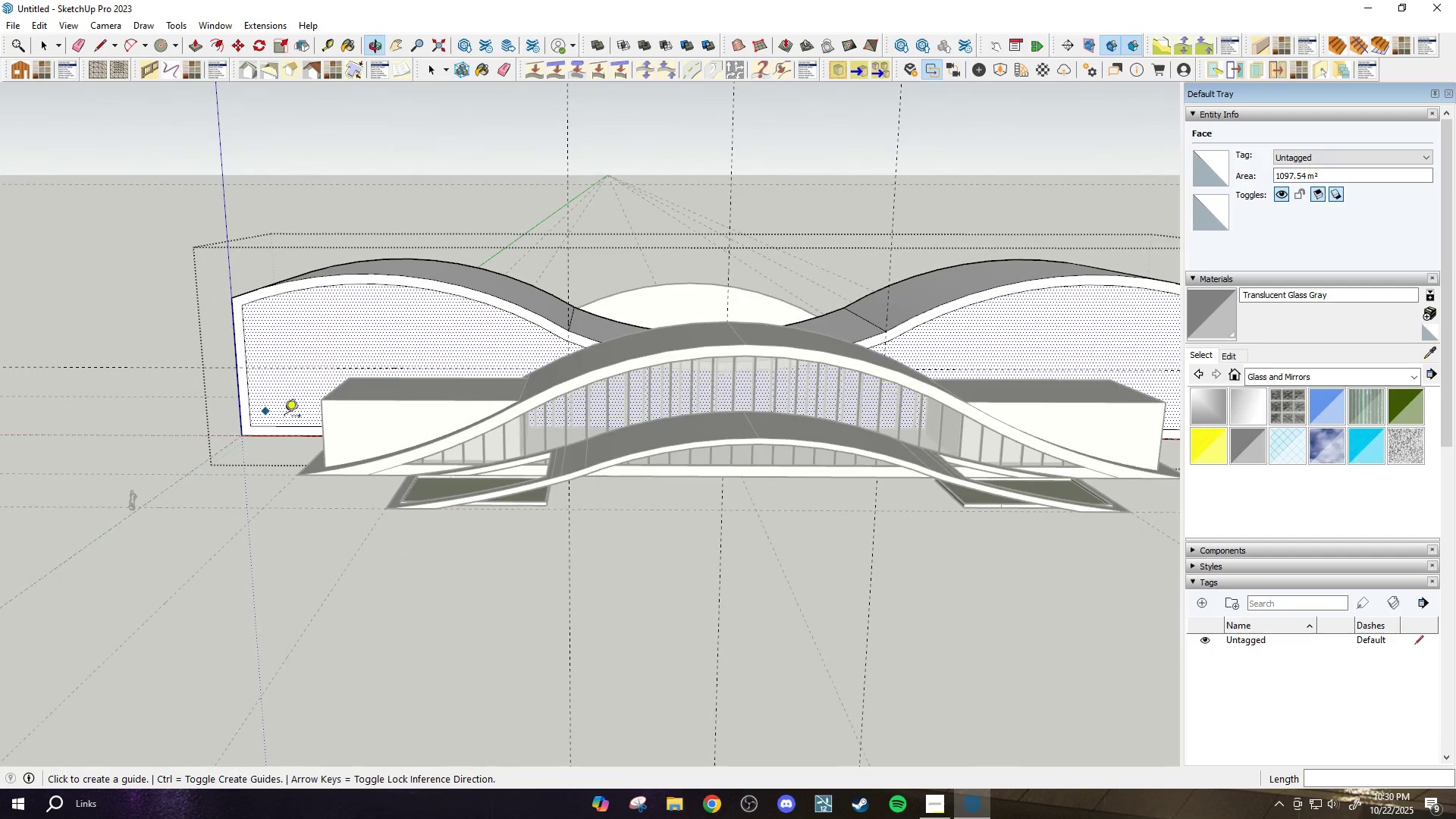 
scroll: coordinate [507, 421], scroll_direction: down, amount: 1.0
 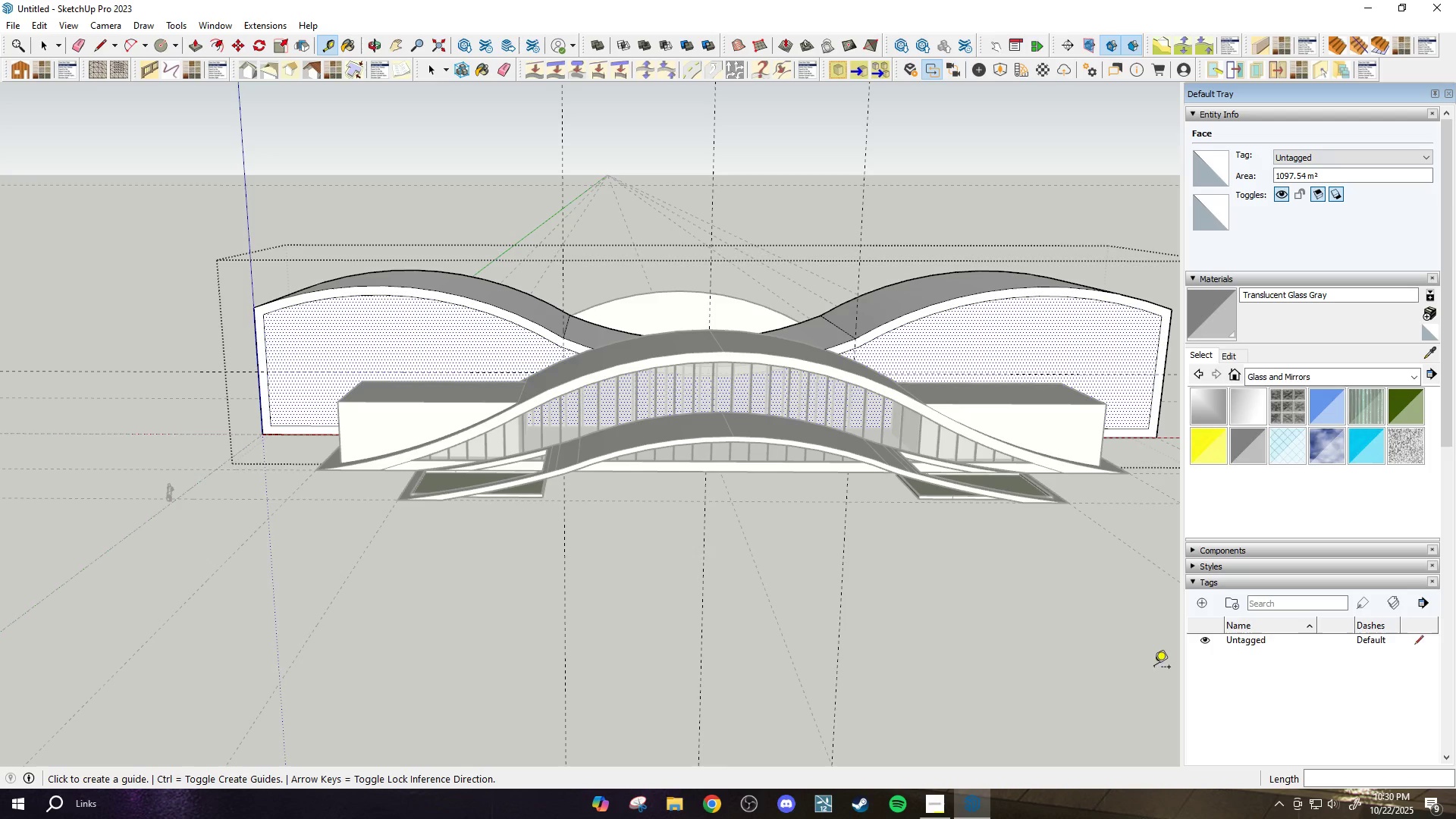 
wait(6.6)
 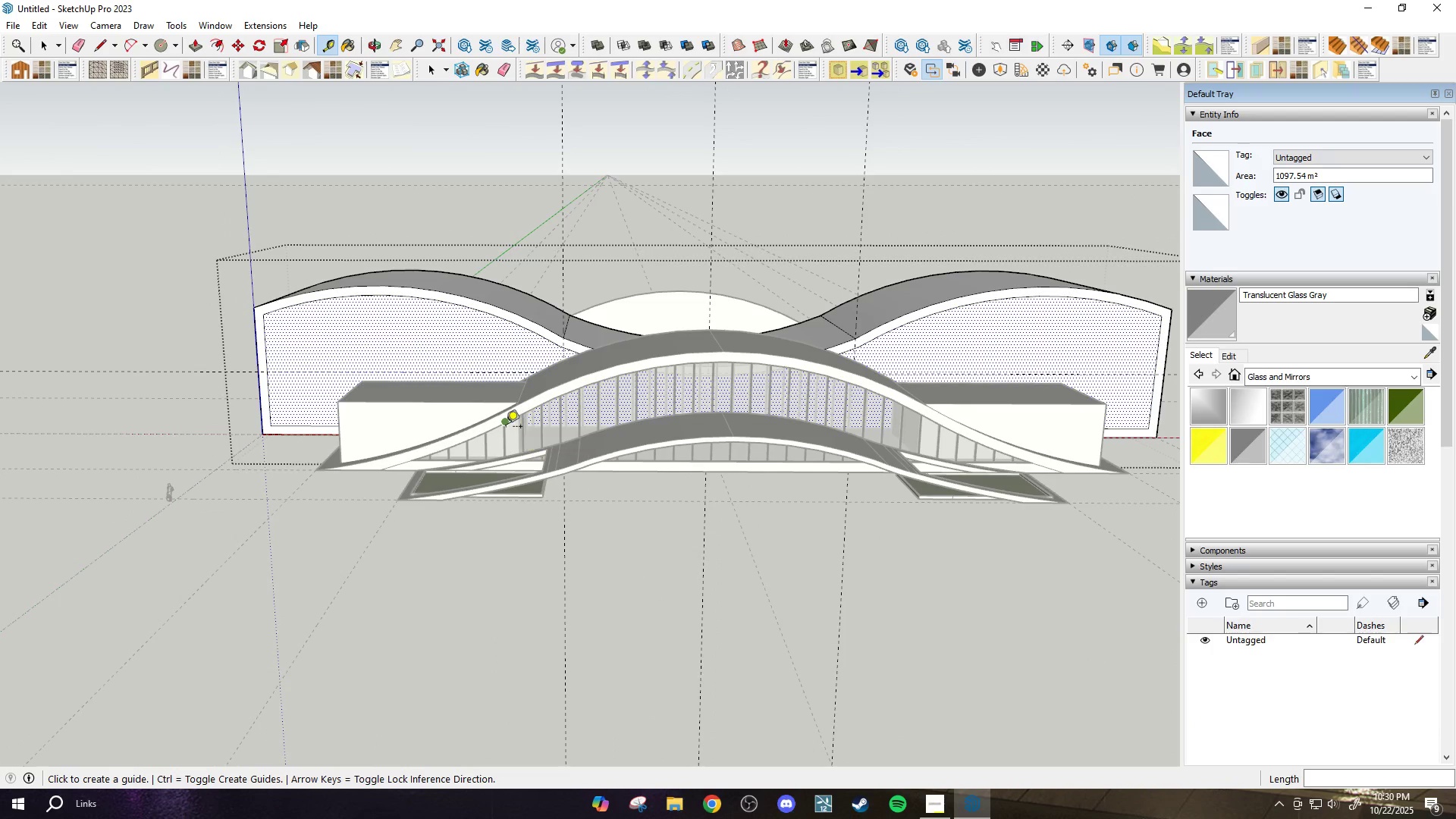 
scroll: coordinate [696, 635], scroll_direction: down, amount: 3.0
 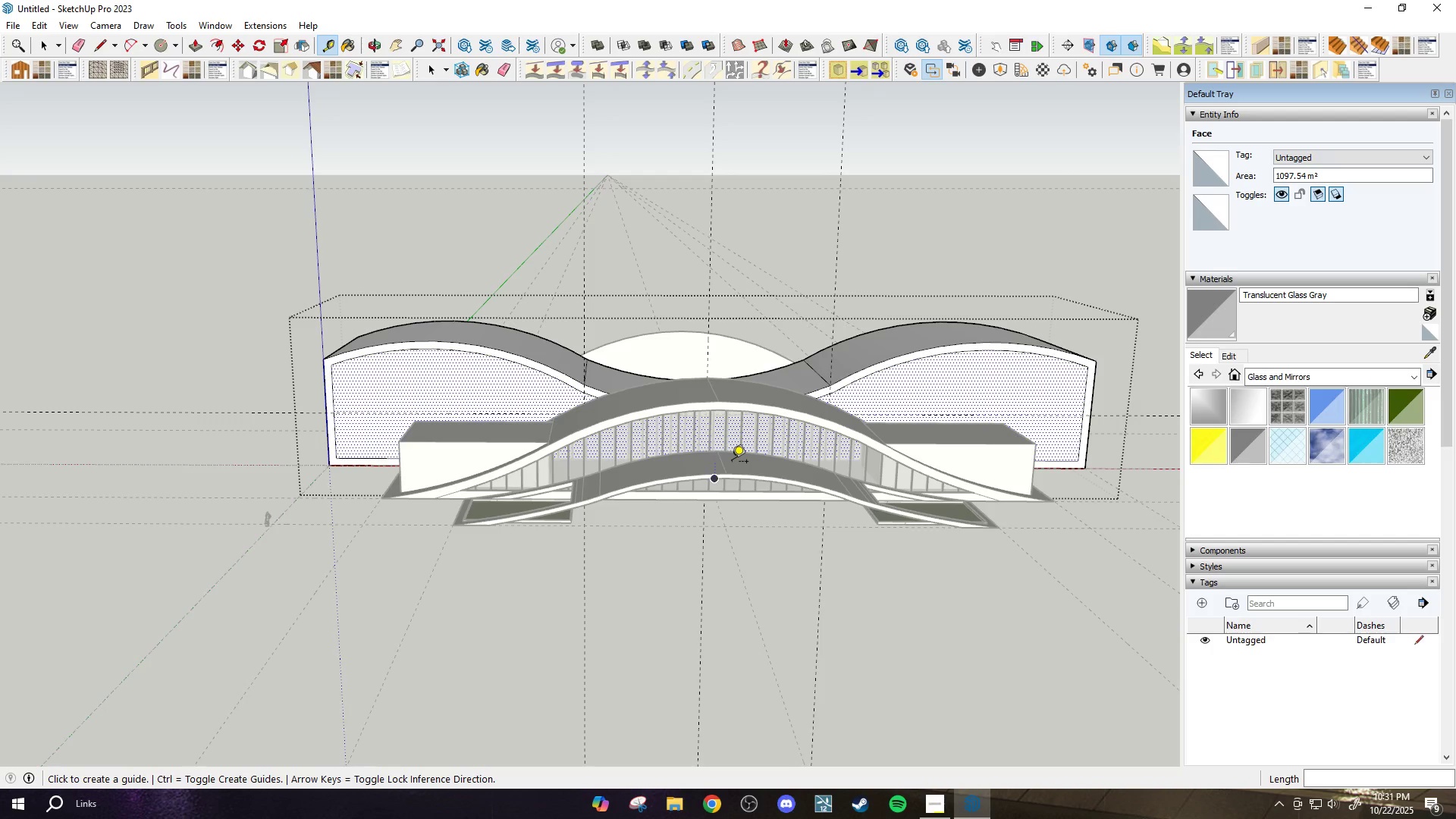 
wait(31.28)
 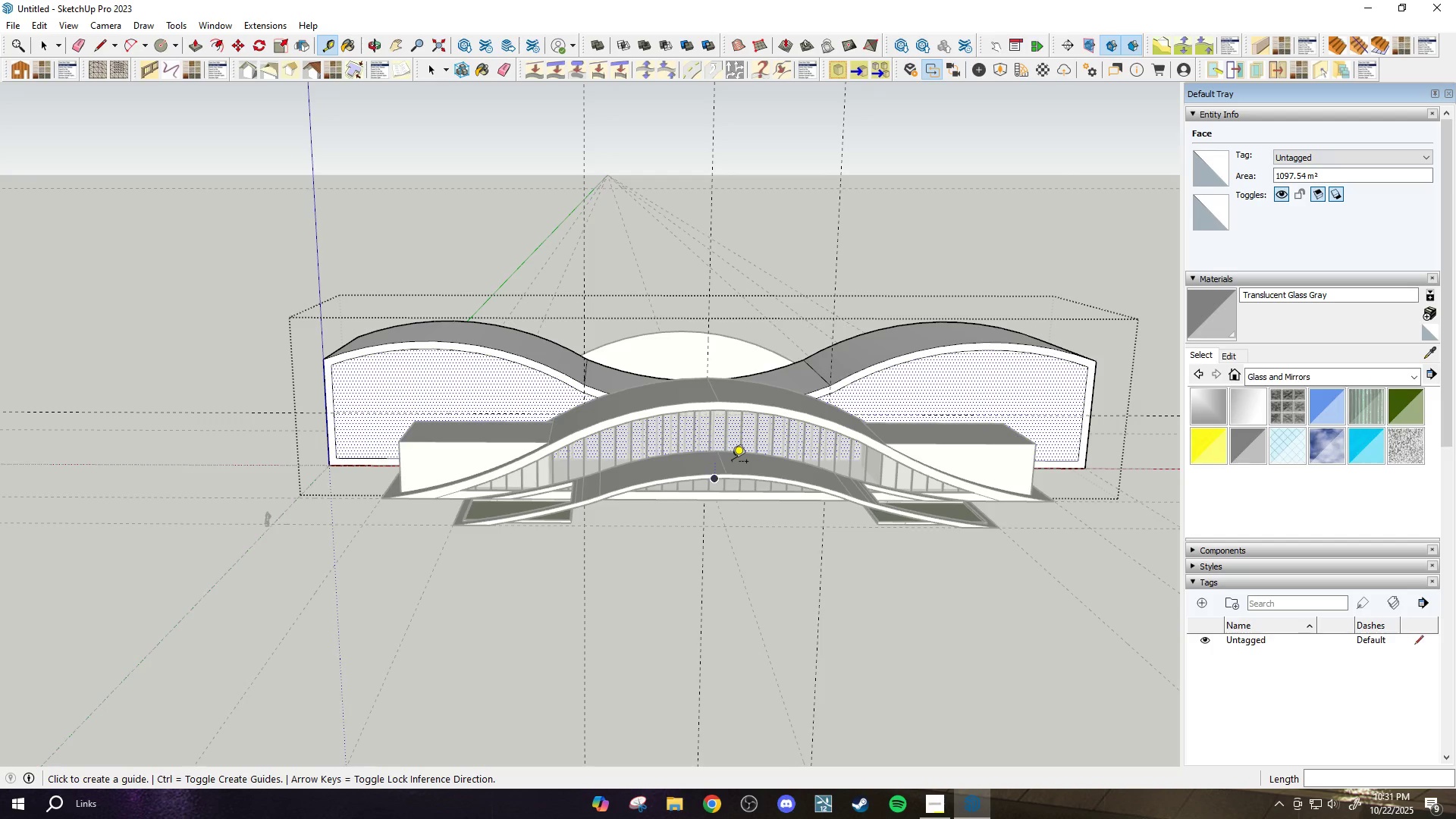 
scroll: coordinate [914, 348], scroll_direction: down, amount: 12.0
 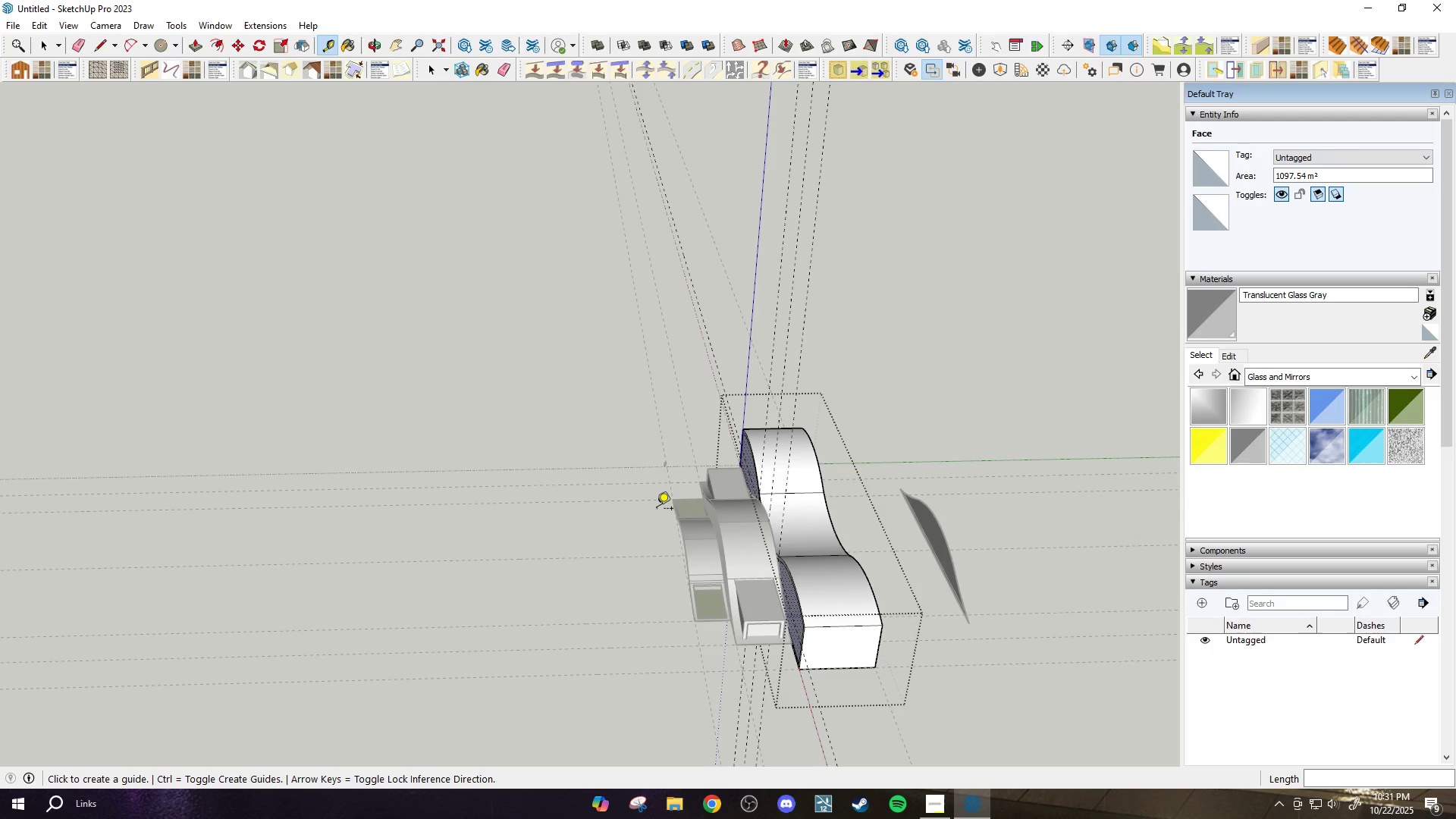 
wait(25.64)
 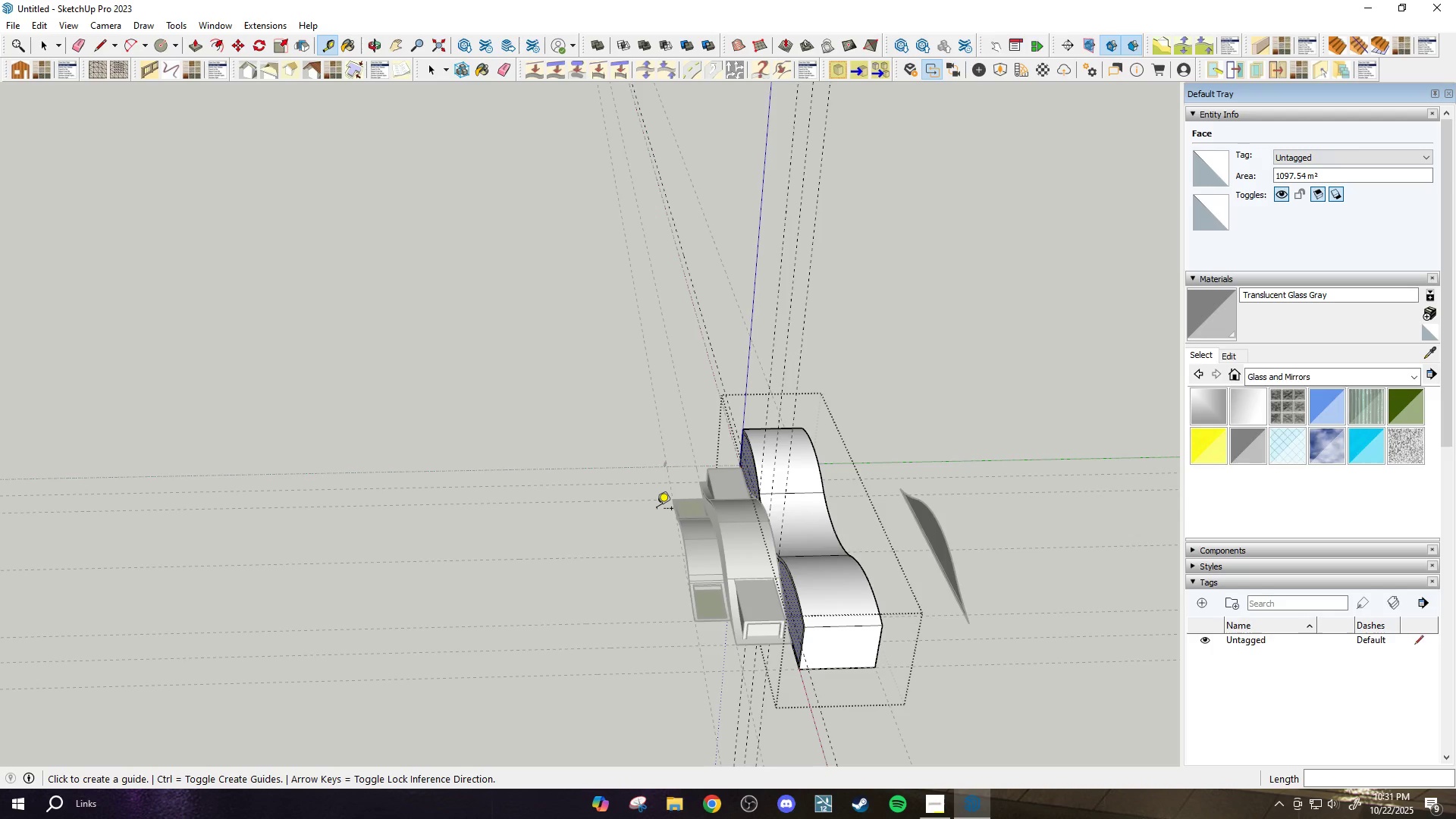 
scroll: coordinate [890, 582], scroll_direction: up, amount: 11.0
 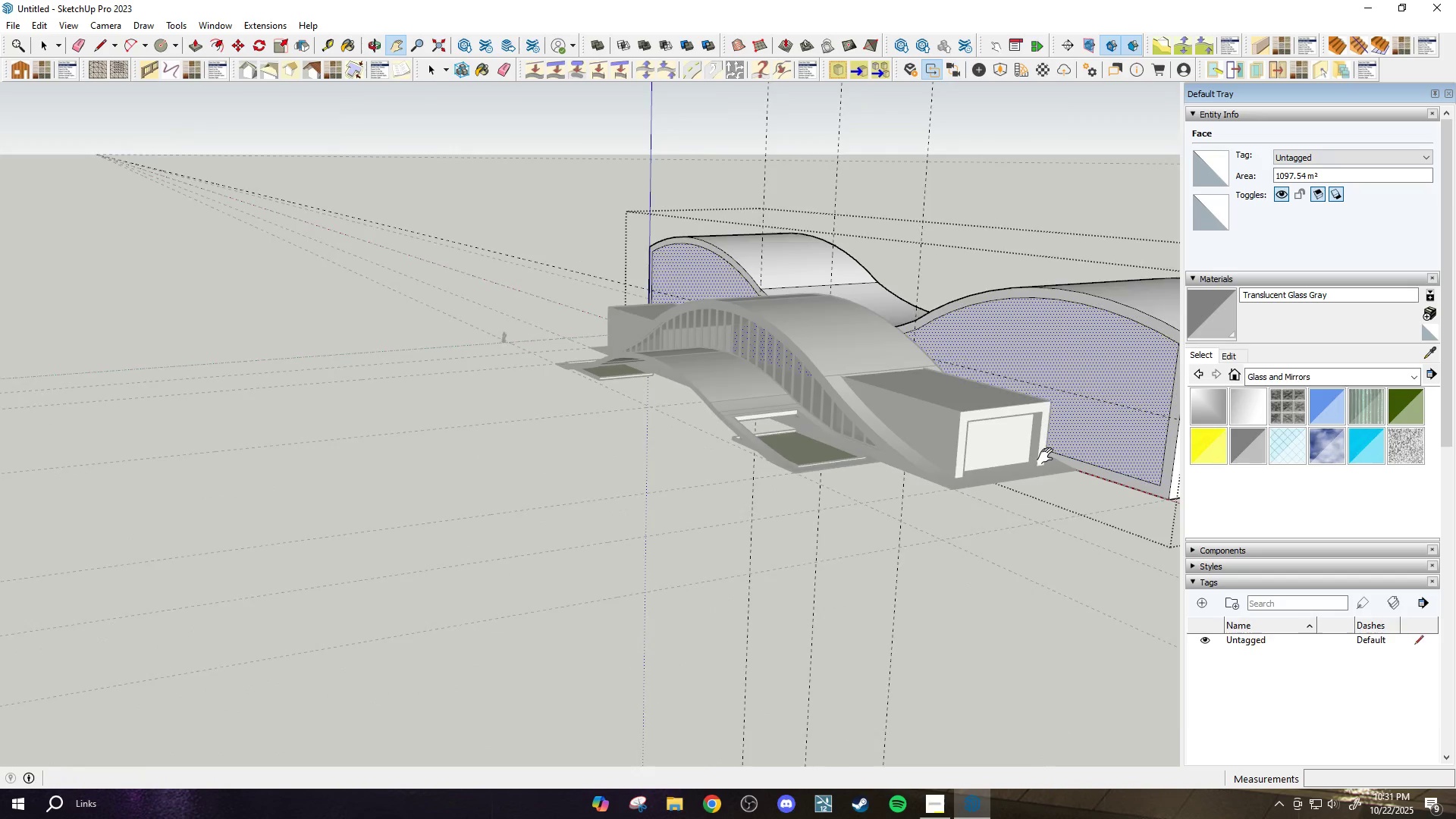 
key(H)
 